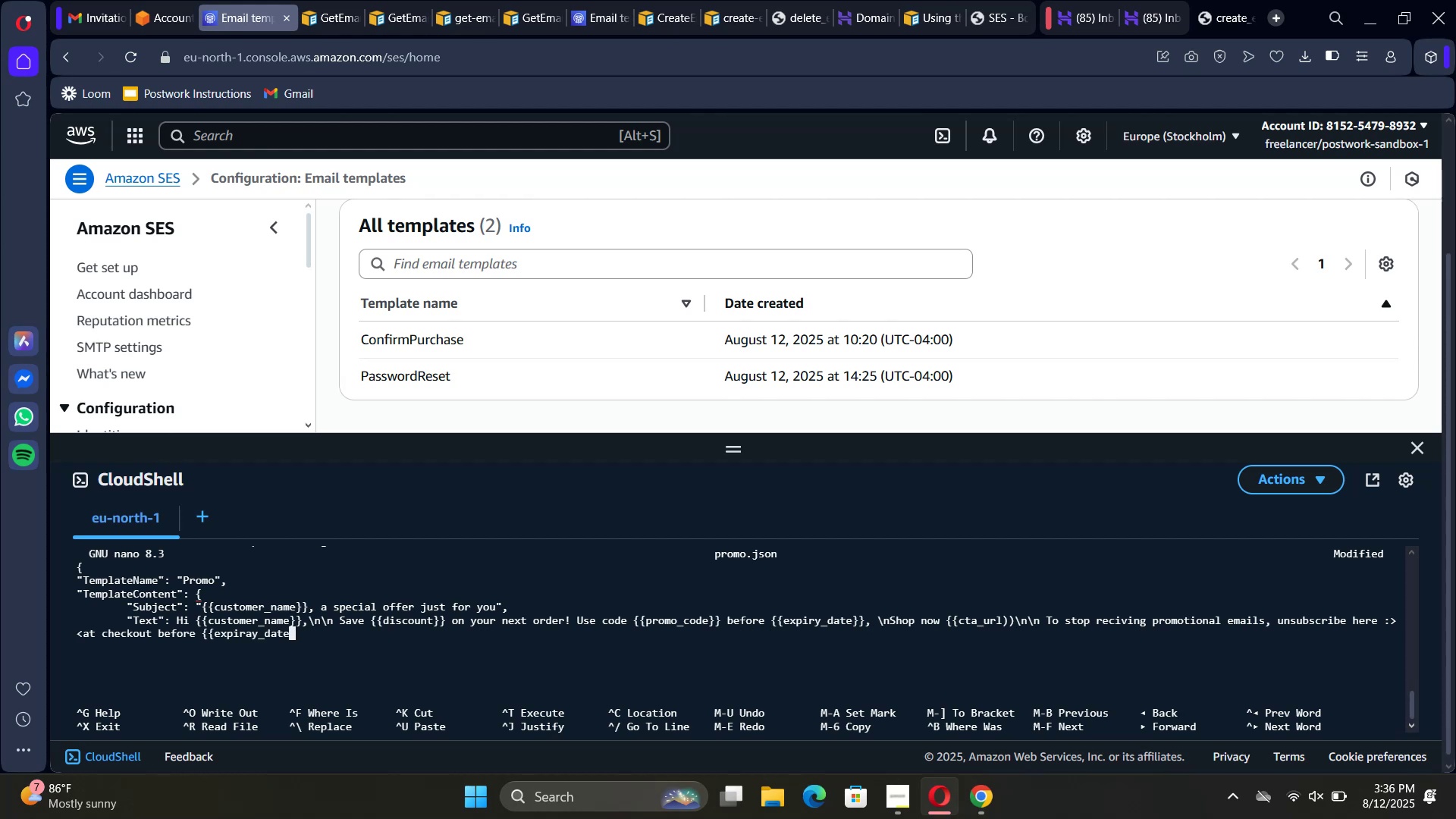 
key(Shift+BracketRight)
 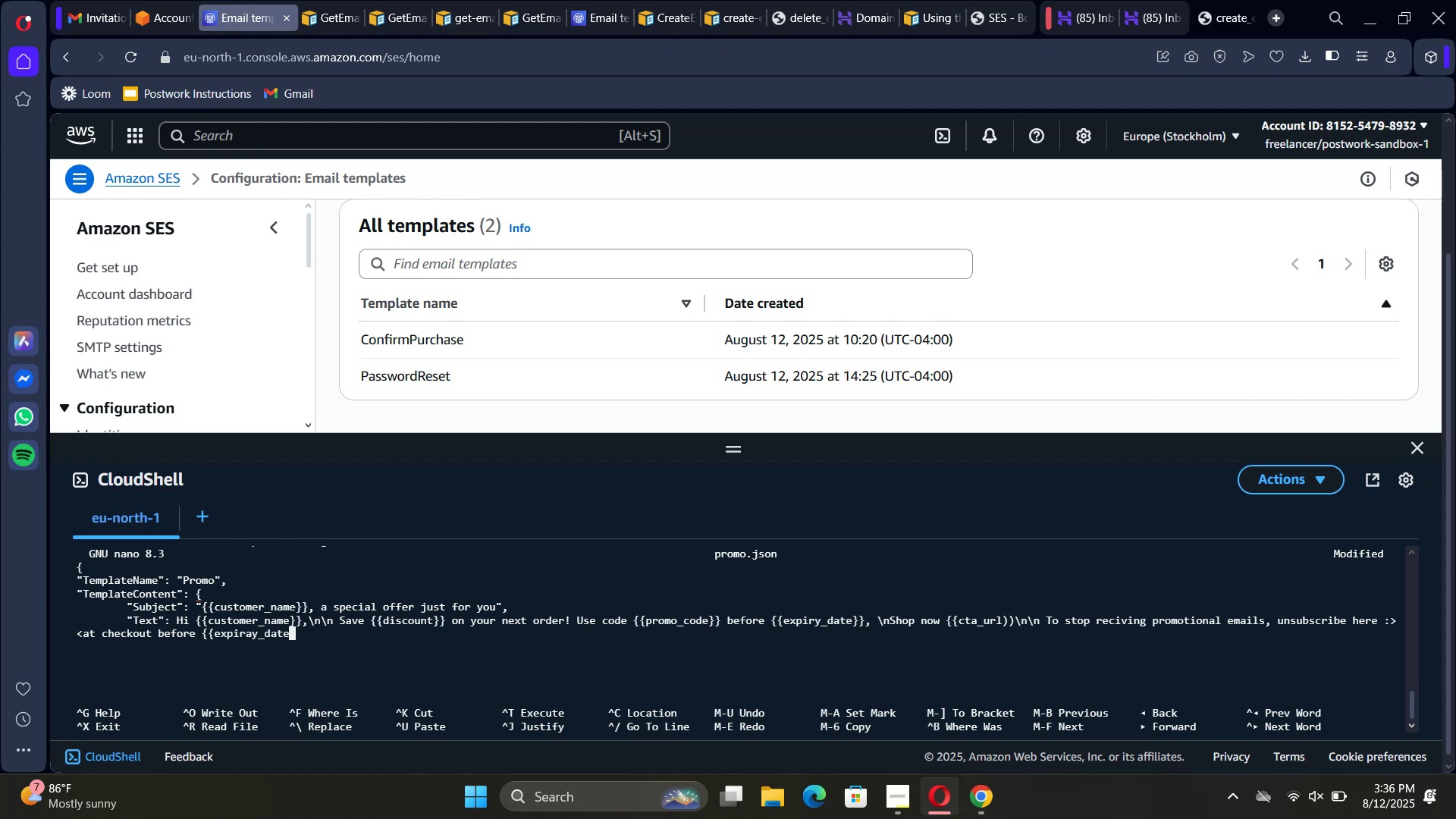 
key(Shift+BracketRight)
 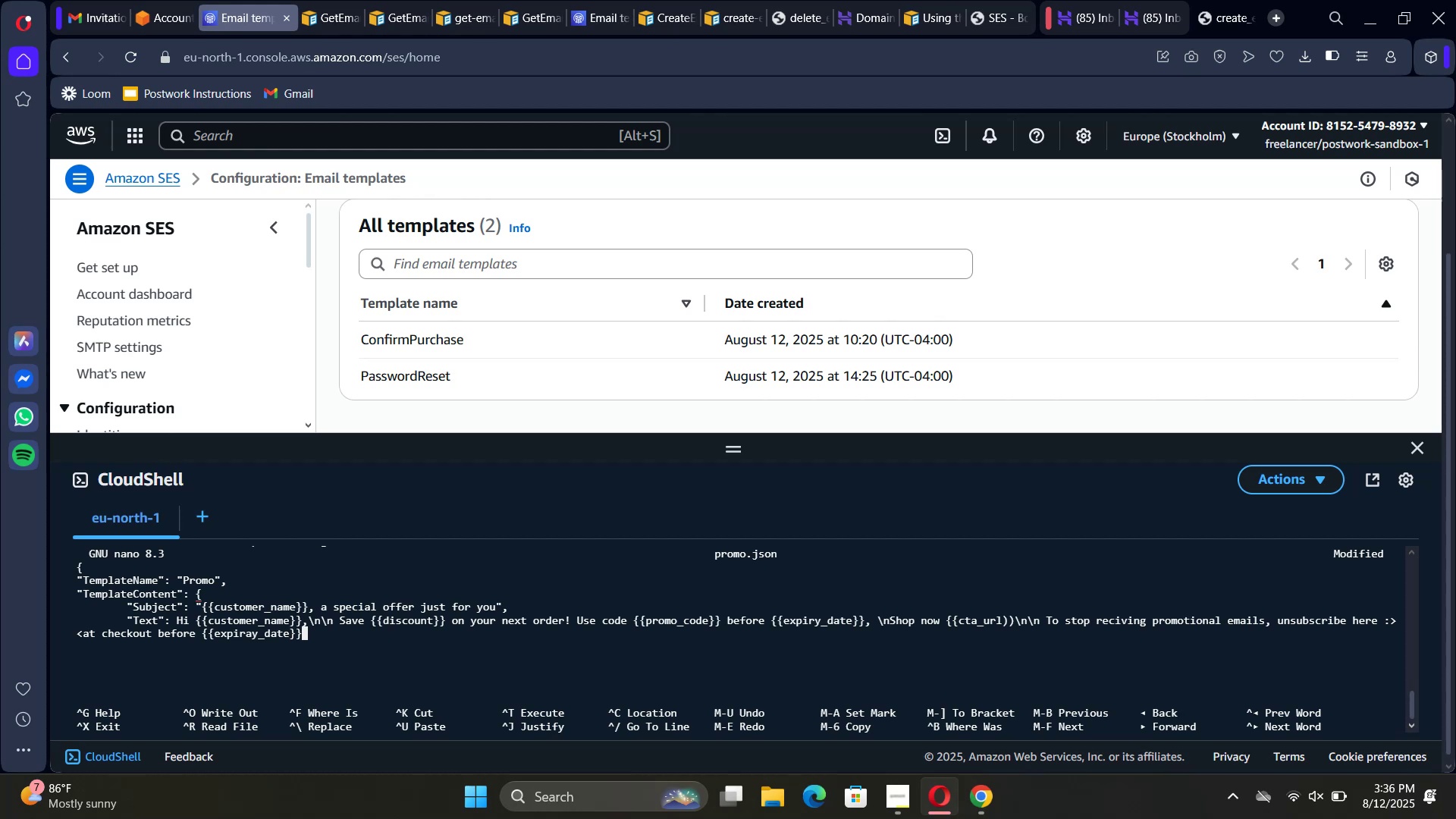 
wait(7.77)
 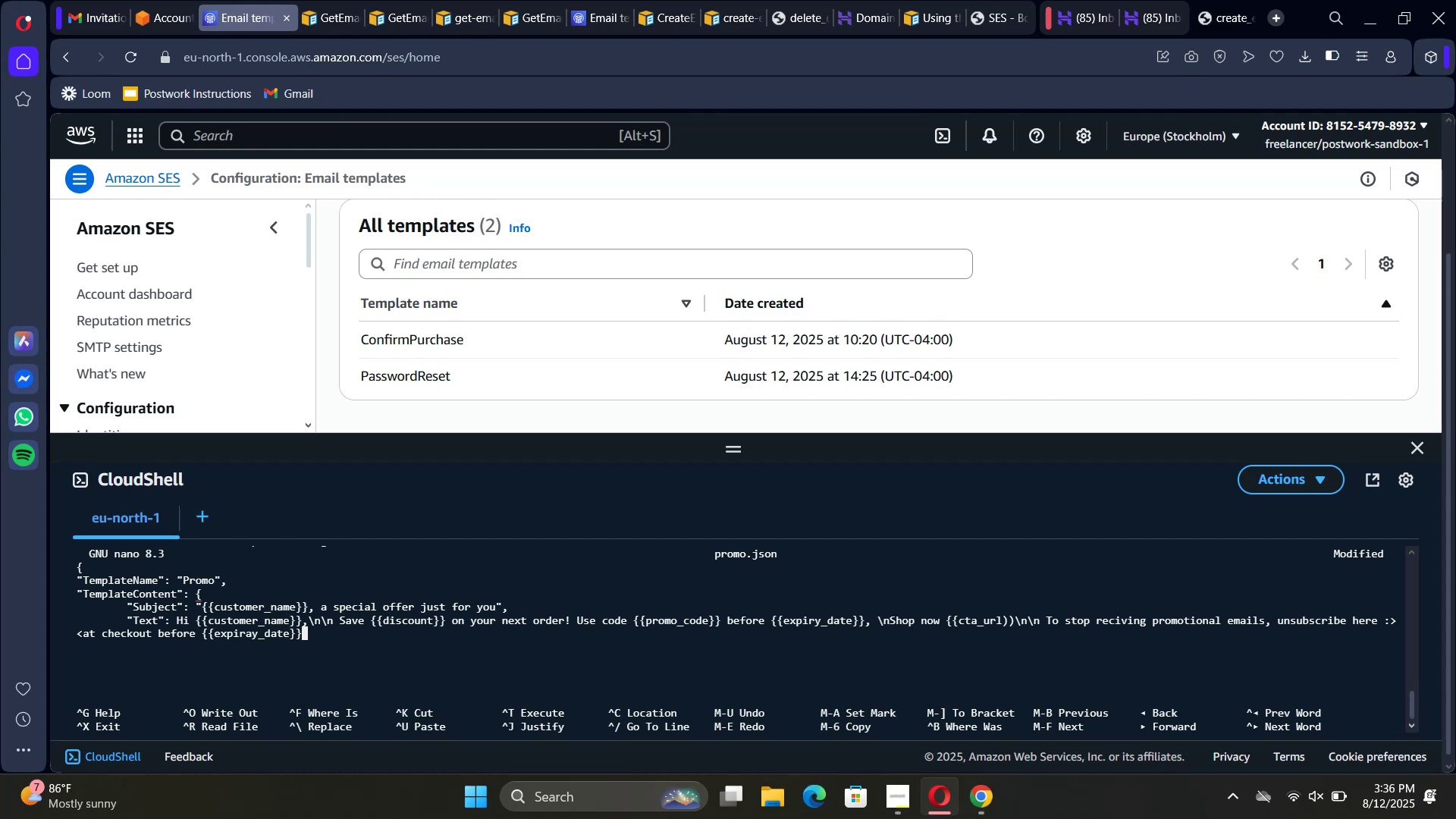 
type(.</p>\n  <p style:)
 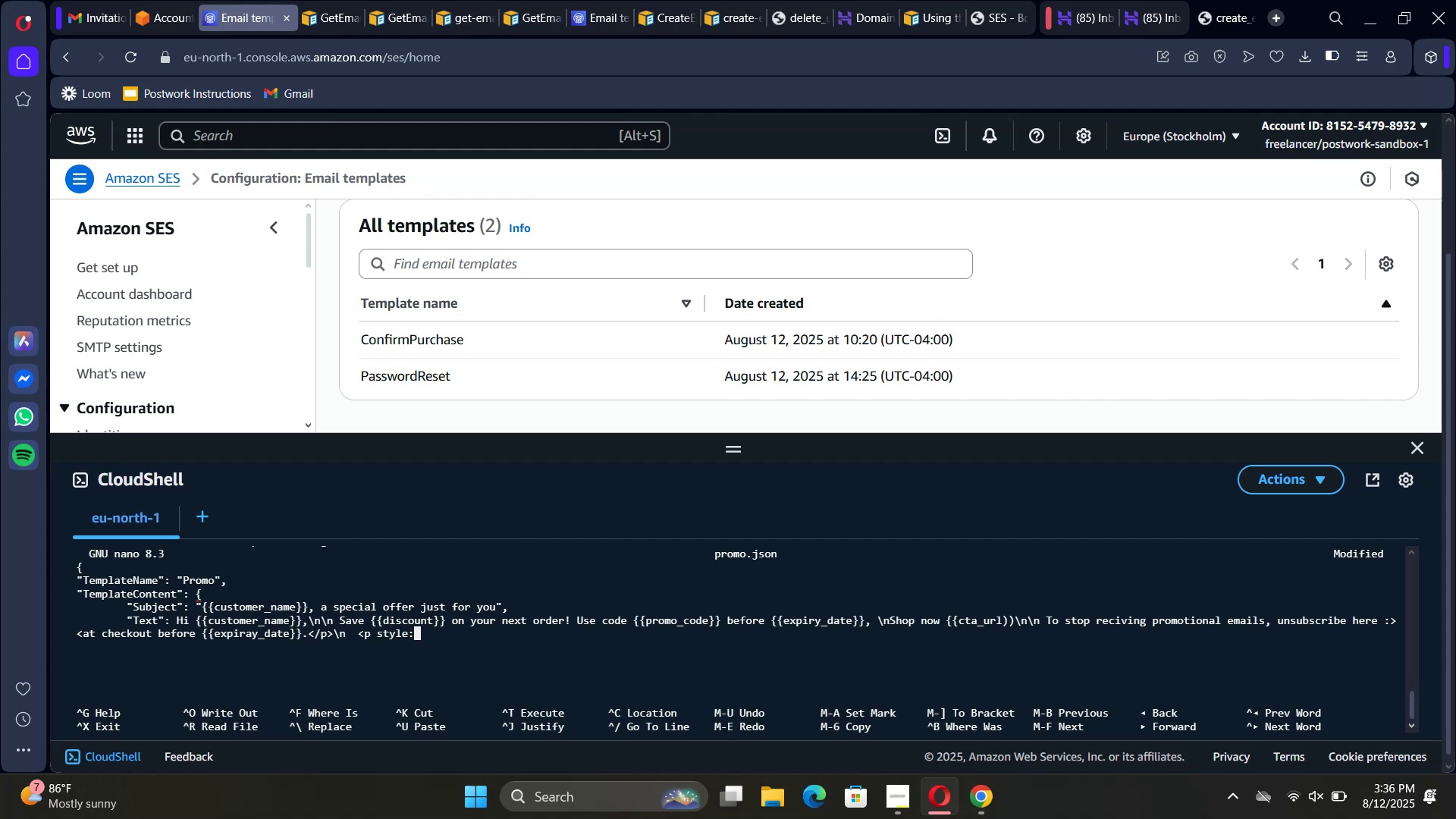 
wait(30.18)
 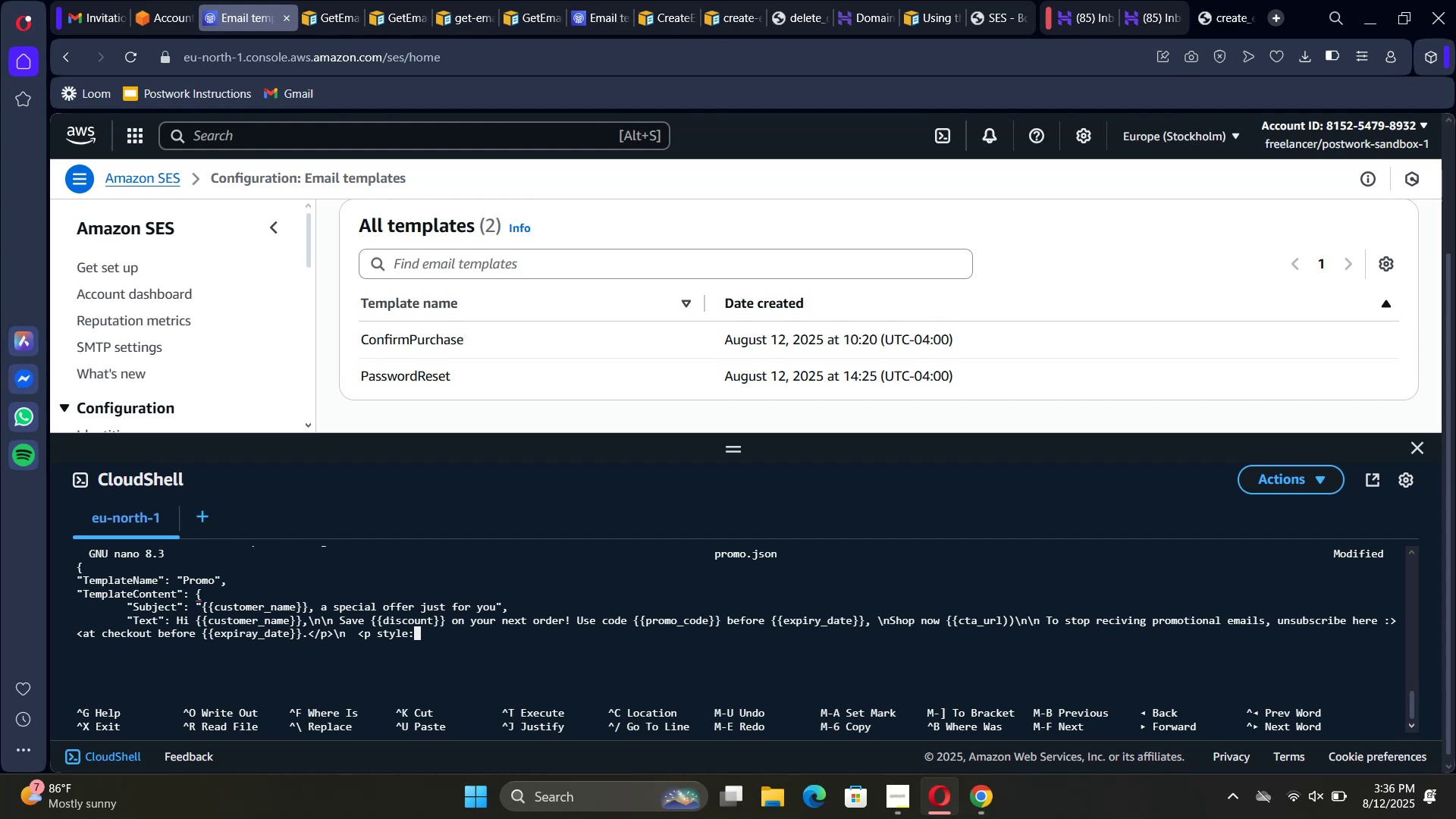 
type(\"margin:0 0 16px\"><a herf=\")
 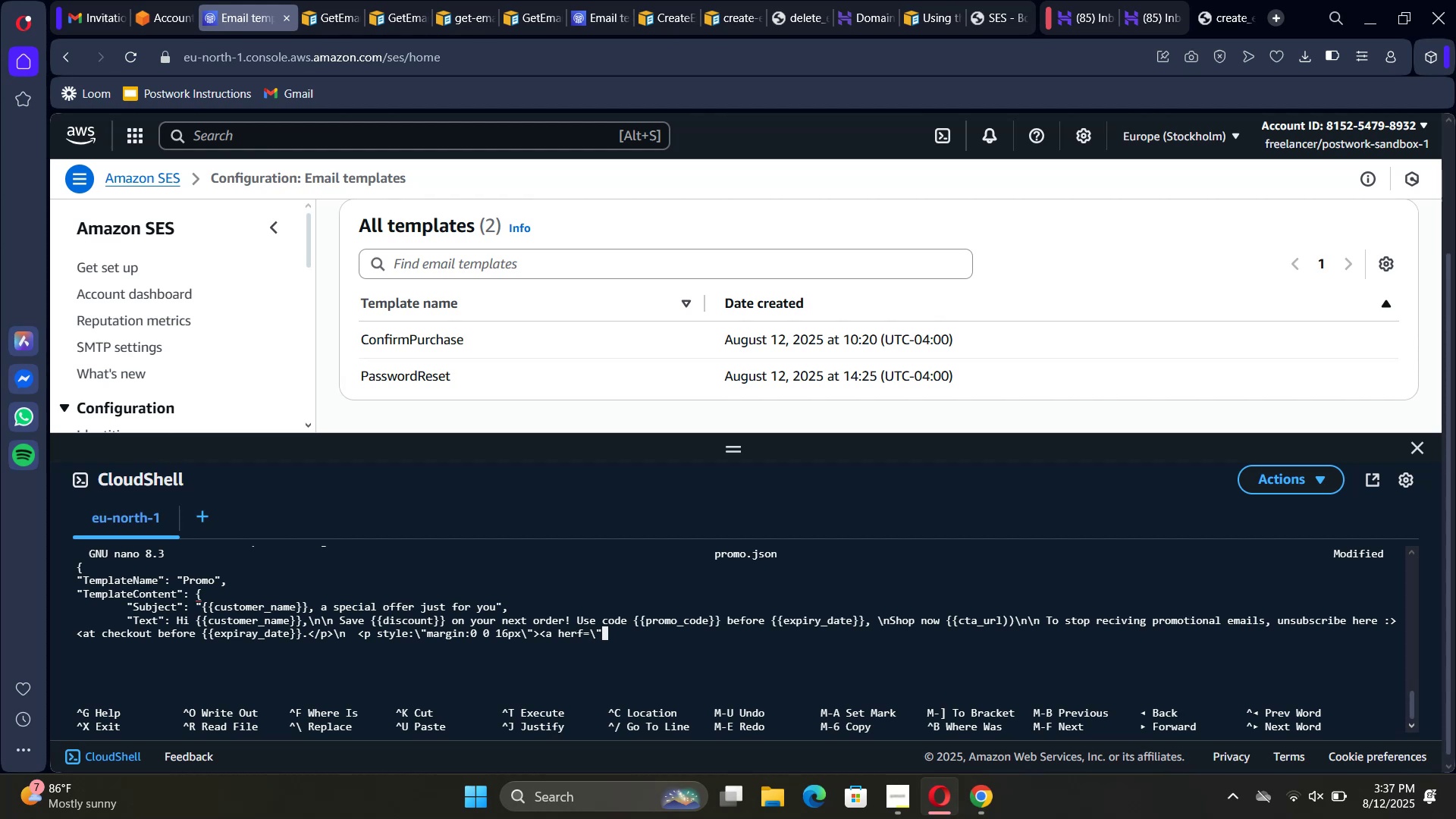 
wait(5.87)
 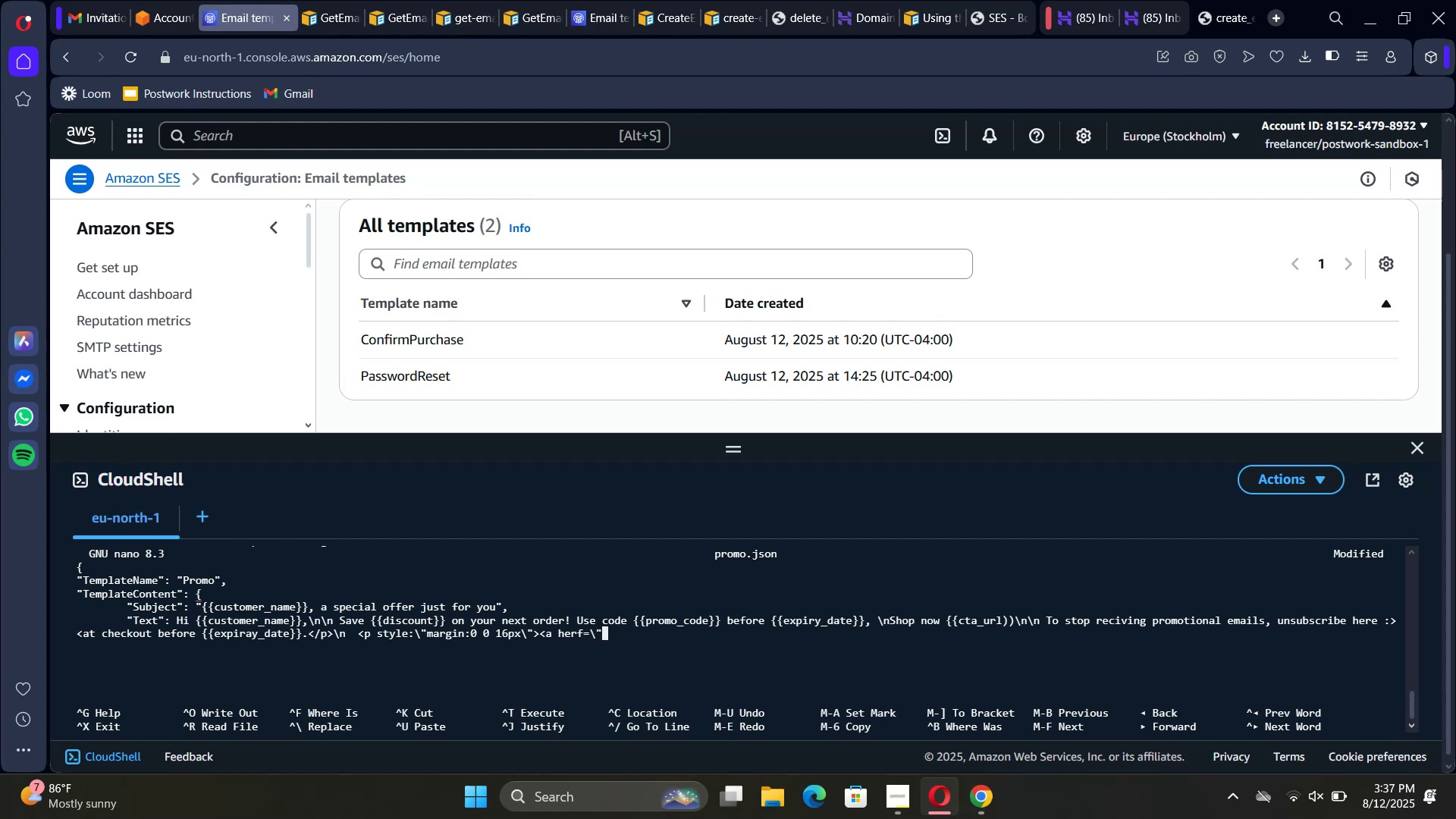 
type({{cta_url)
 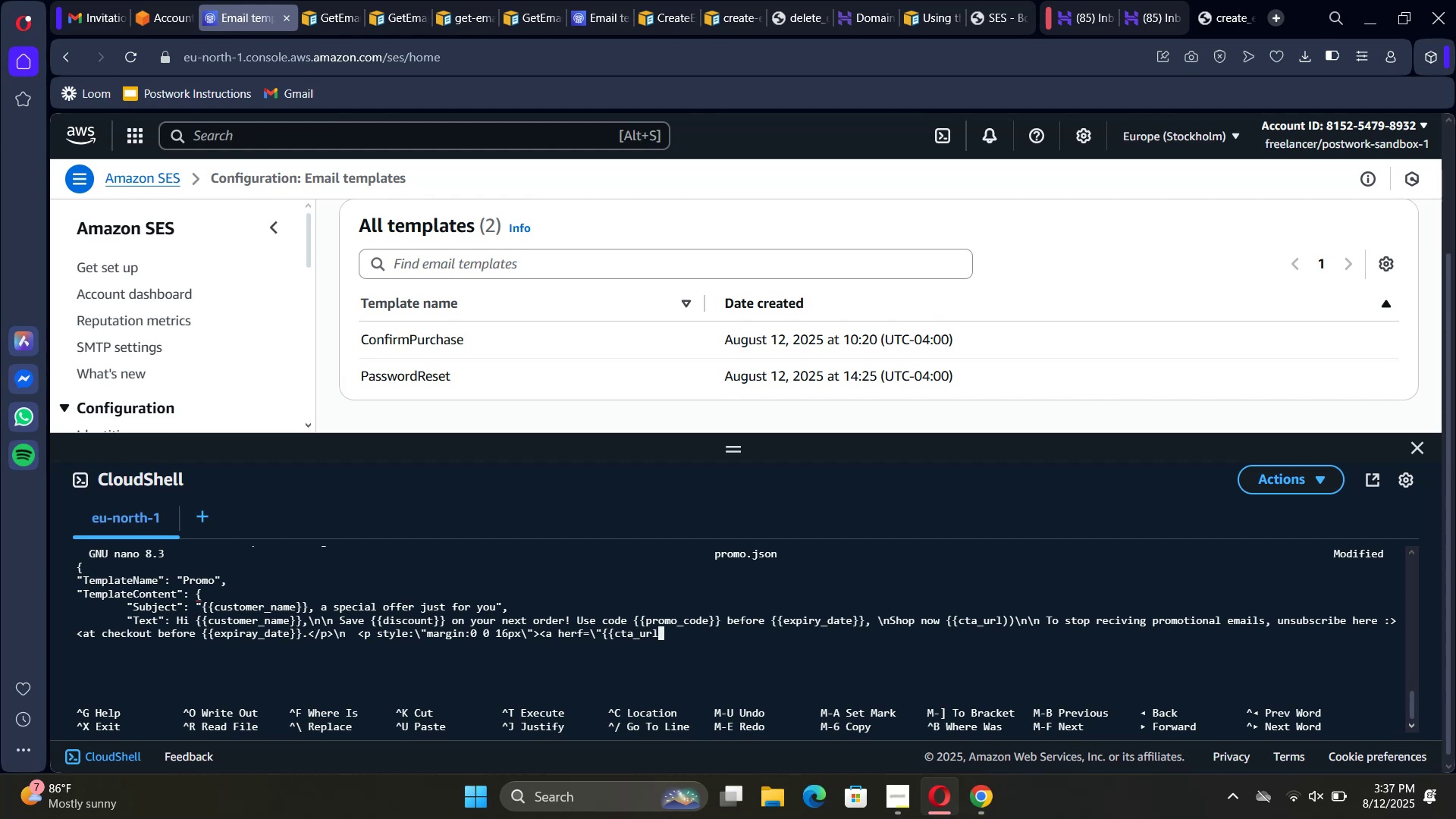 
wait(12.38)
 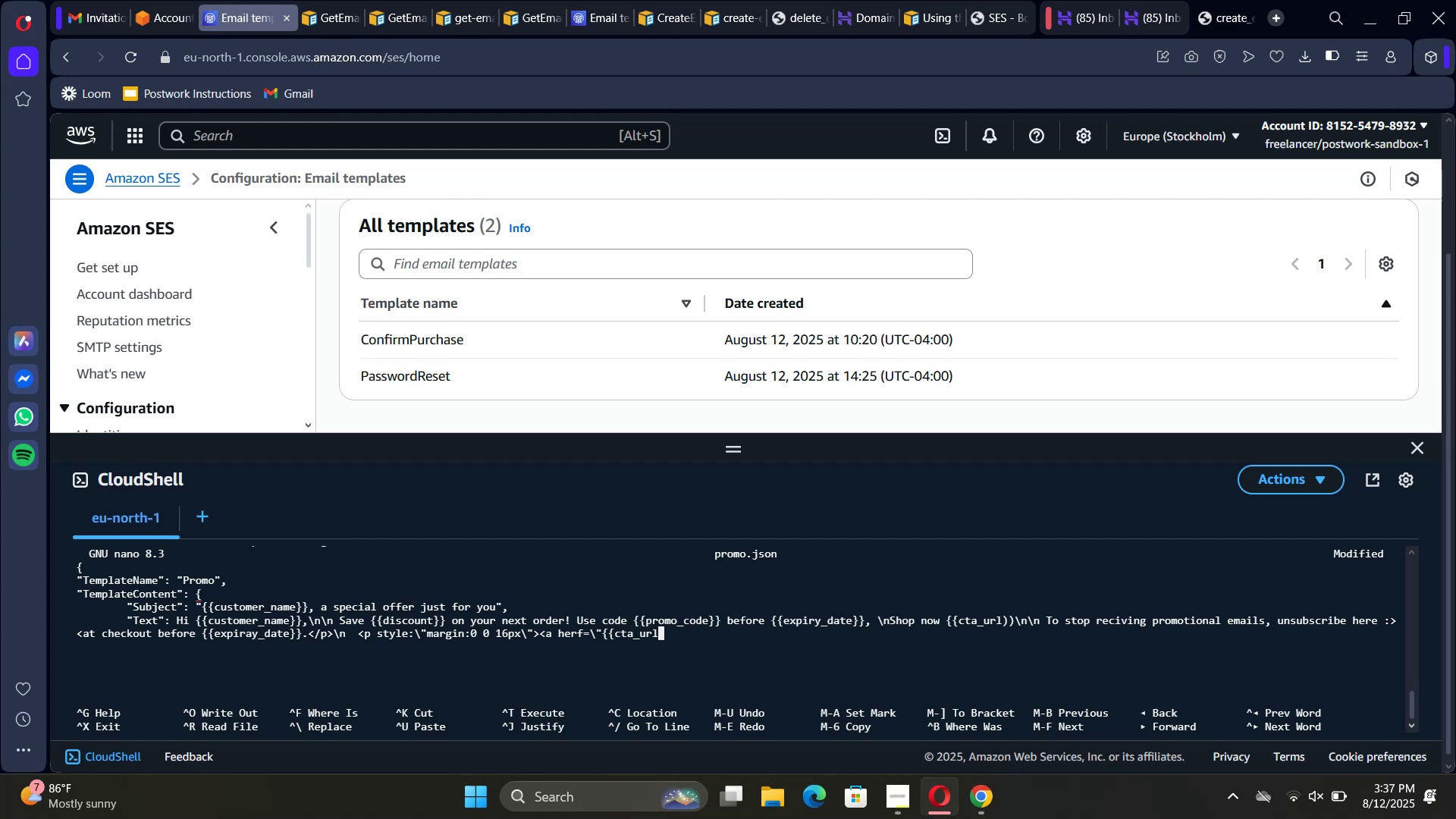 
type(\" dtyle=)
 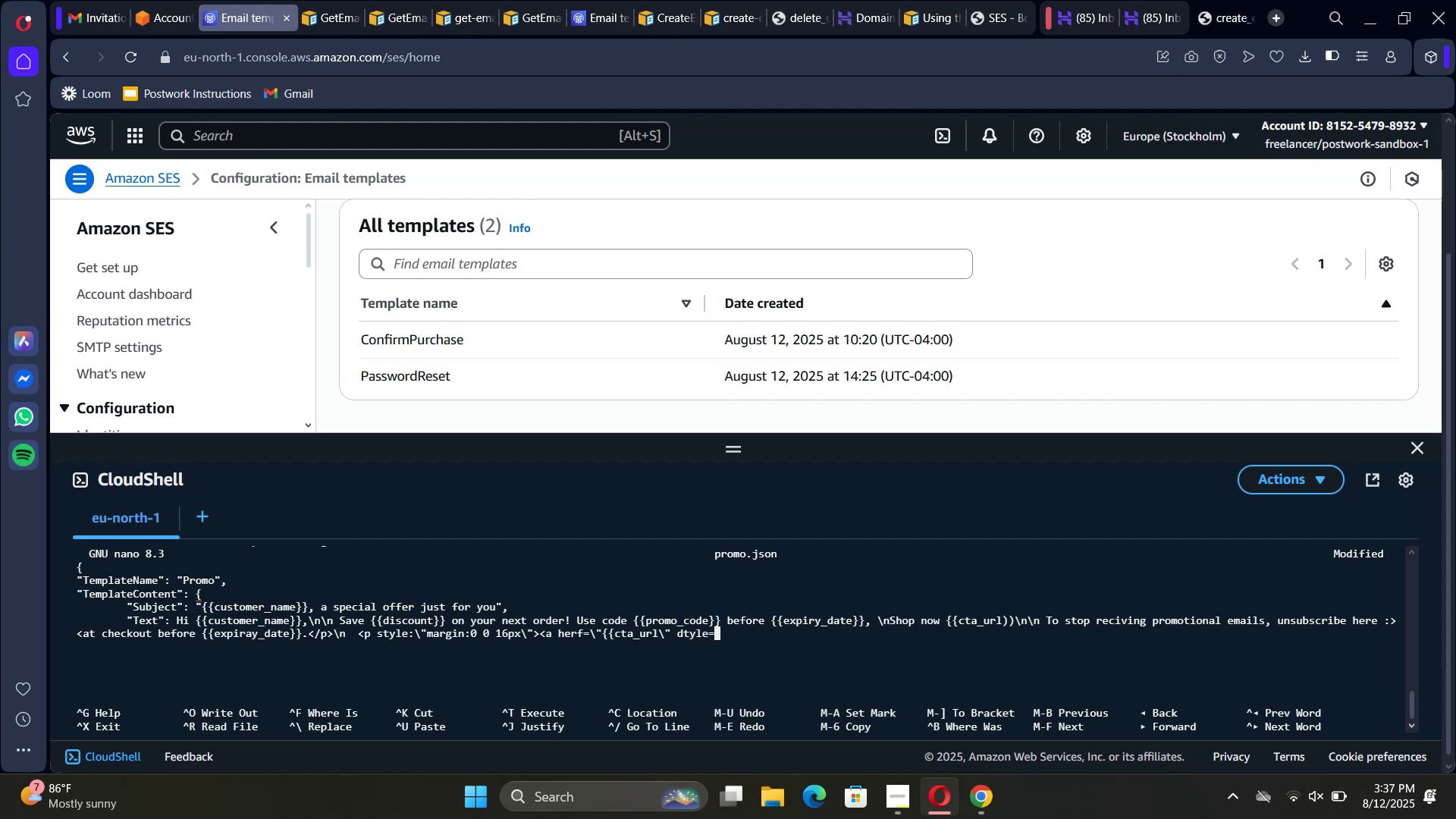 
key(ArrowLeft)
 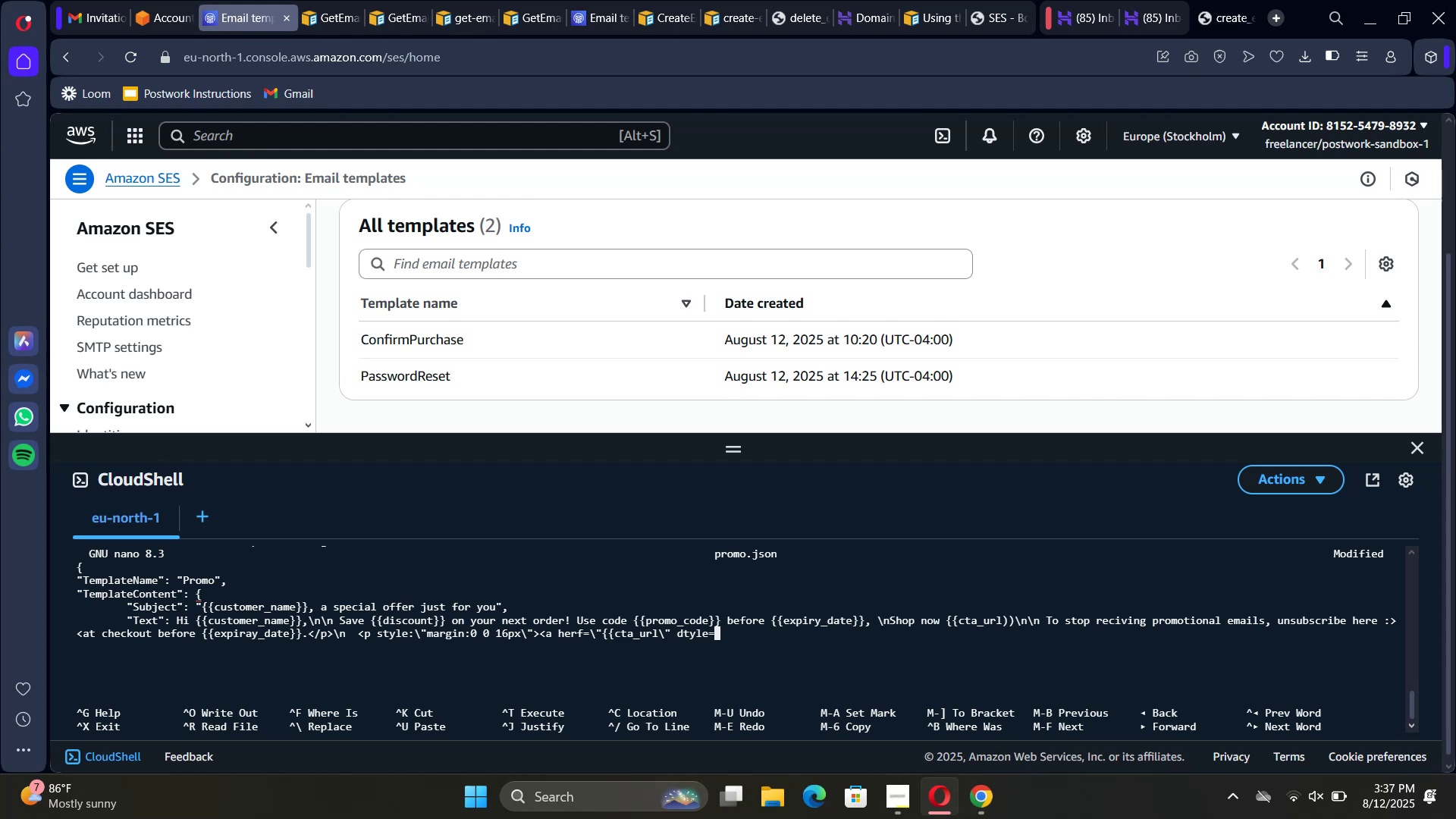 
key(ArrowLeft)
 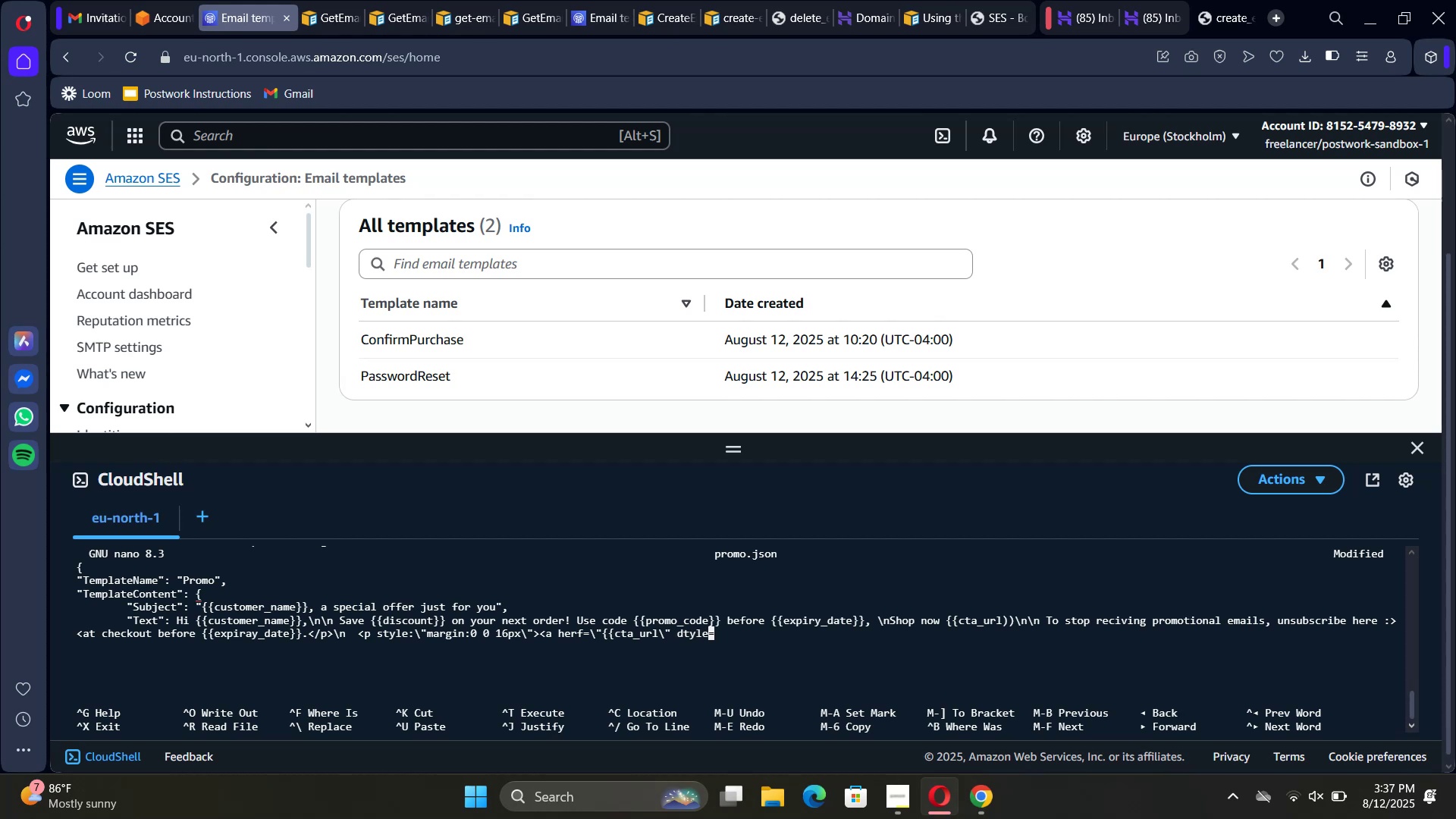 
key(ArrowLeft)
 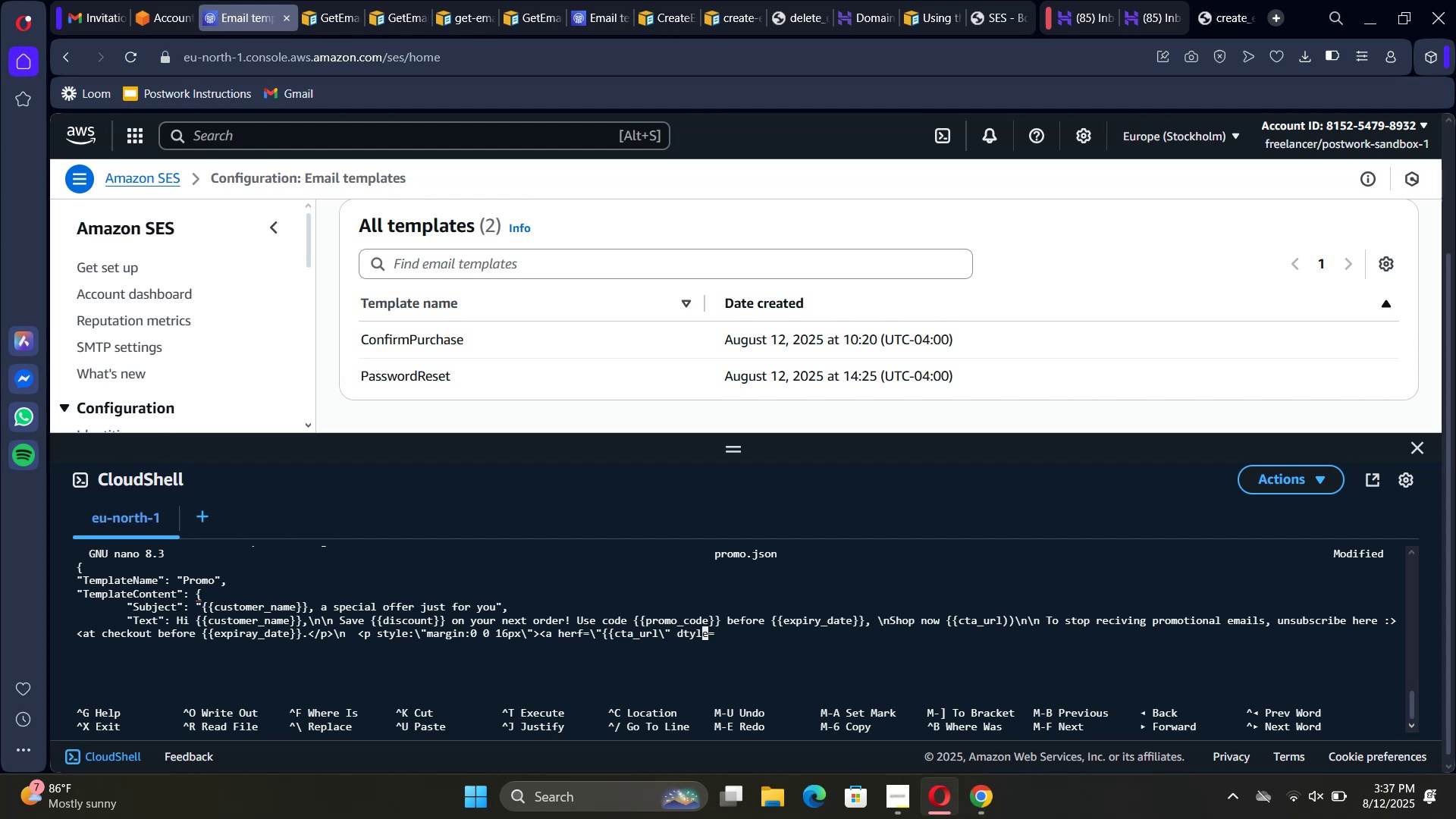 
key(ArrowLeft)
 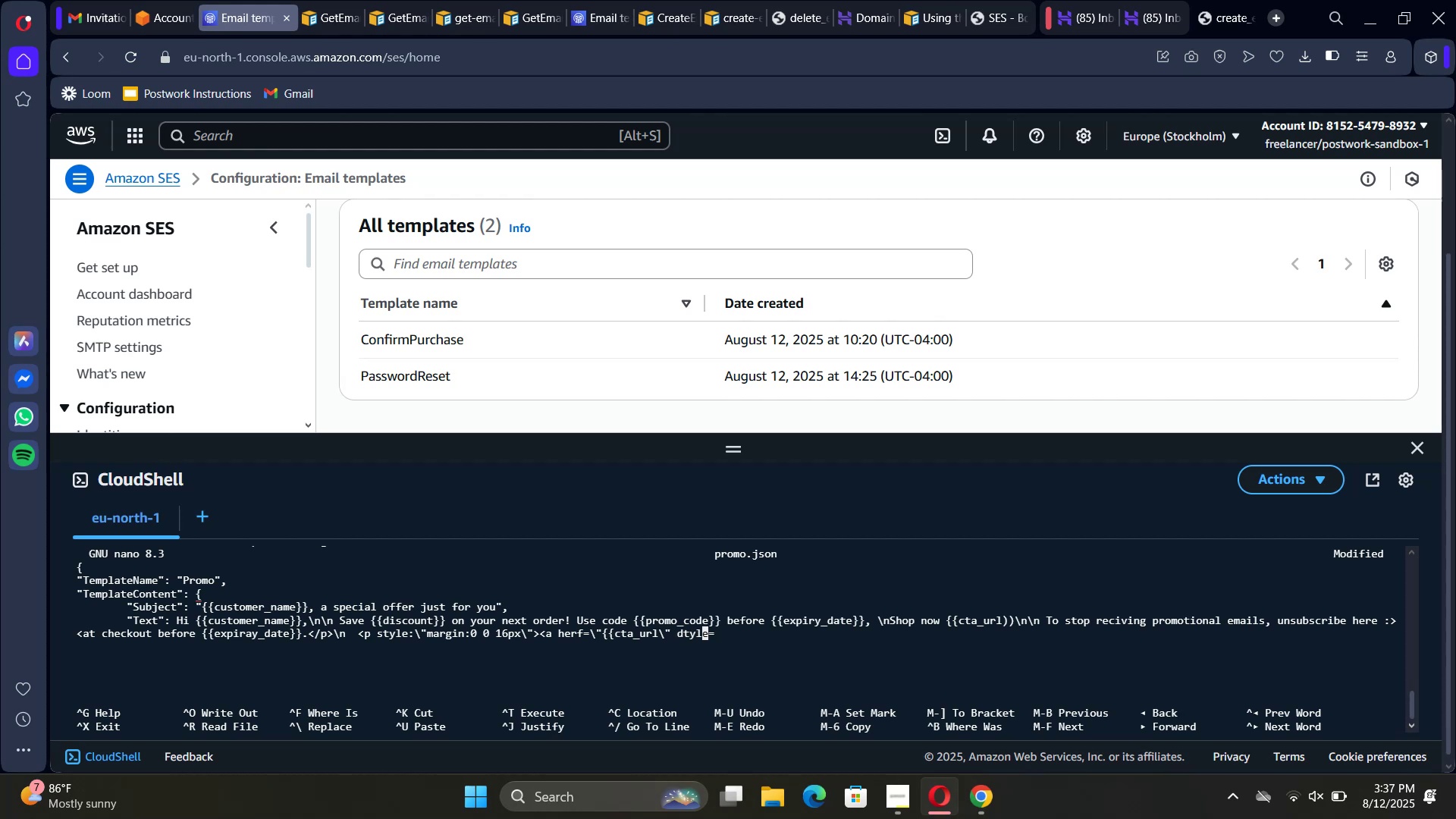 
key(ArrowLeft)
 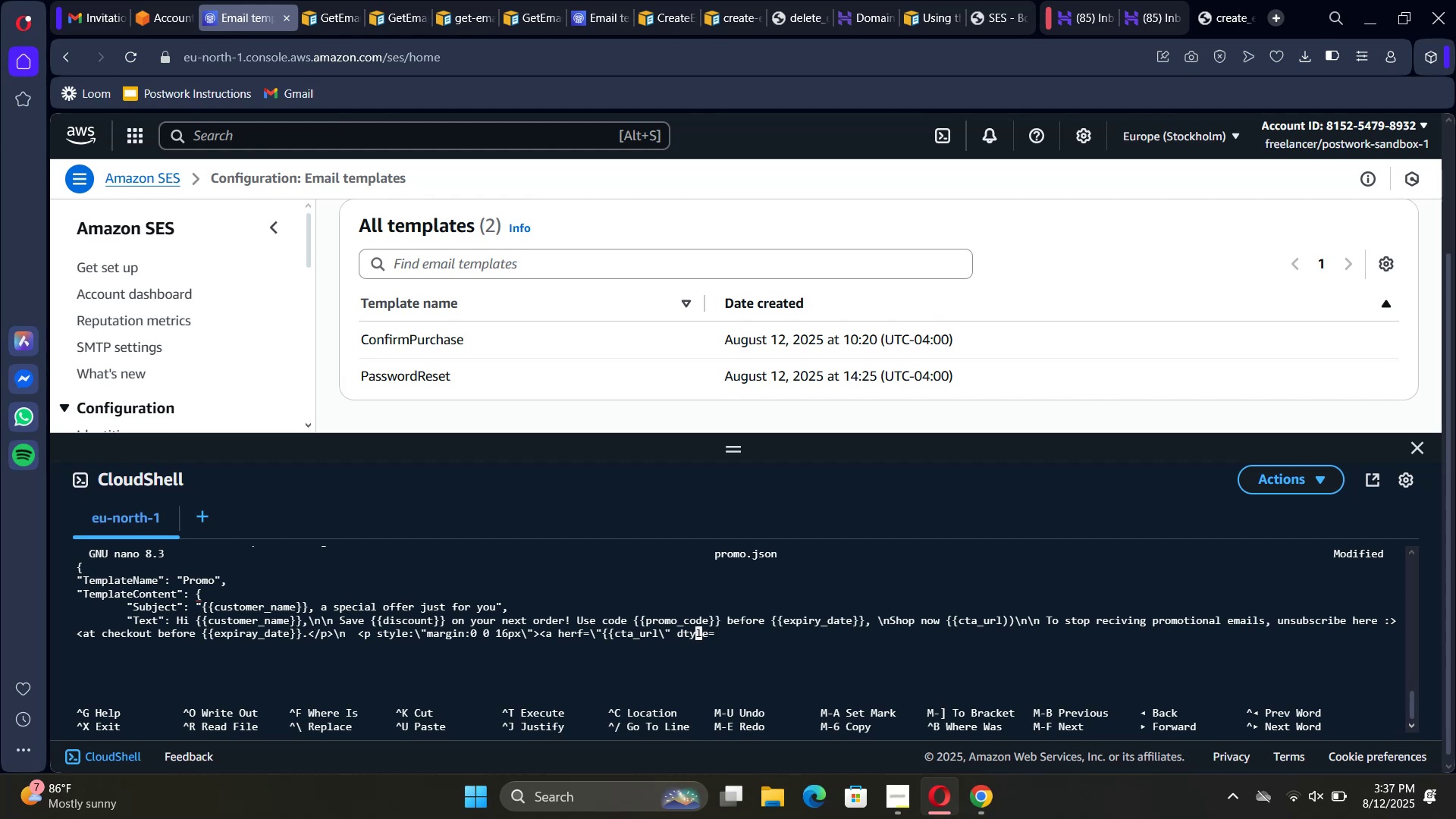 
key(ArrowLeft)
 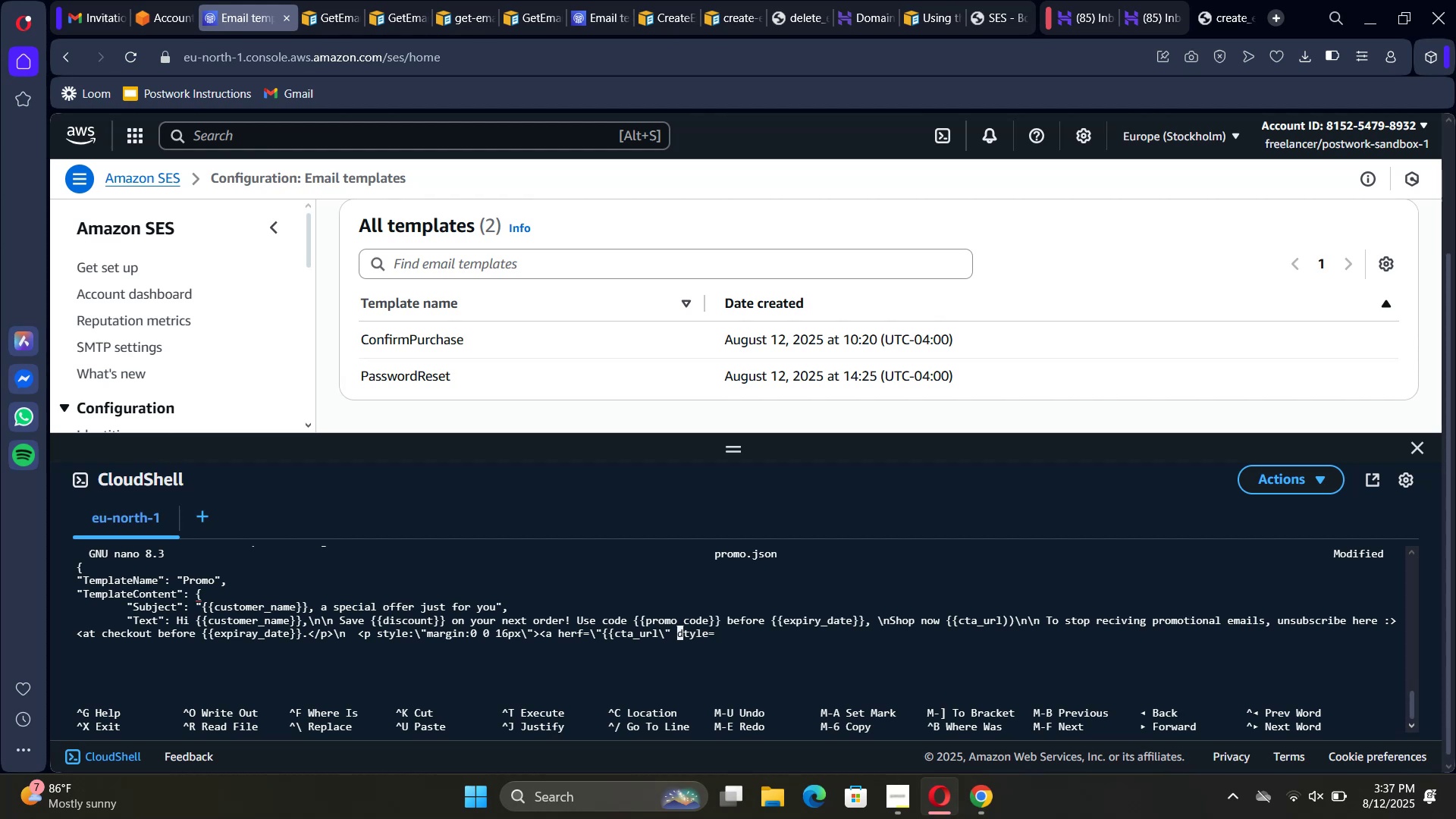 
key(Backspace)
 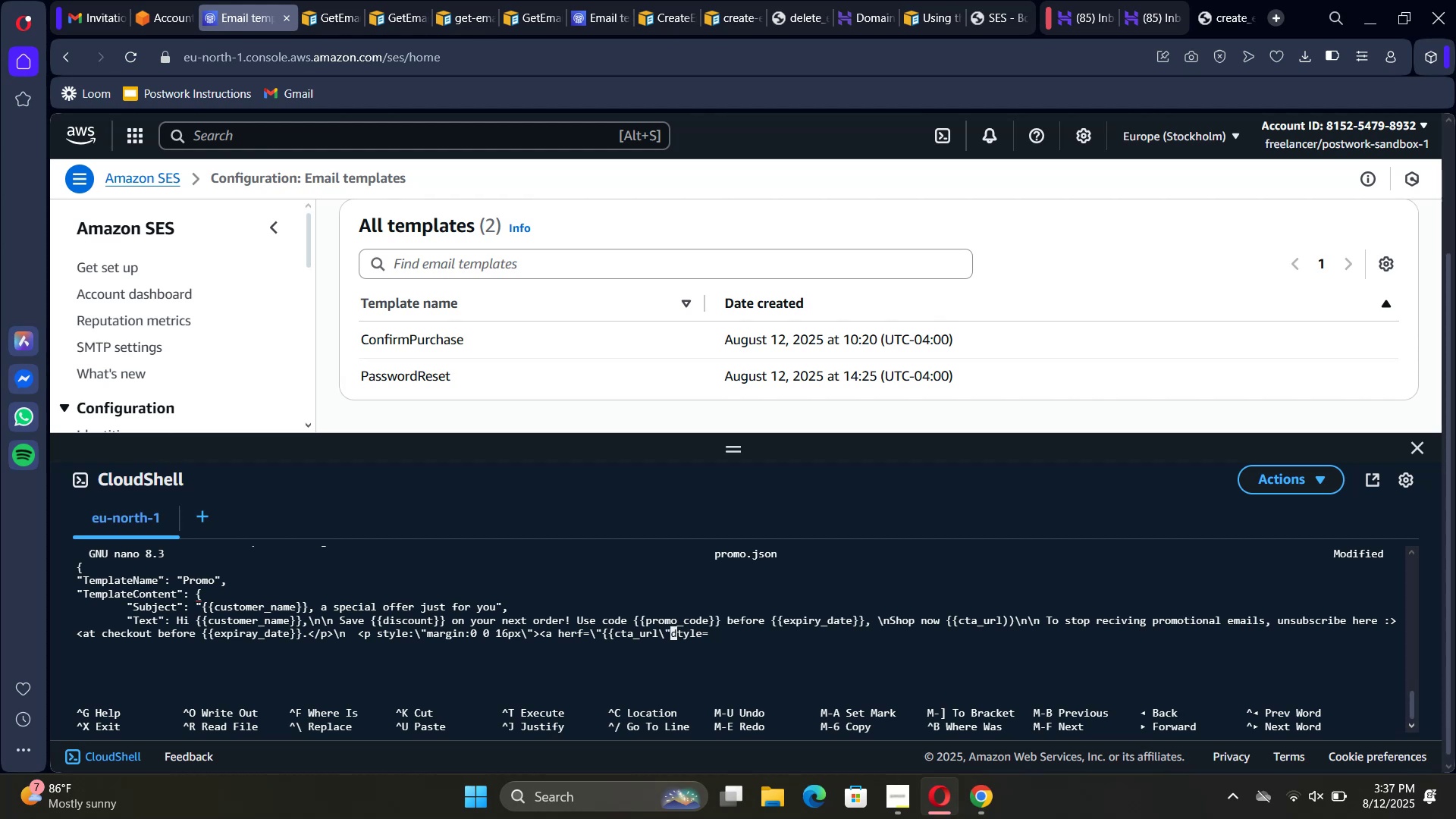 
key(Space)
 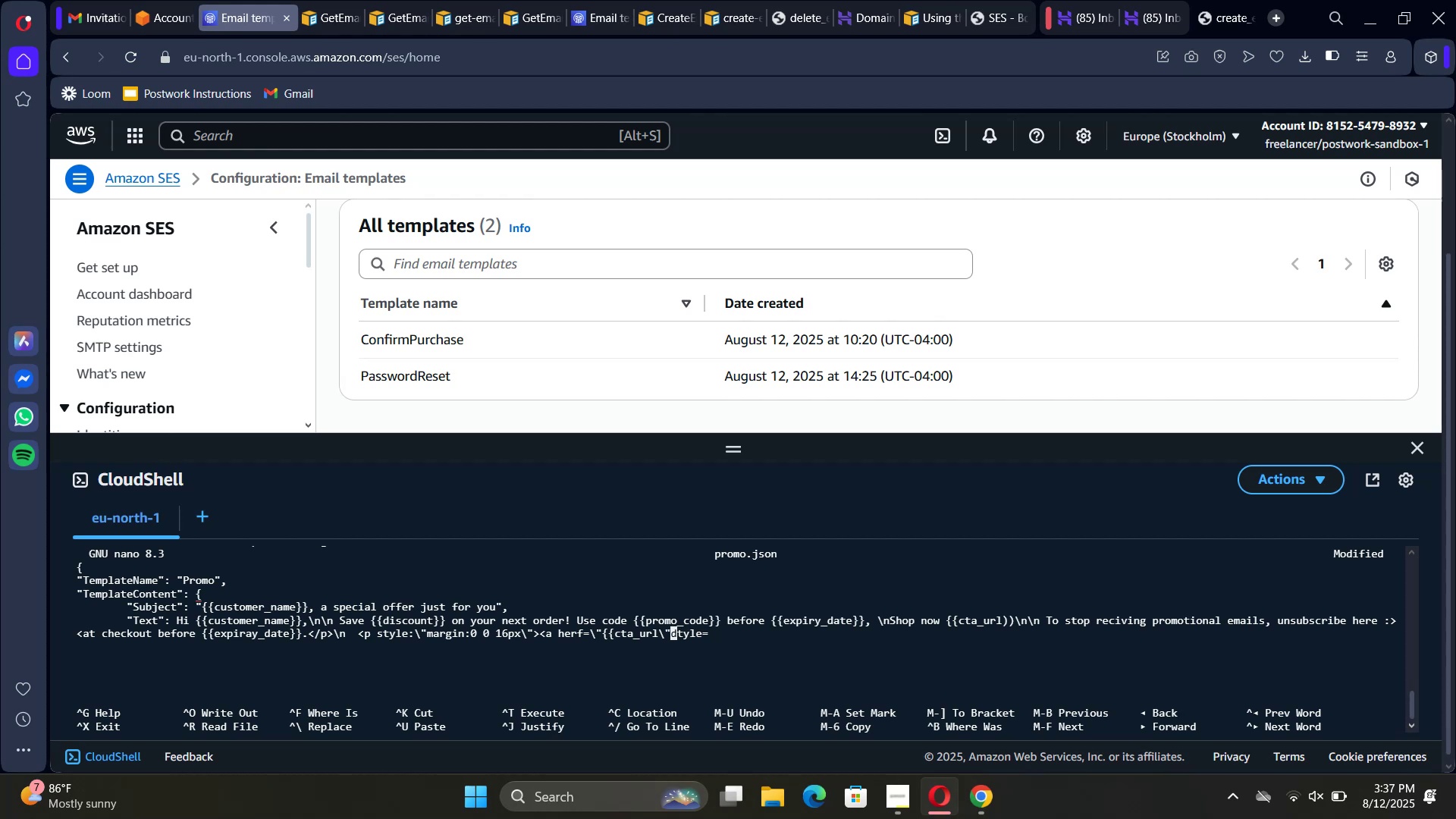 
key(ArrowRight)
 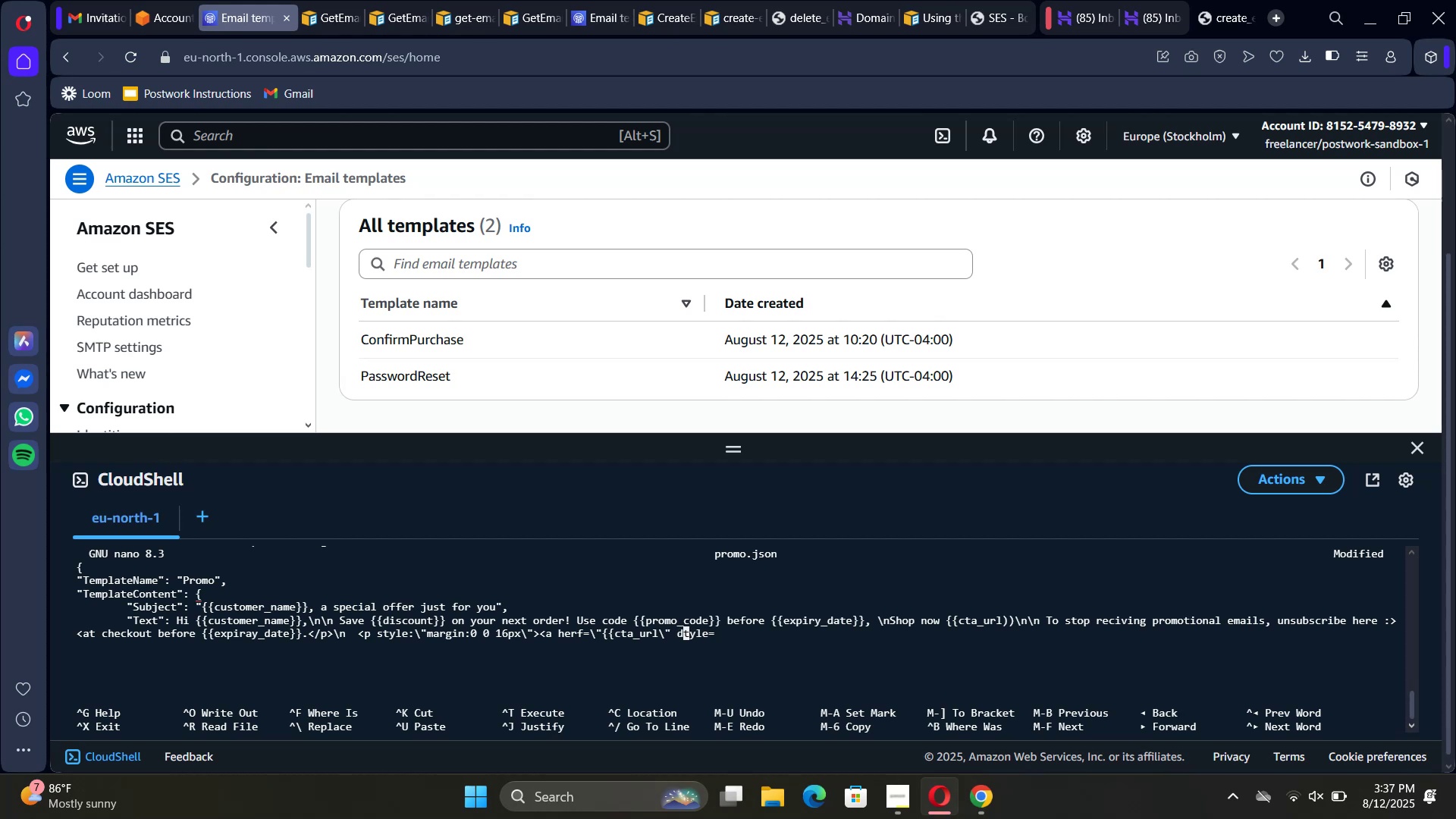 
key(Backspace)
 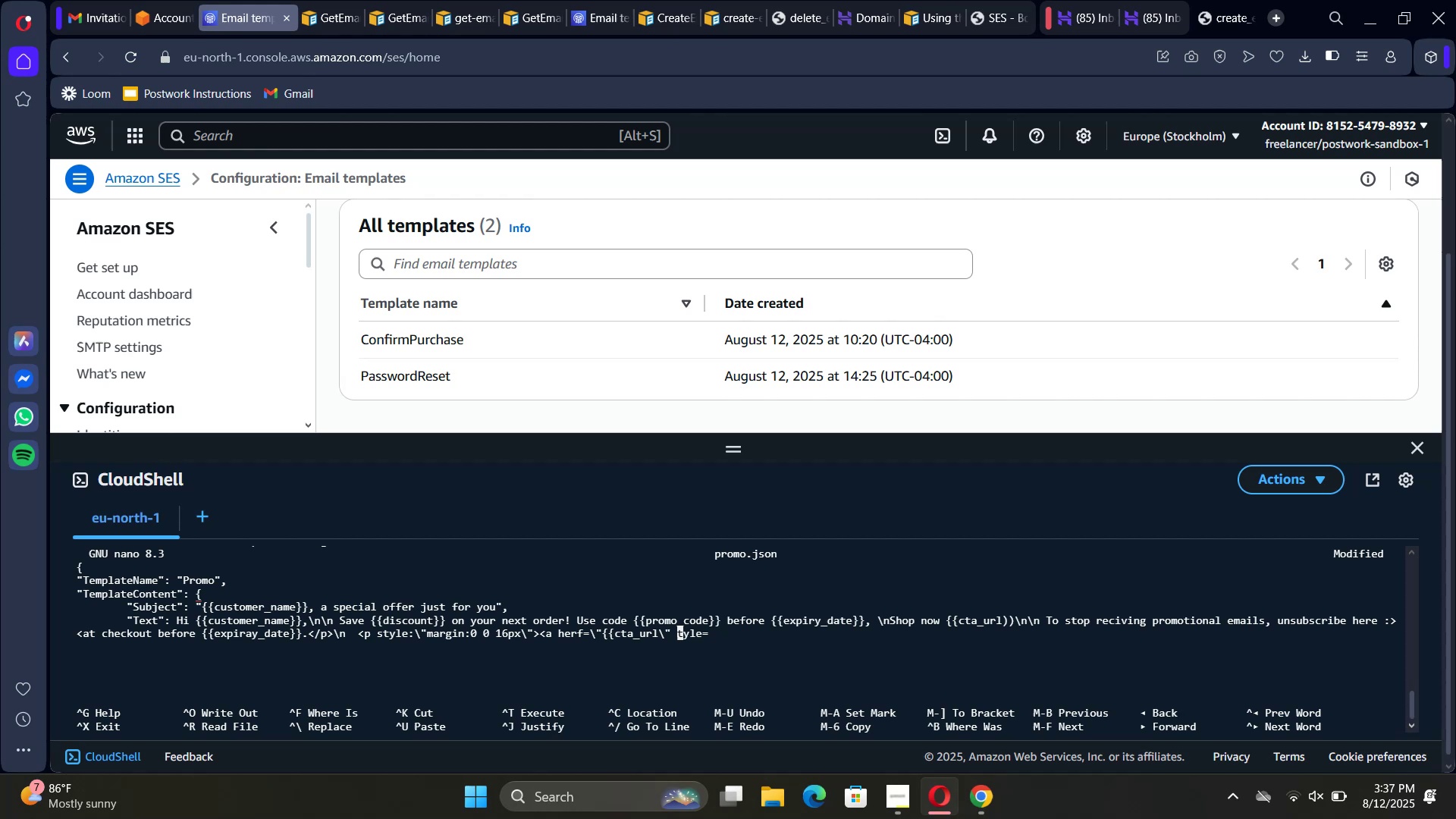 
key(S)
 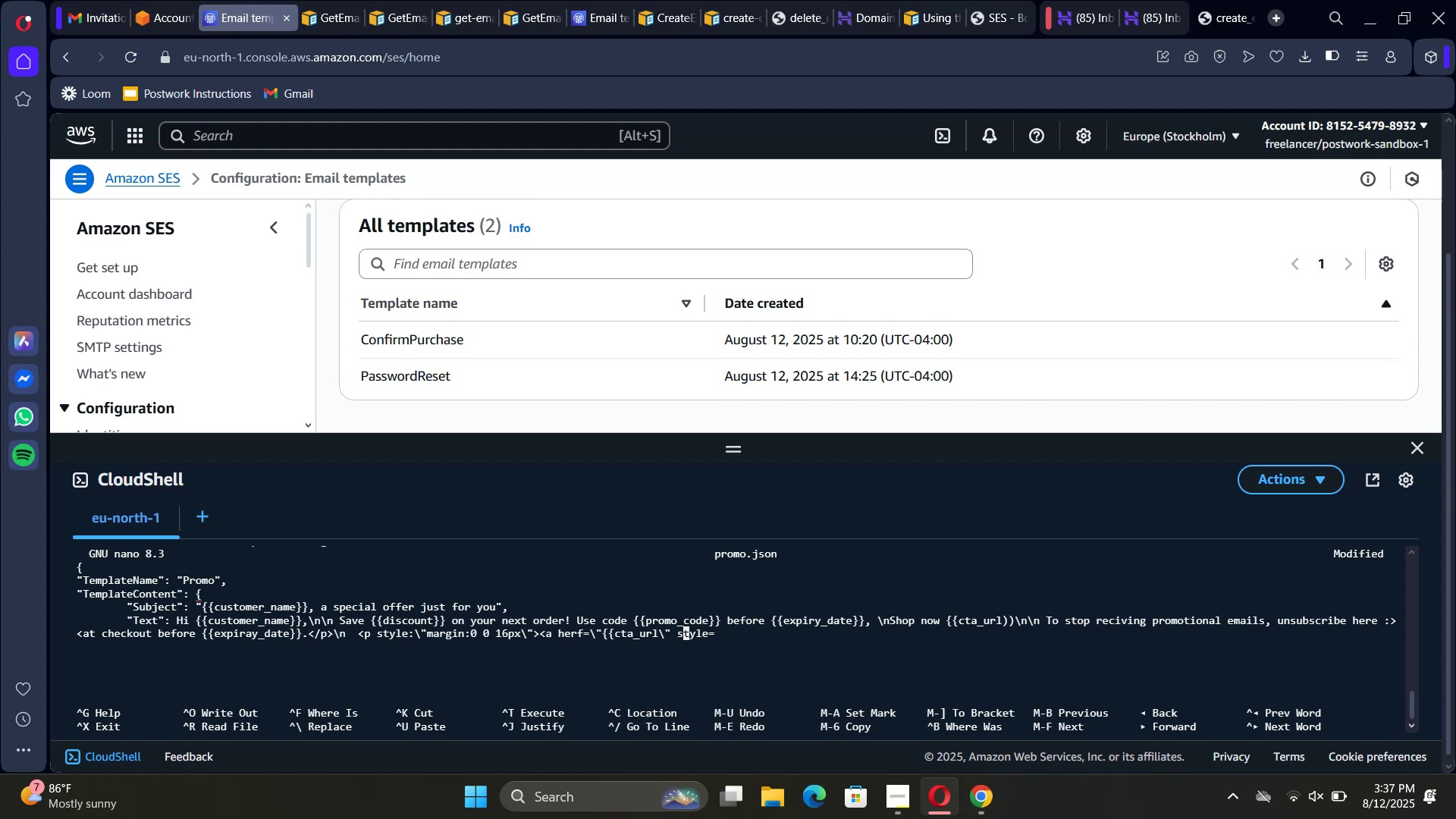 
hold_key(key=ArrowRight, duration=0.64)
 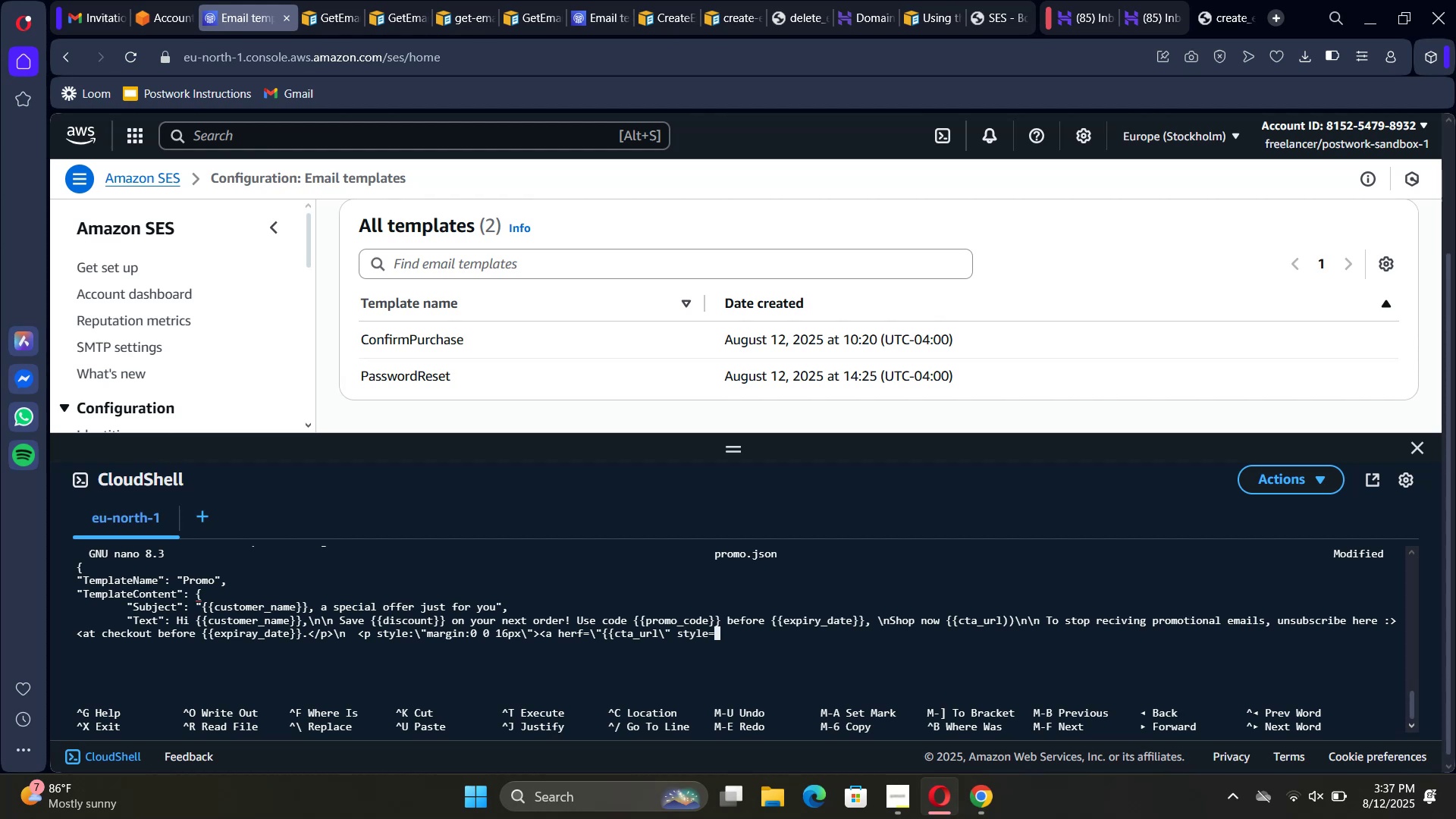 
type(\"background)
 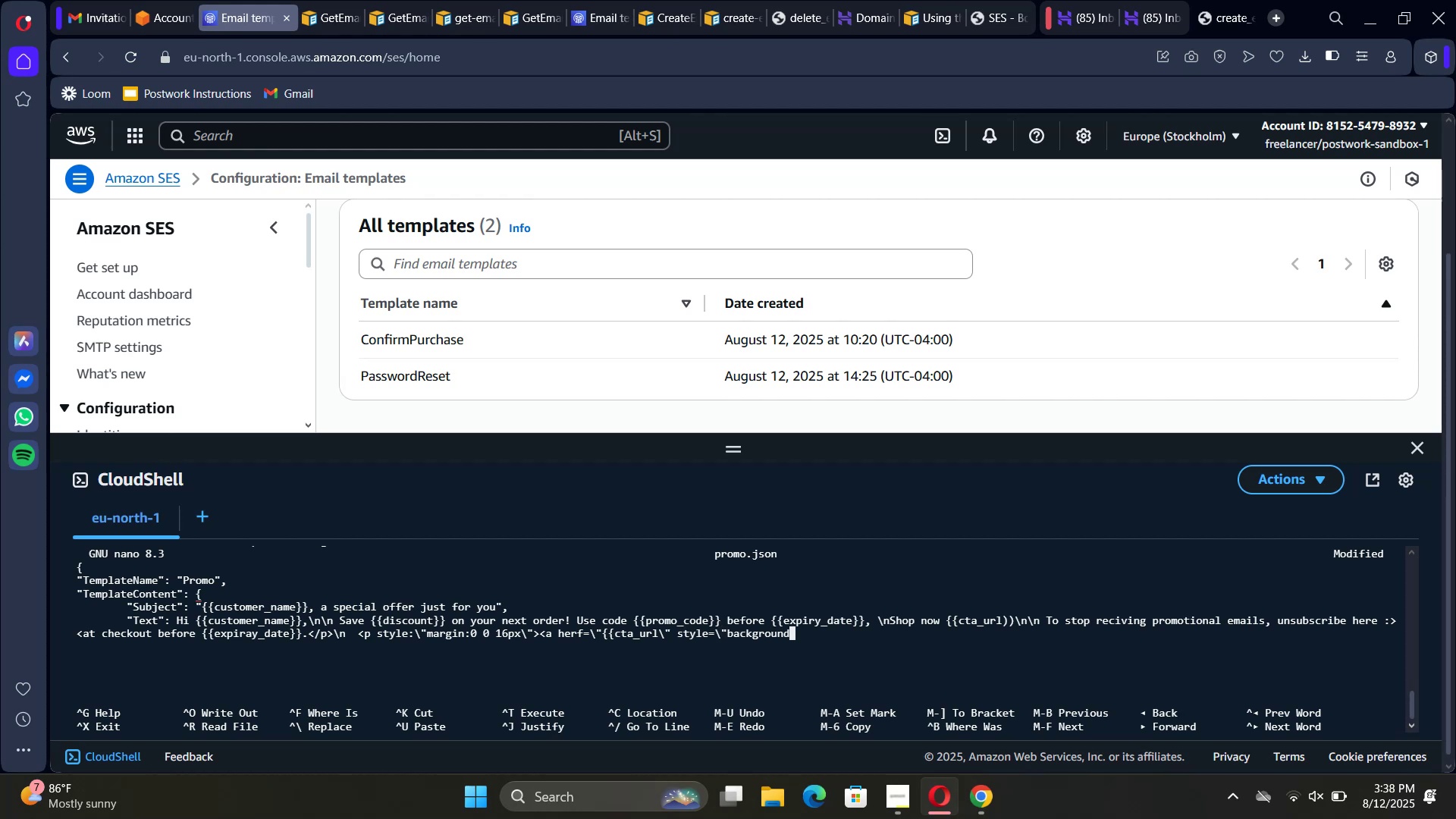 
type(:#111;)
 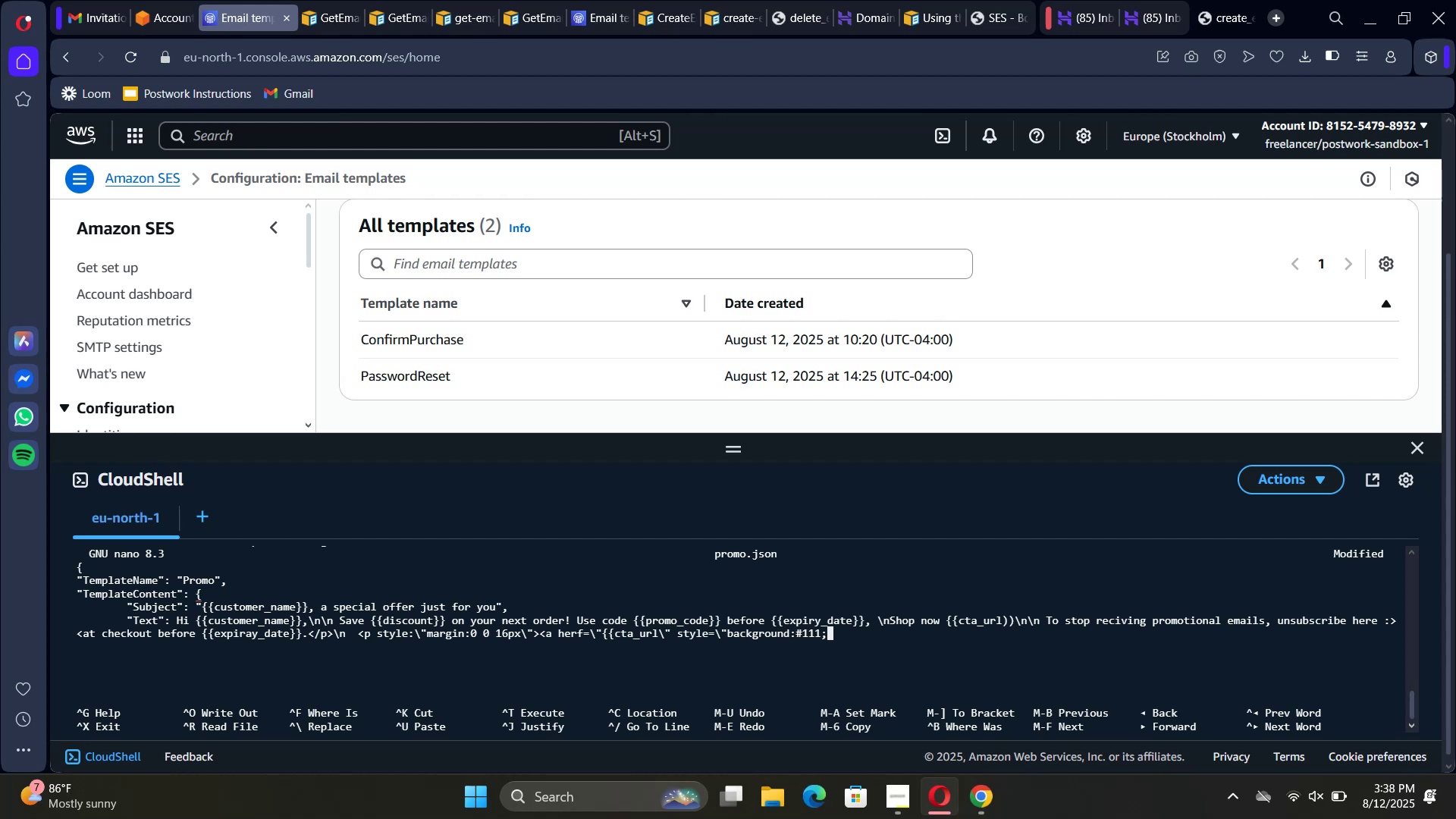 
wait(10.62)
 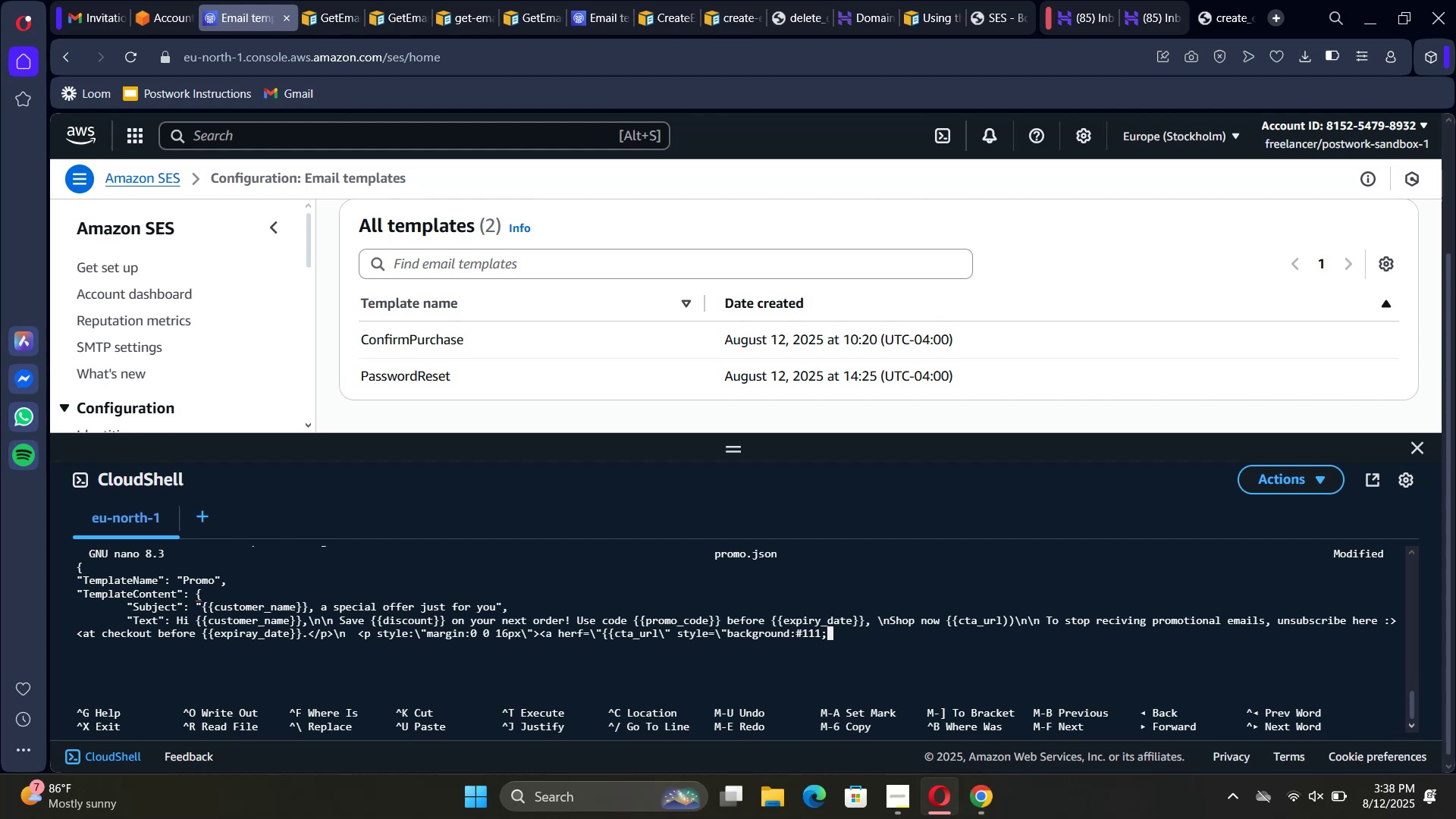 
type( color: #fff)
 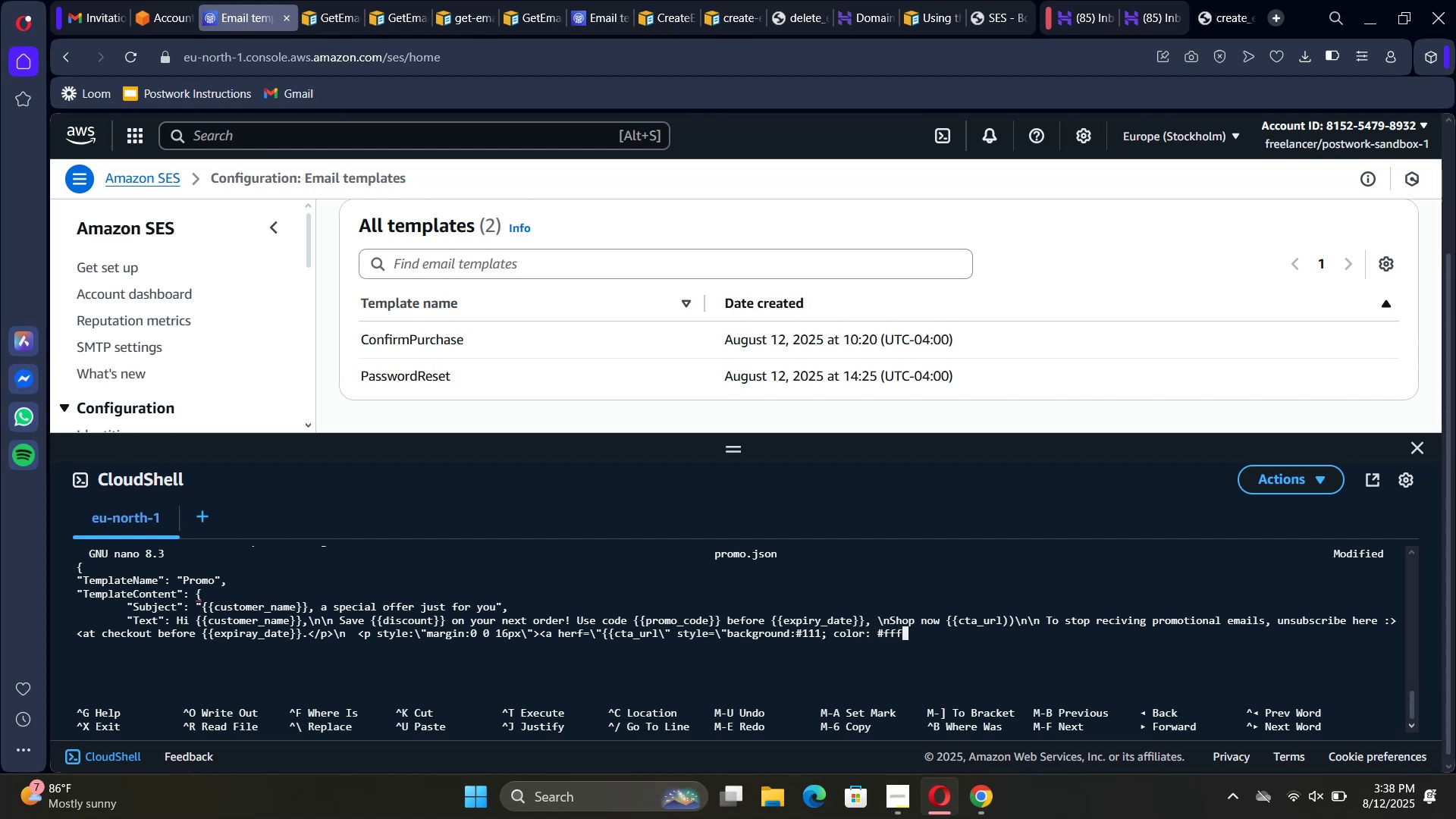 
type(; text )
 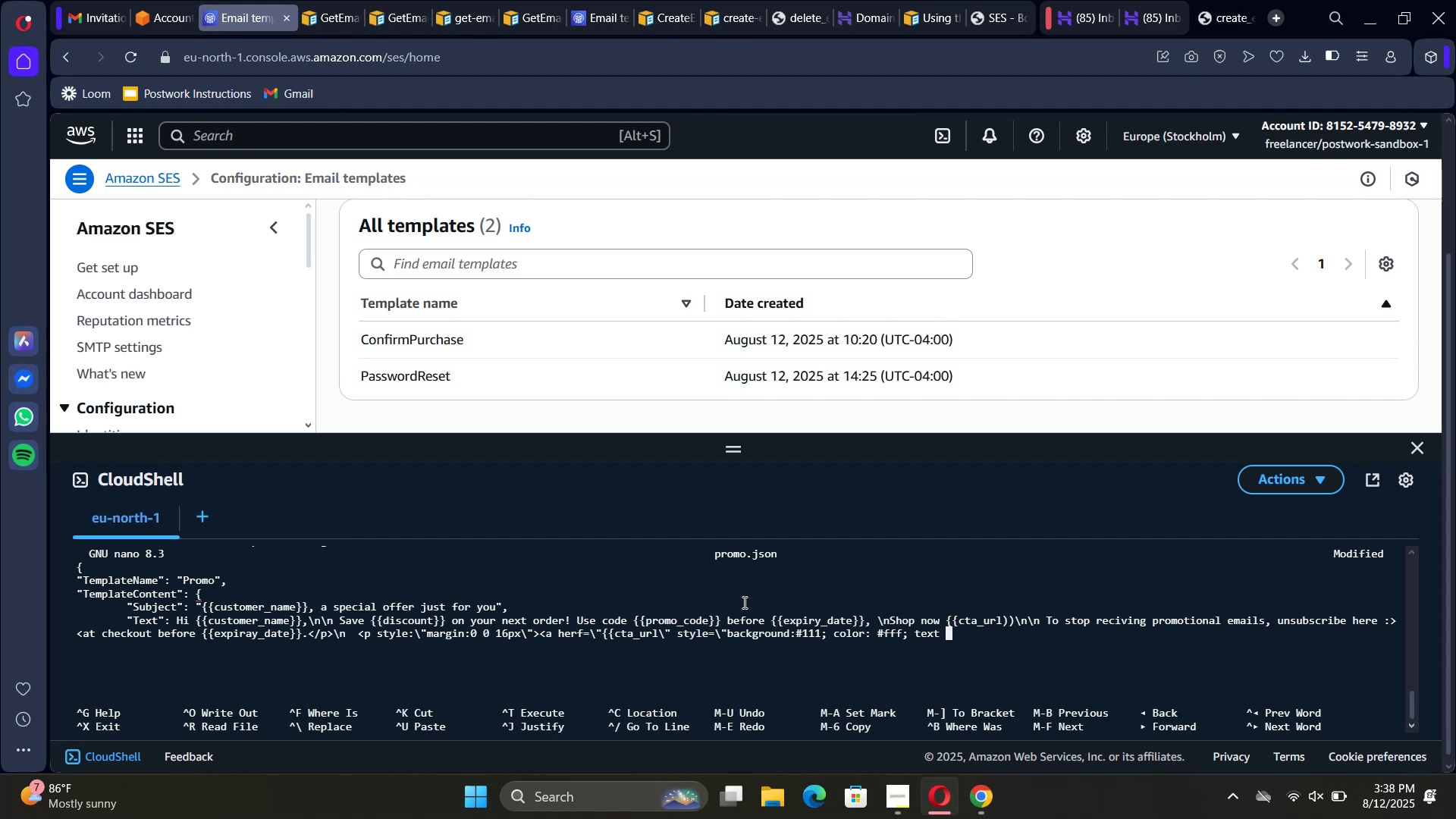 
wait(22.41)
 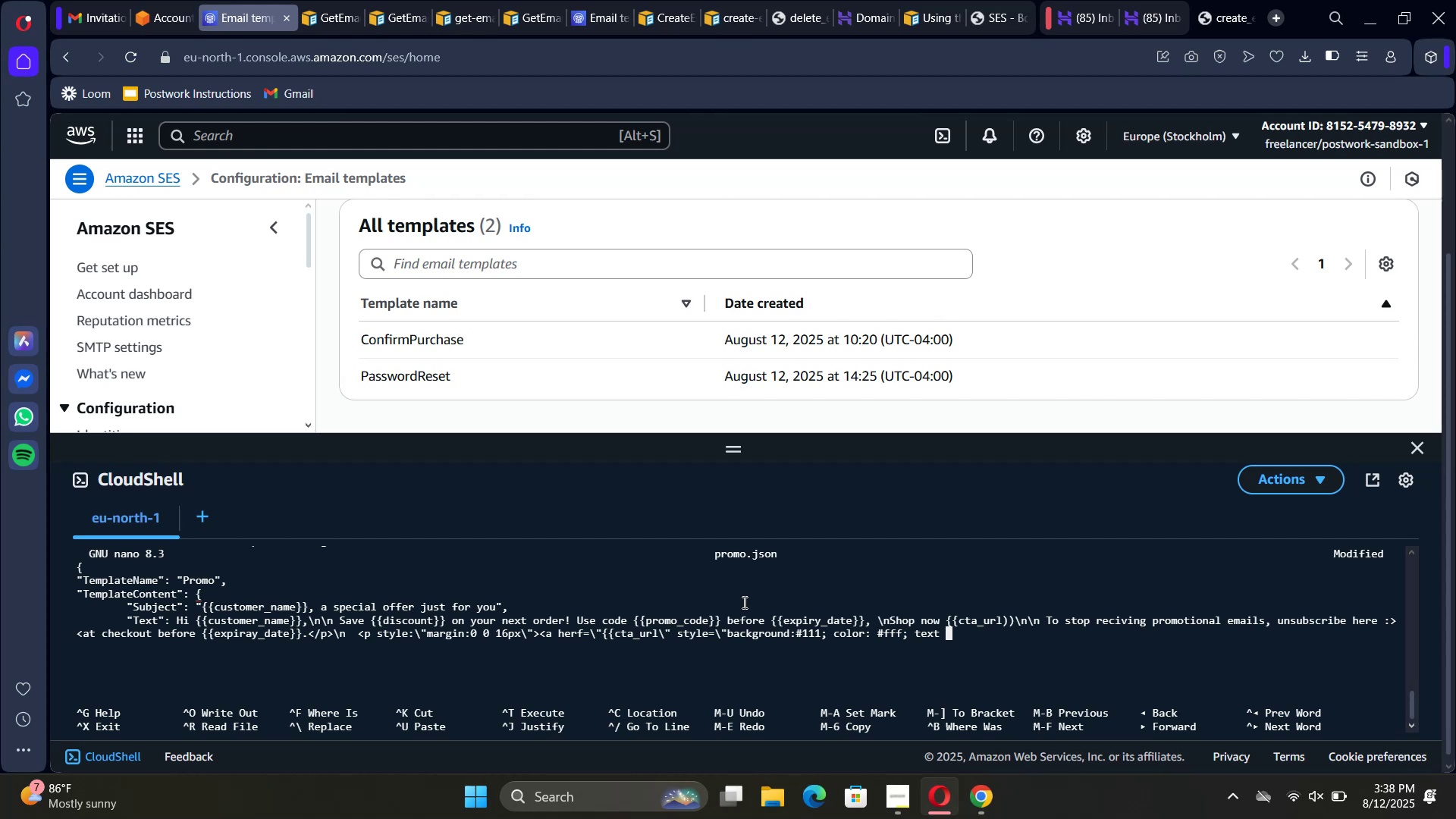 
key(Backspace)
type(-decoration:none:padding:12px 18px )
 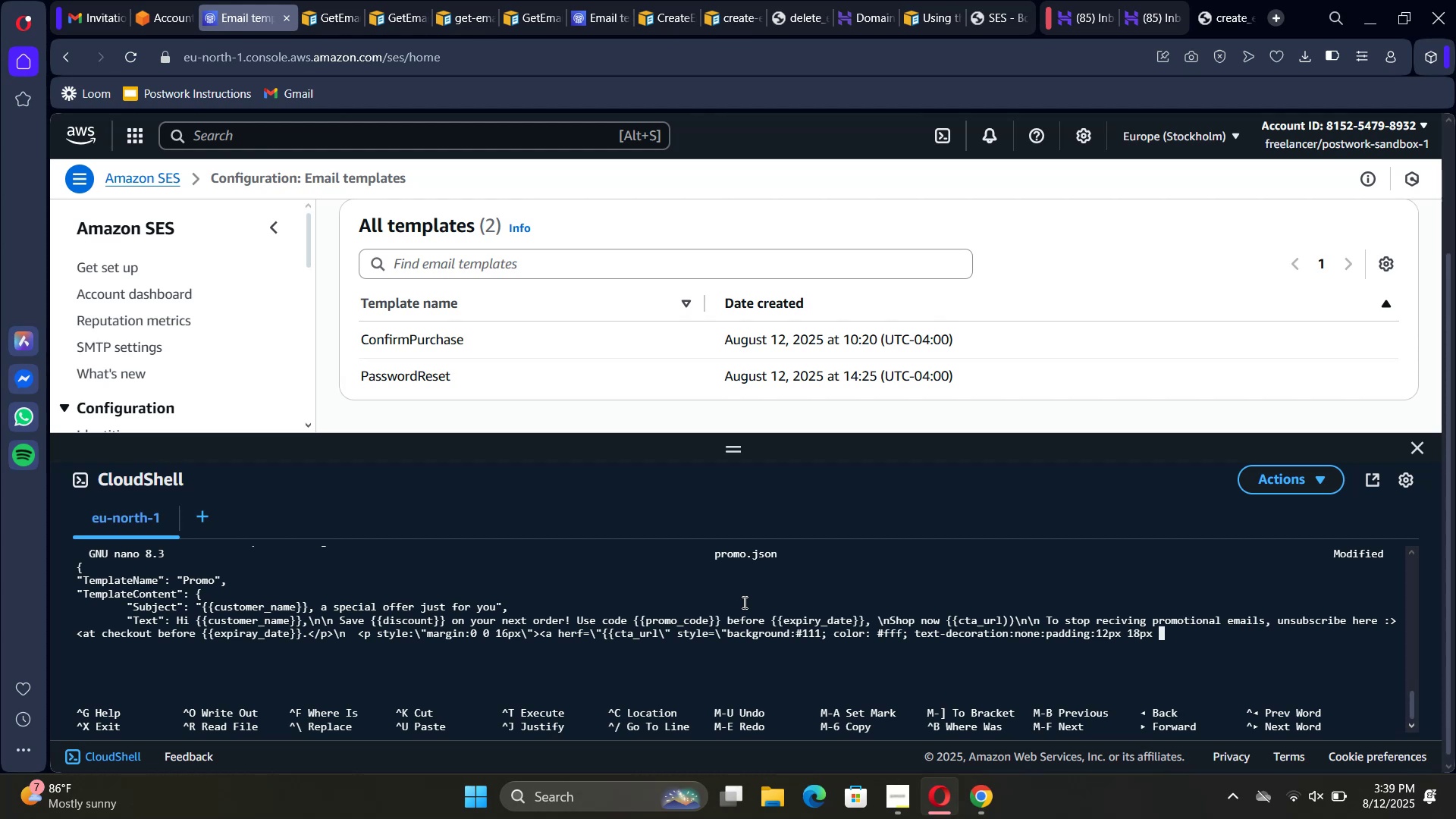 
type(:)
key(Backspace)
type(; border )
key(Backspace)
type(-radius:6px)
 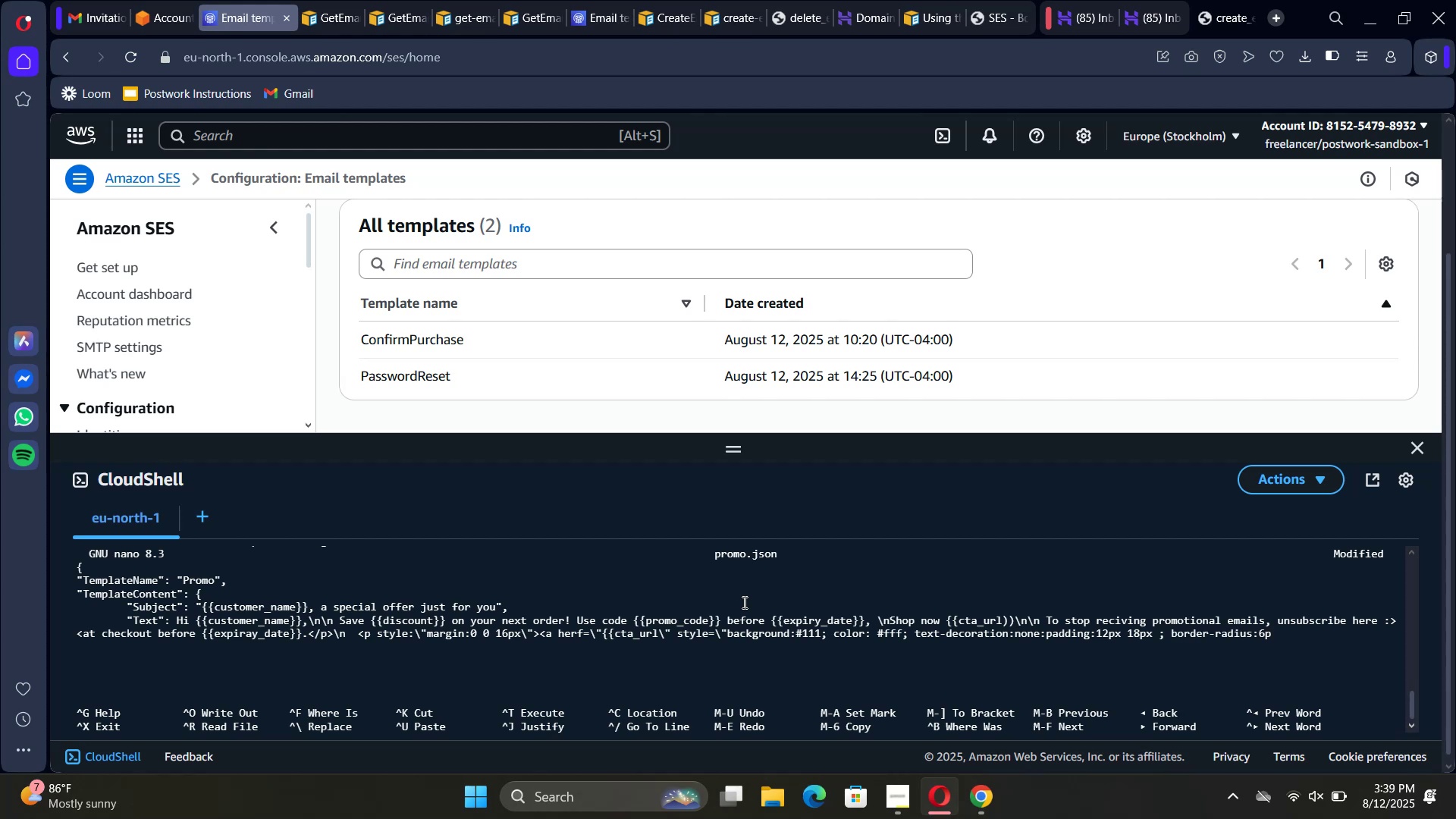 
wait(12.36)
 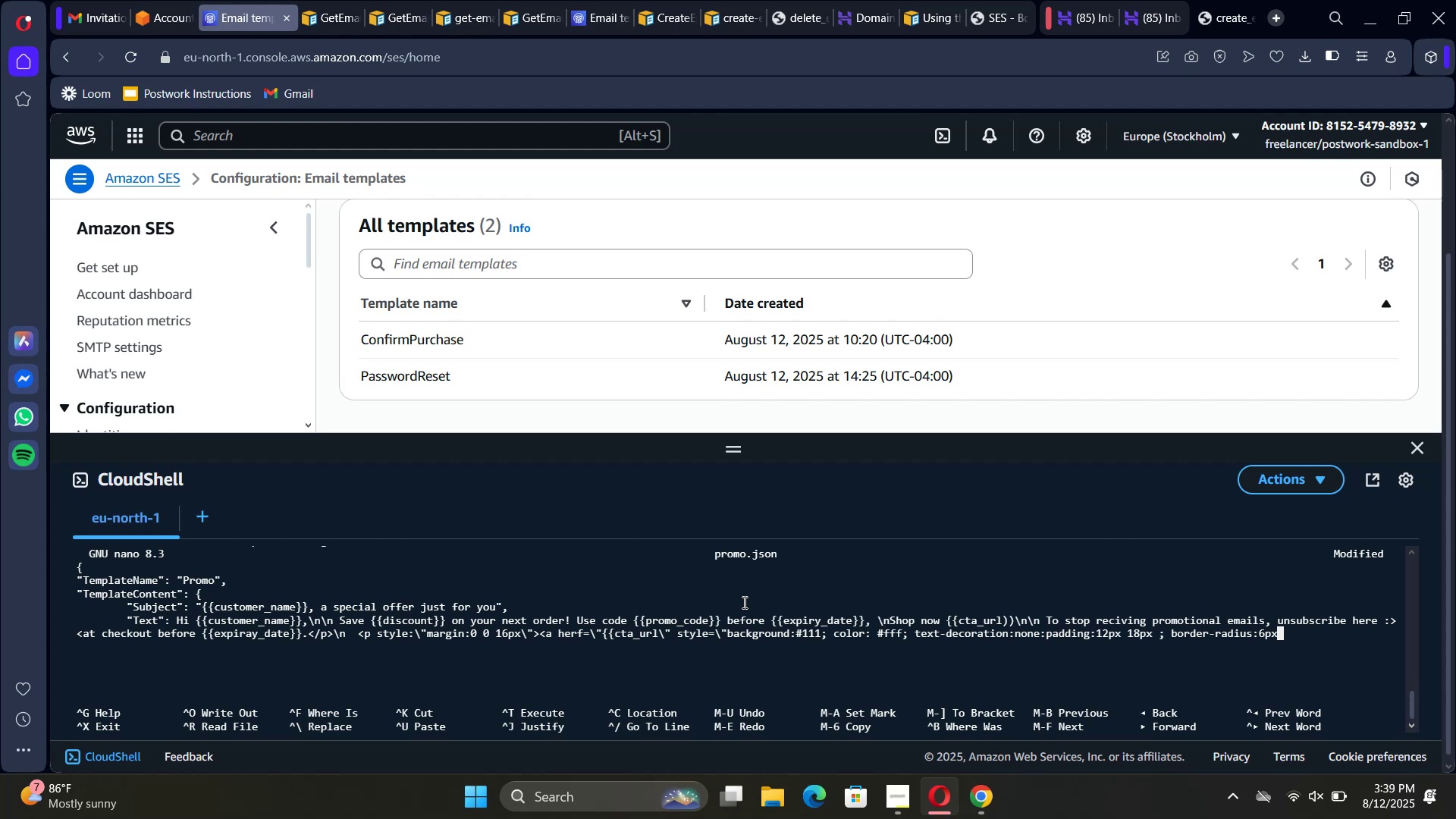 
type(; display-inf)
key(Backspace)
type(line)
 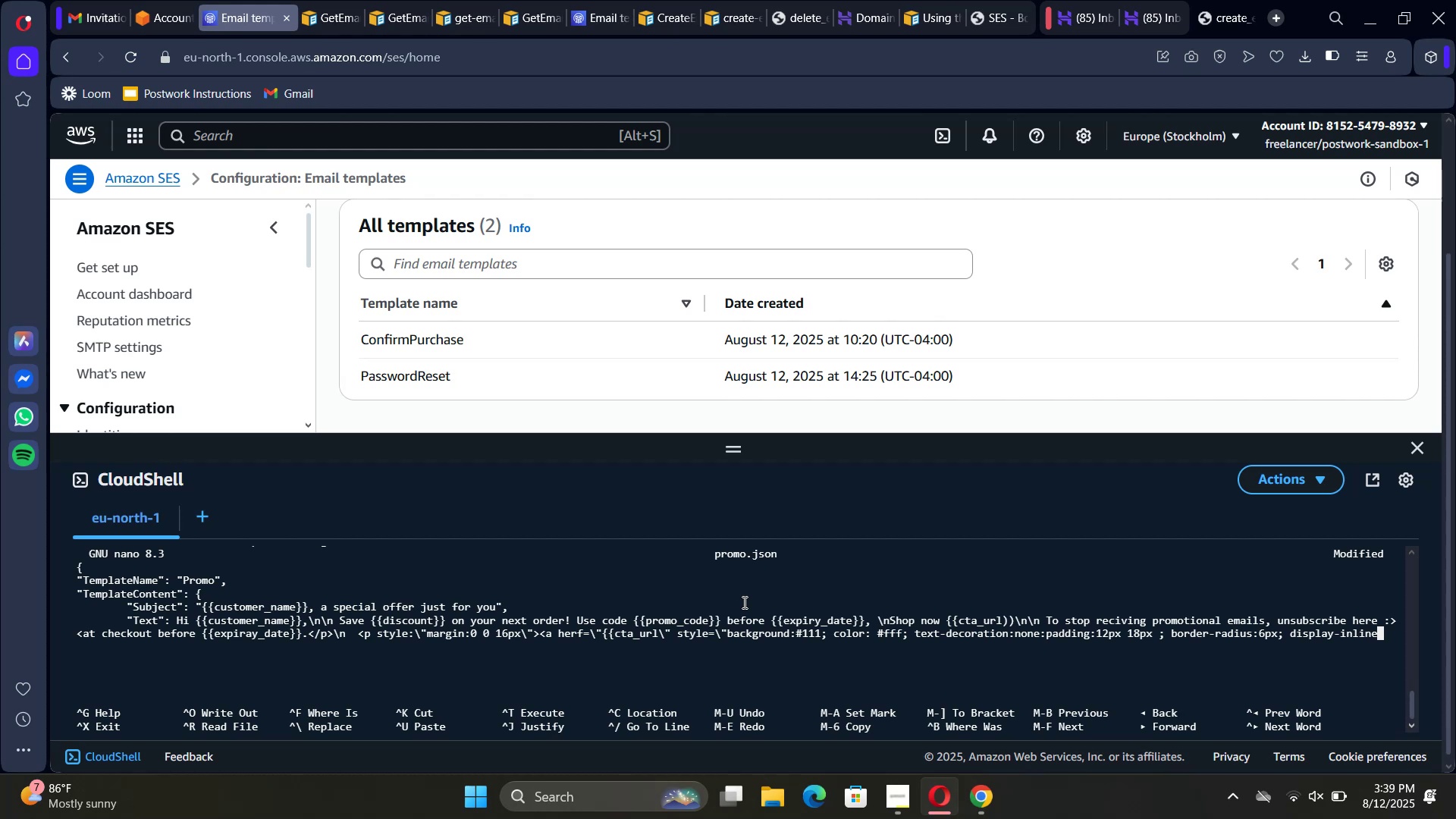 
hold_key(key=ArrowLeft, duration=0.59)
 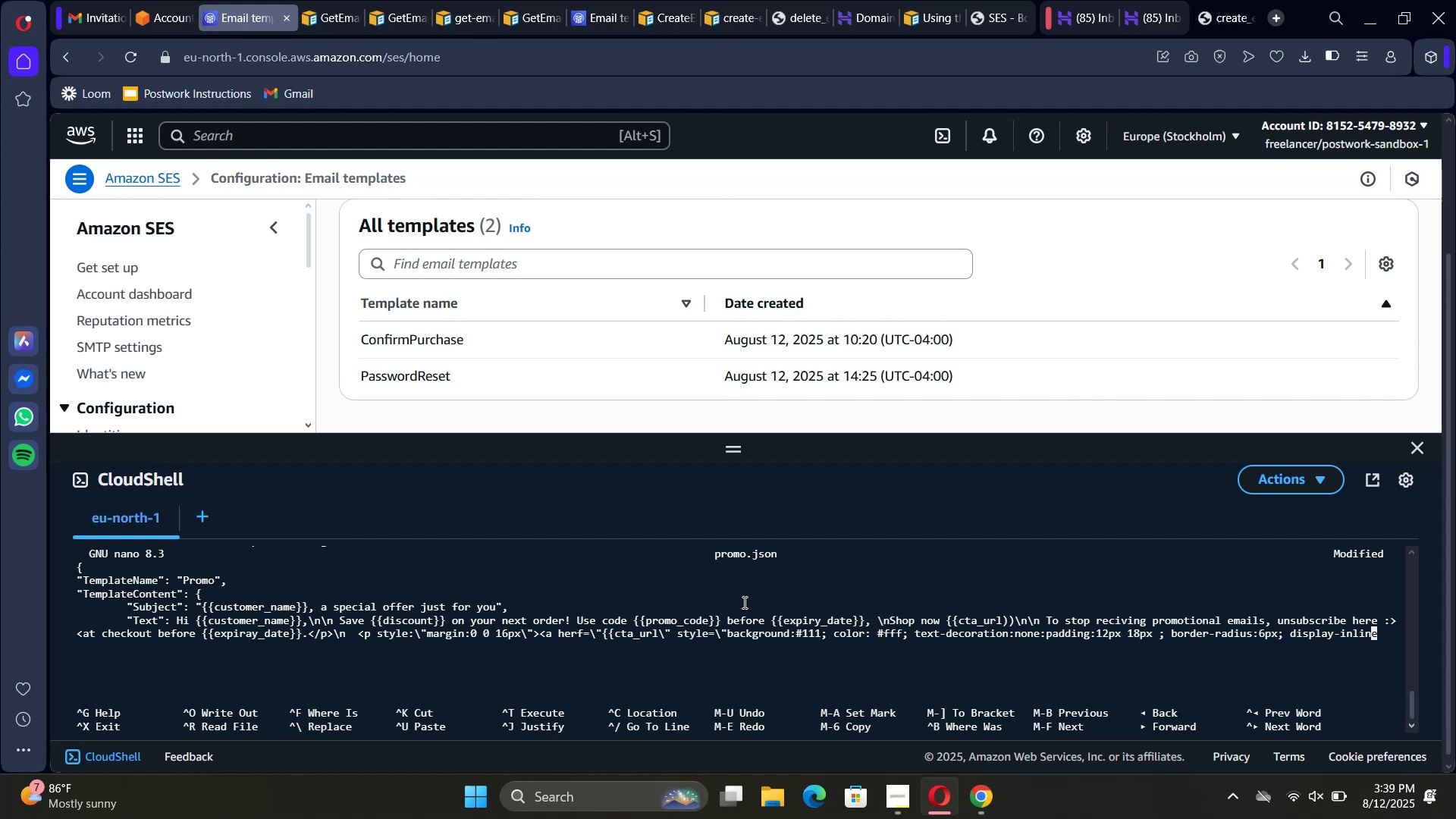 
key(ArrowLeft)
 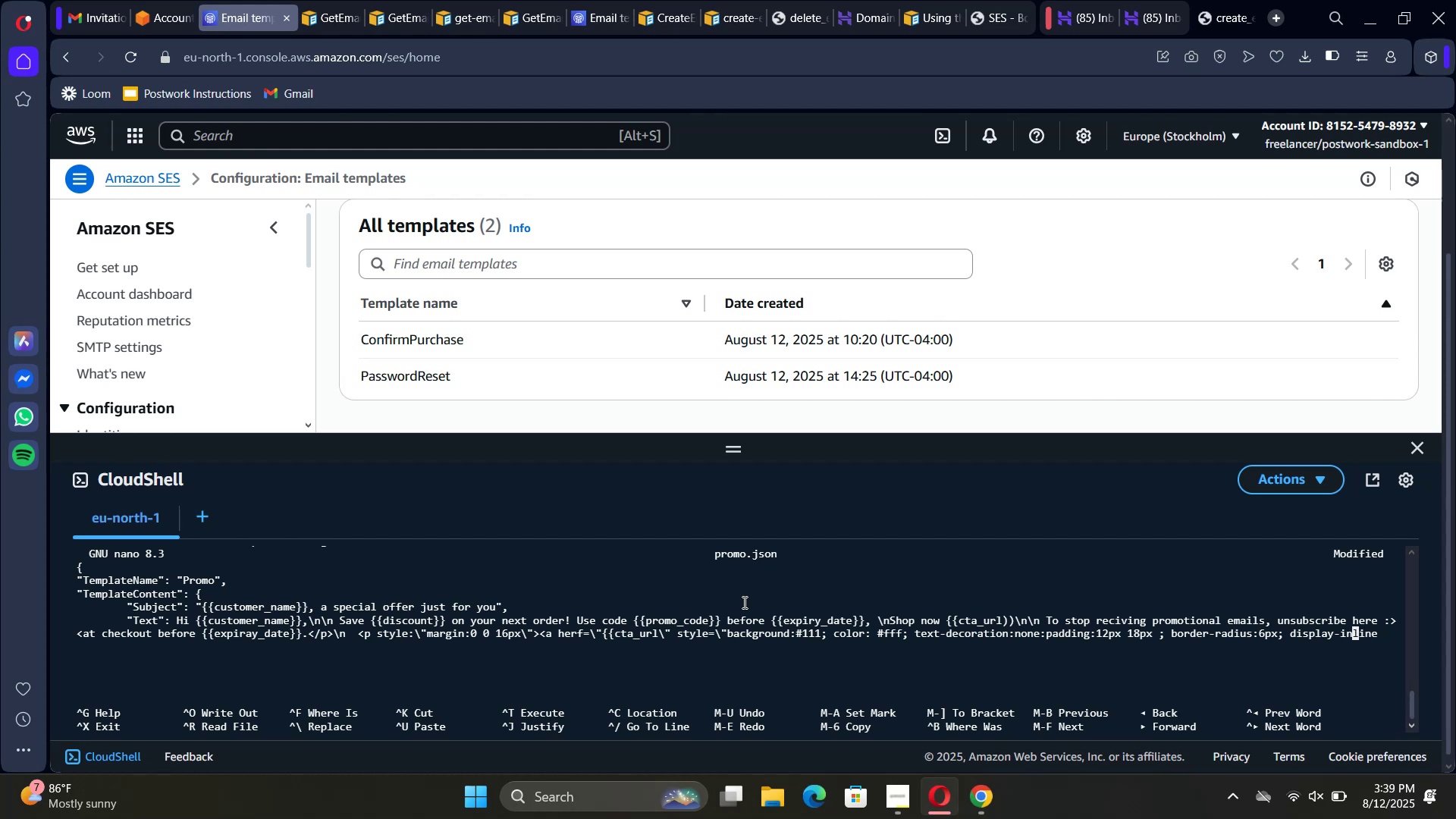 
key(ArrowLeft)
 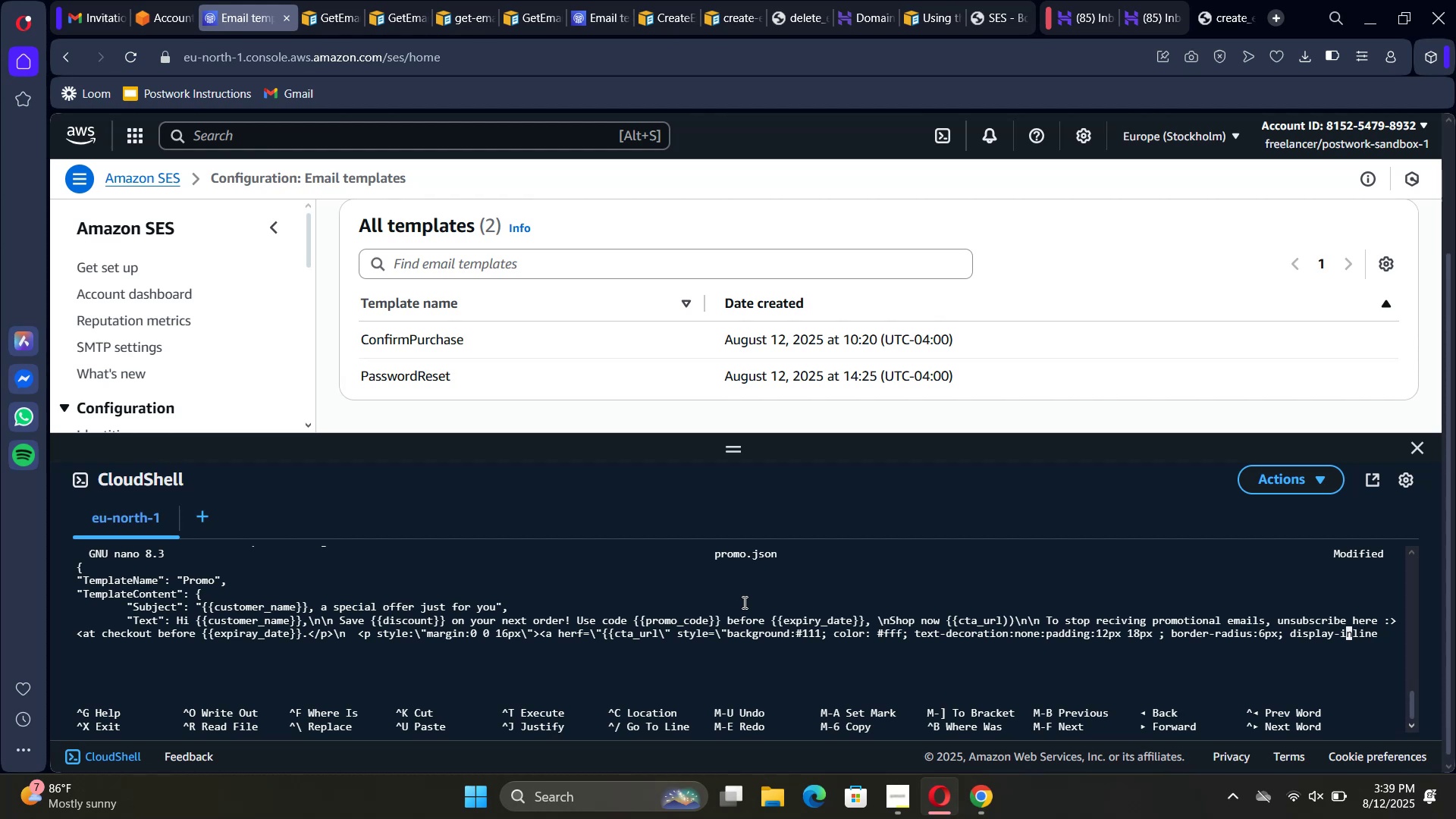 
key(ArrowLeft)
 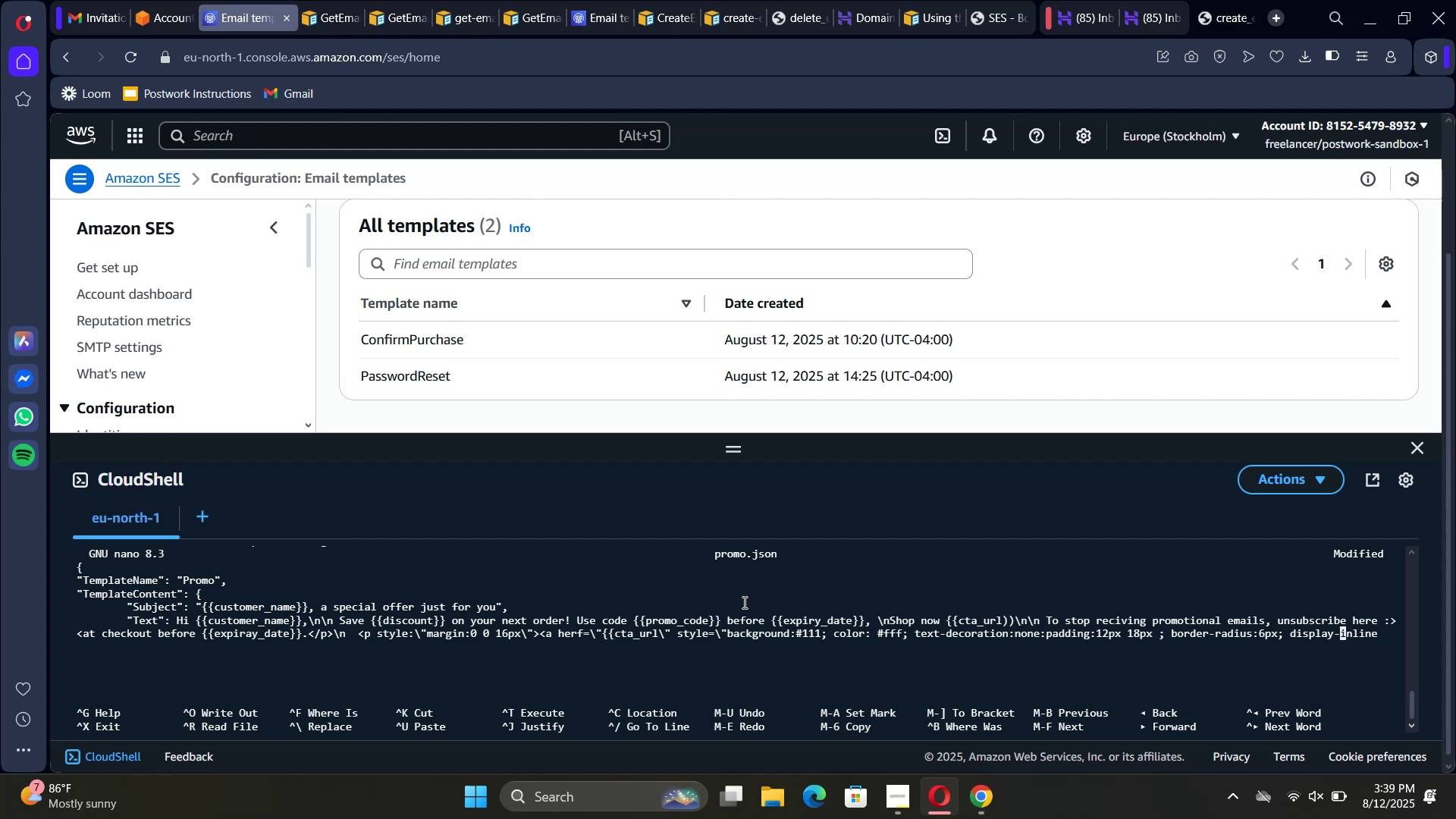 
key(Backspace)
 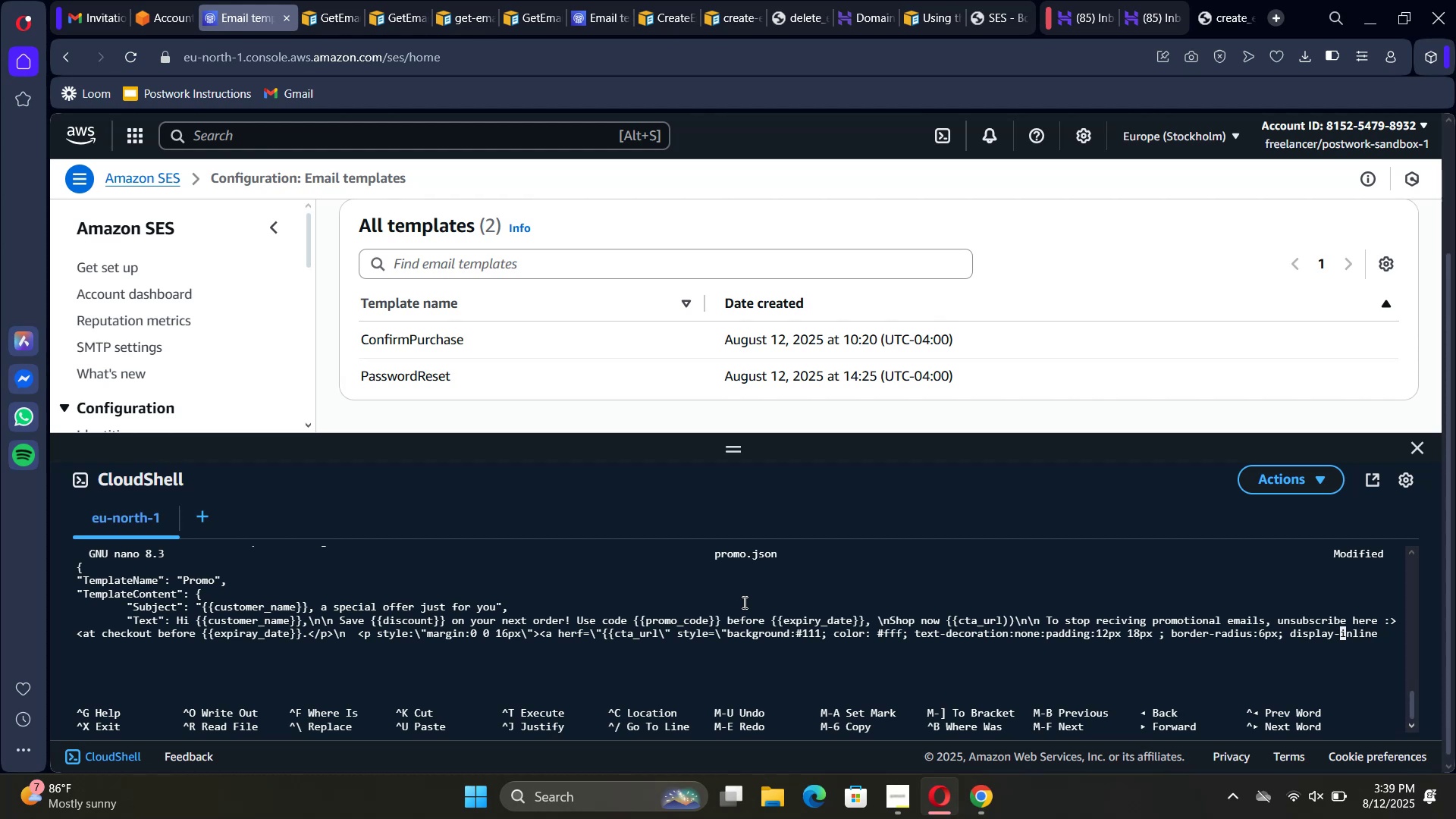 
hold_key(key=ShiftRight, duration=0.48)
 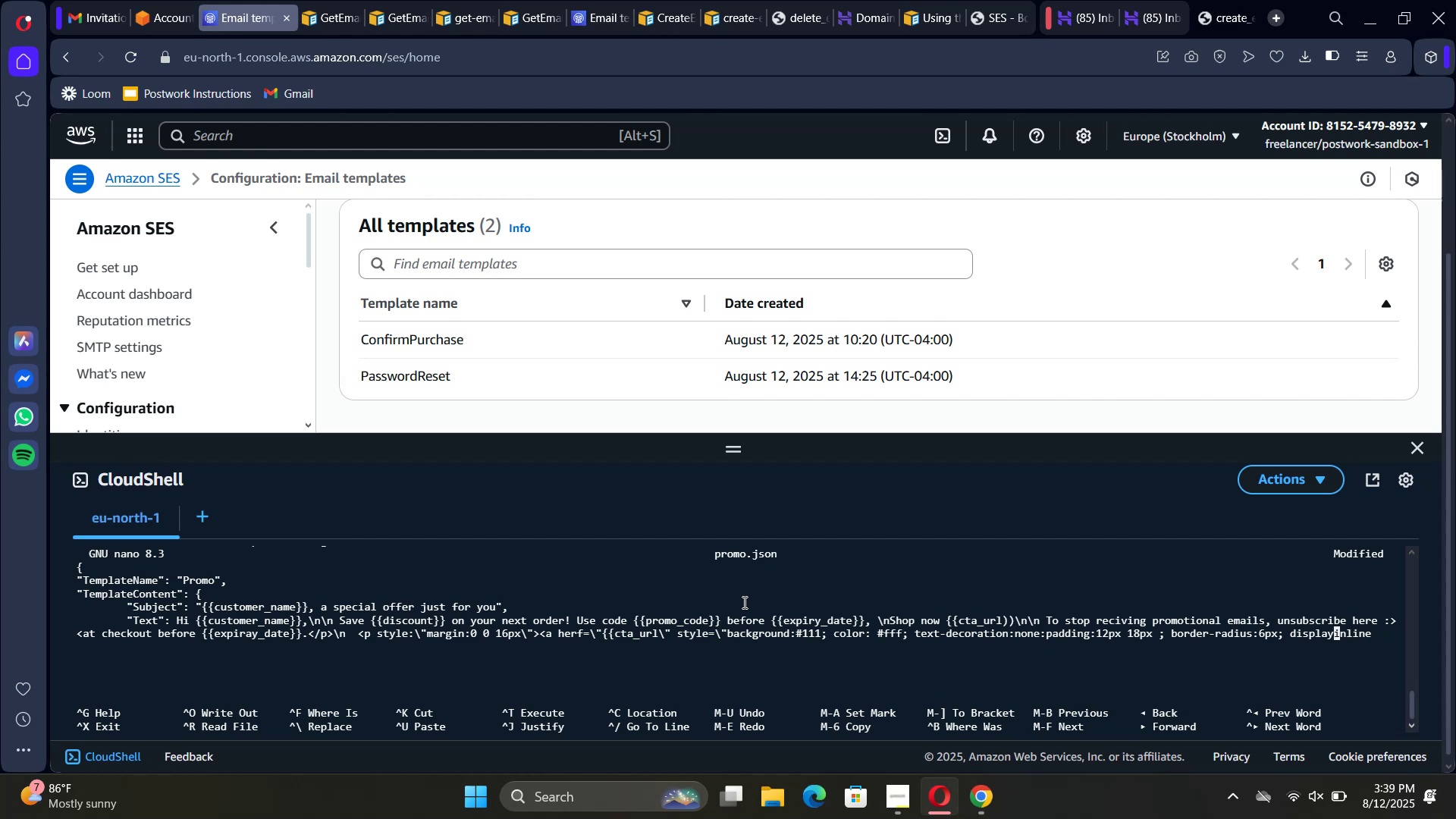 
key(Shift+Semicolon)
 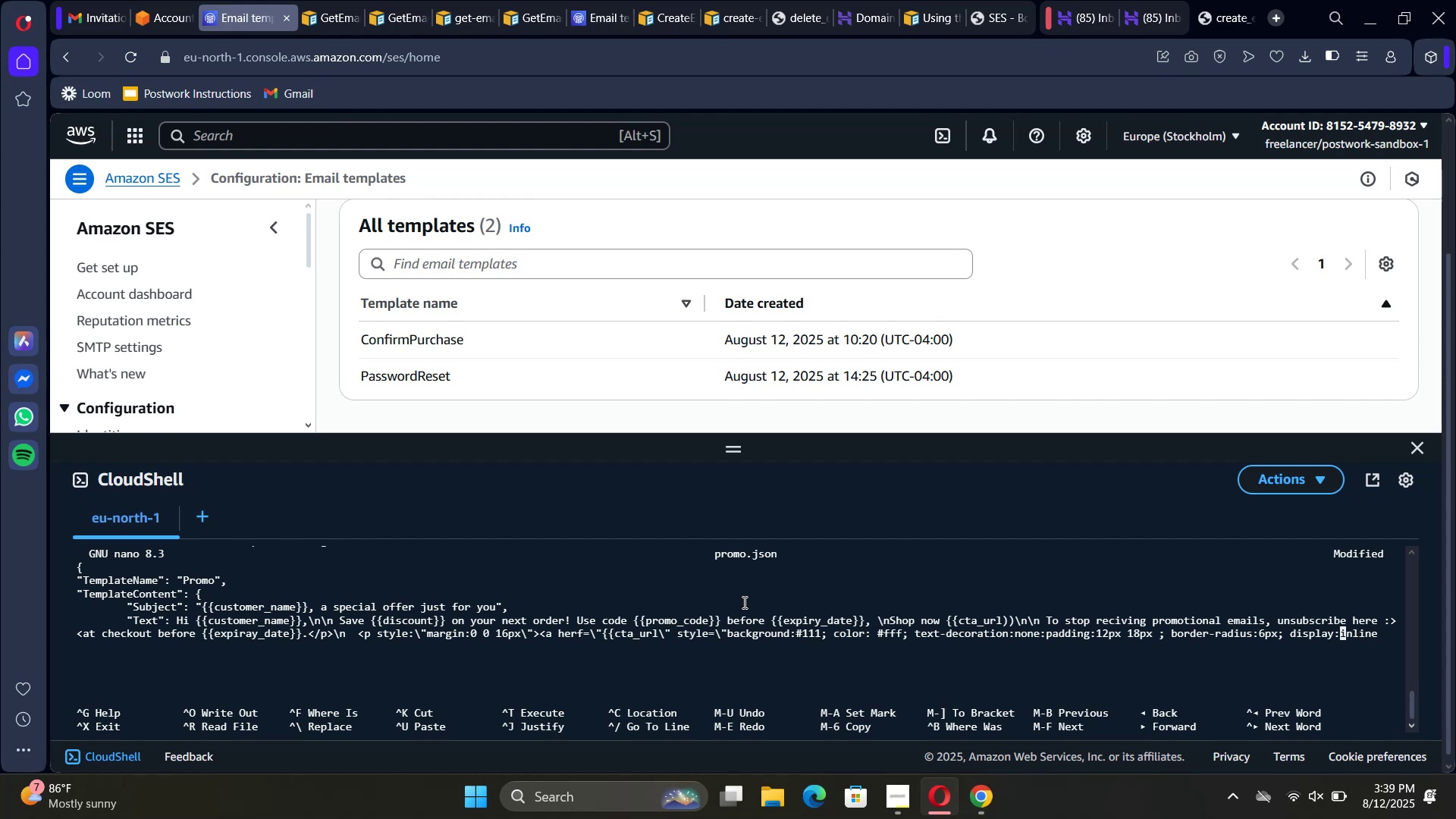 
hold_key(key=ArrowRight, duration=0.76)
 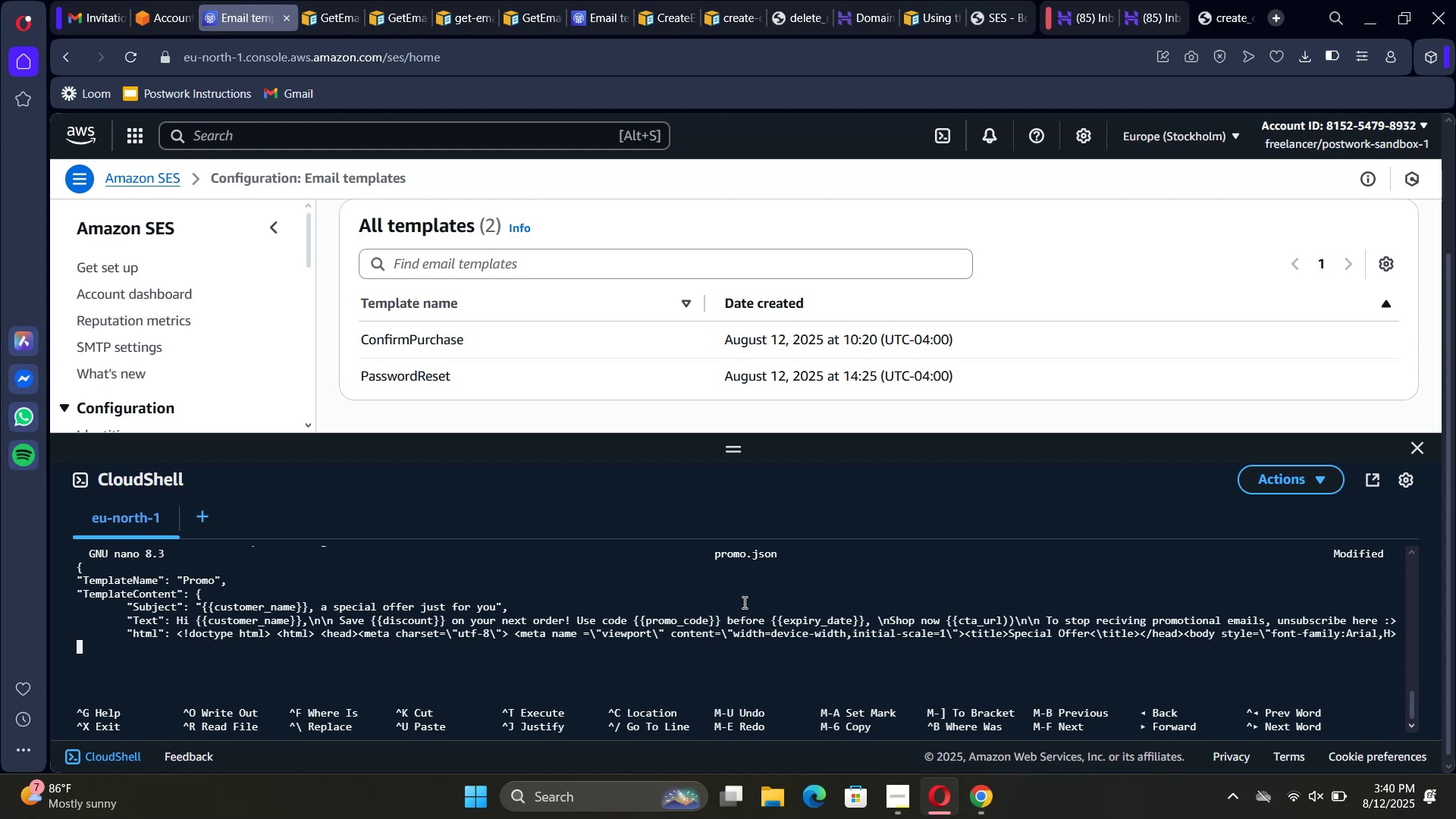 
key(ArrowLeft)
 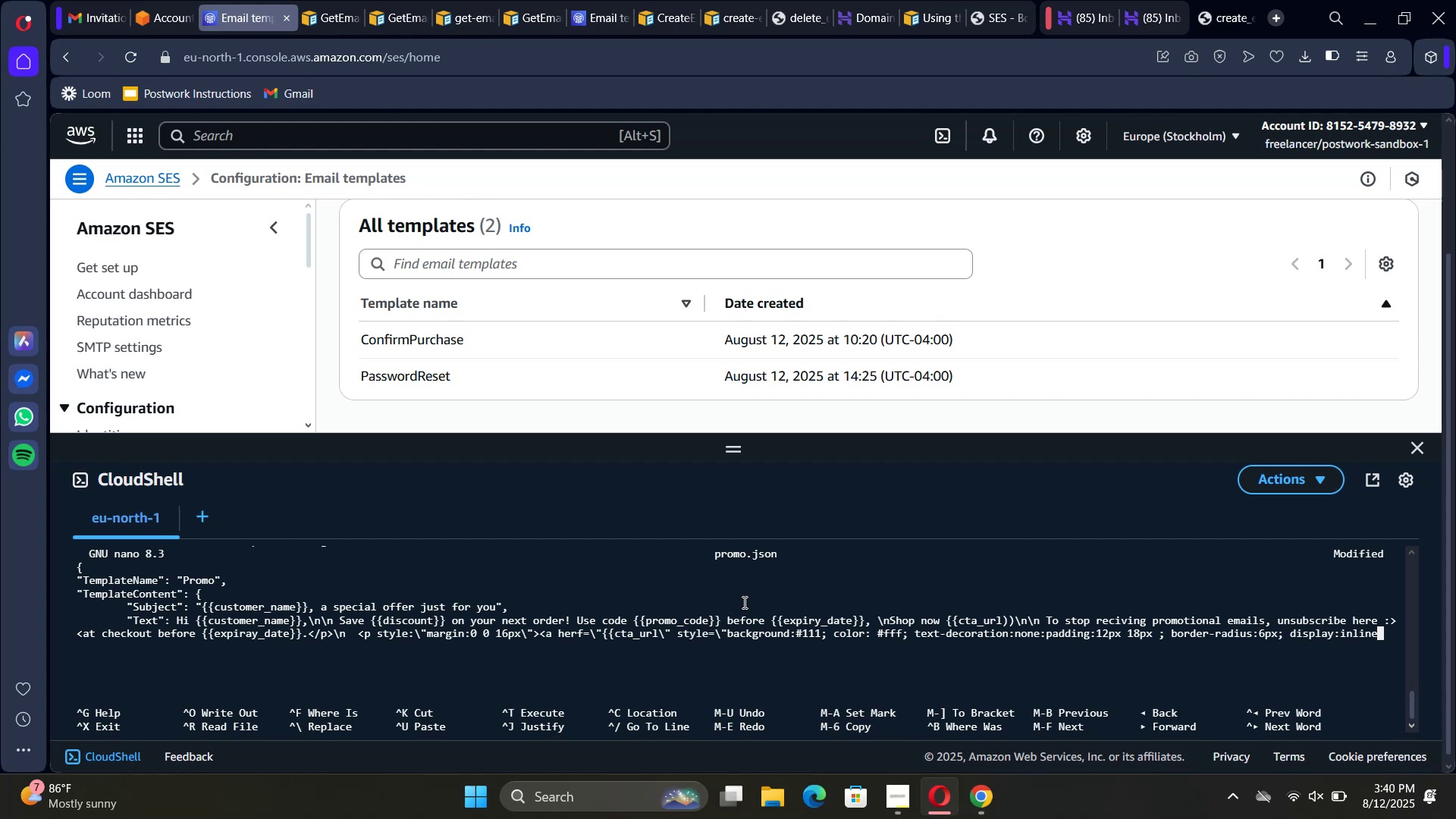 
wait(14.78)
 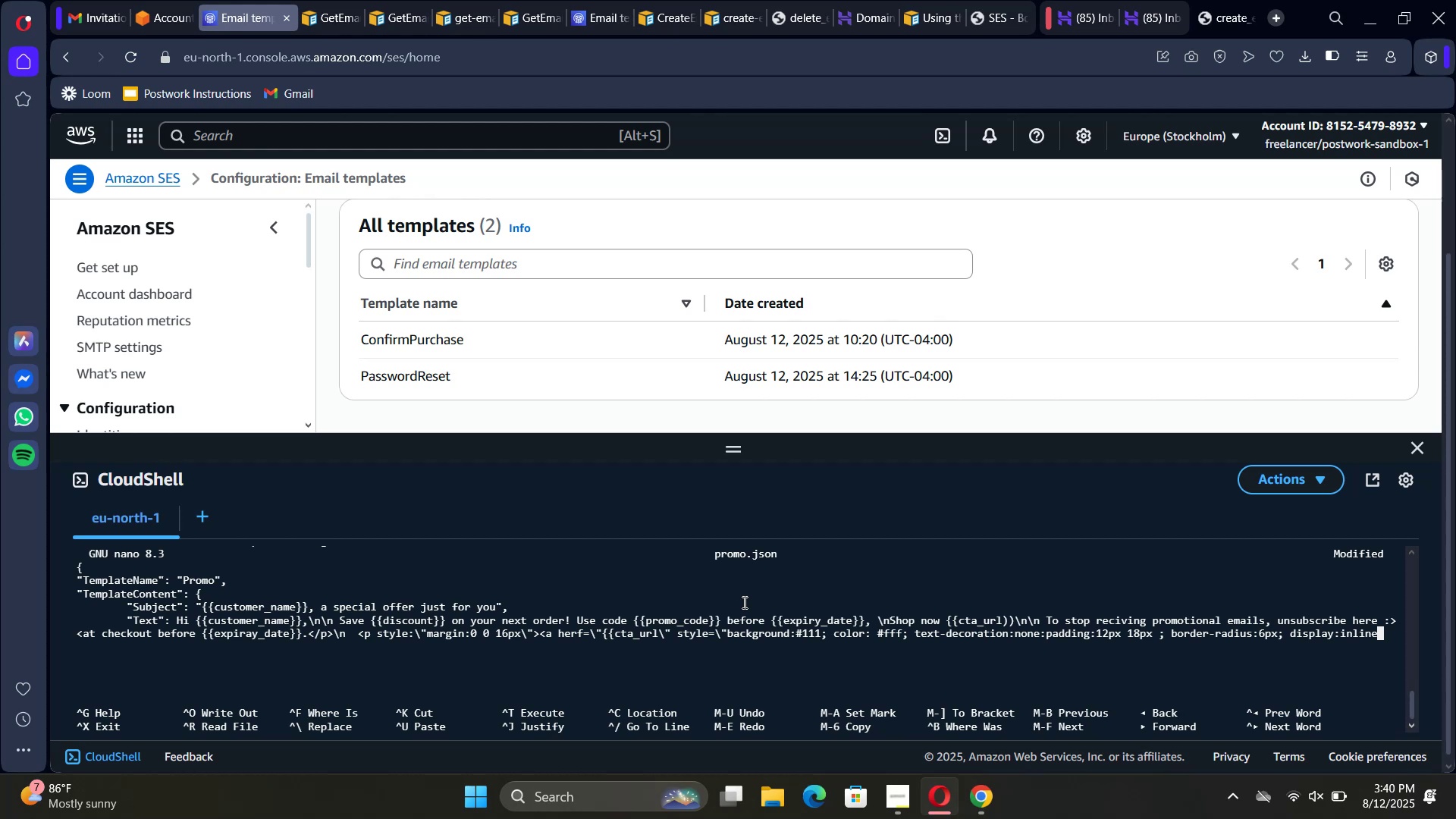 
type(-block)
 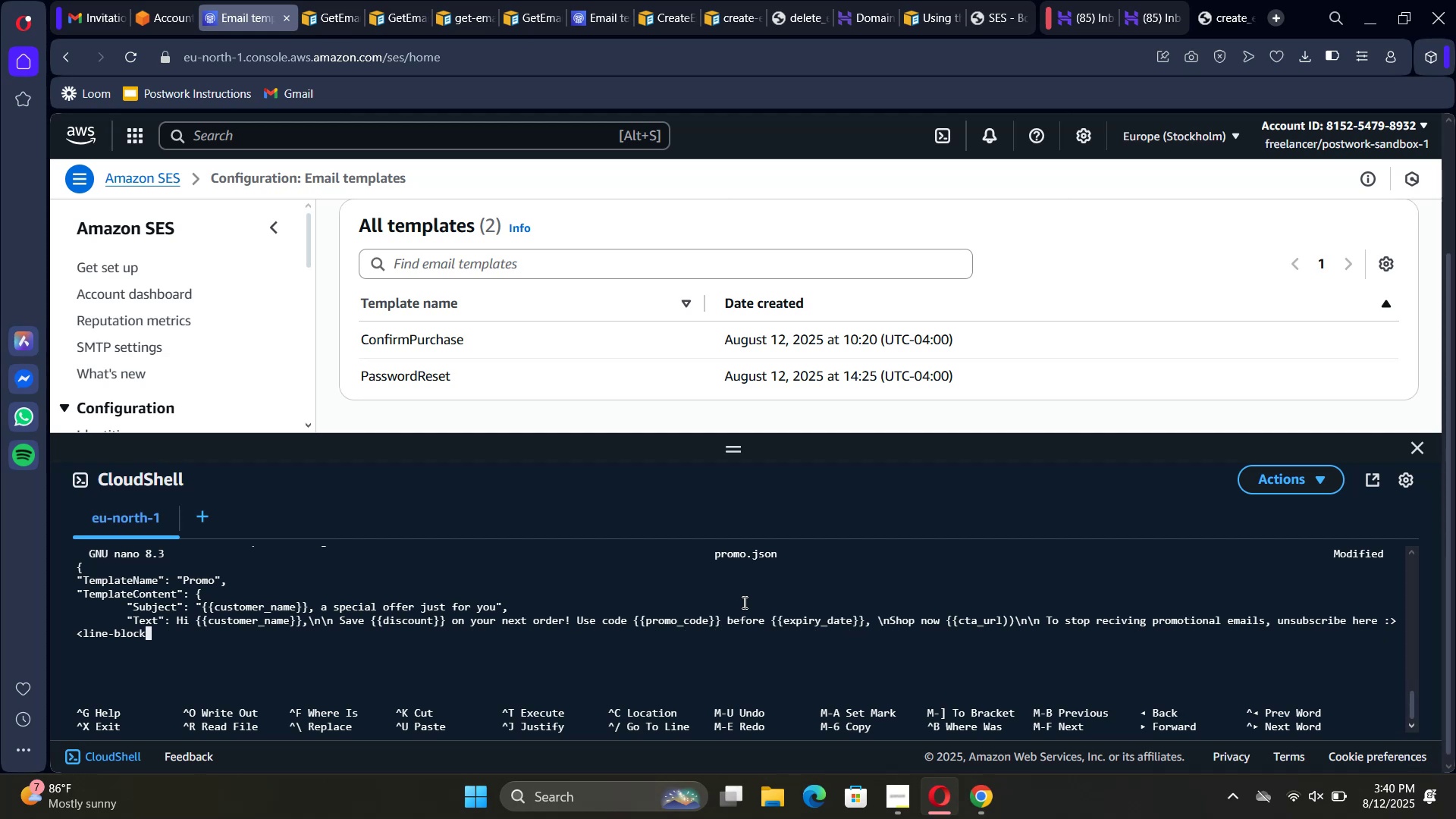 
type(\"> Shop Now)
 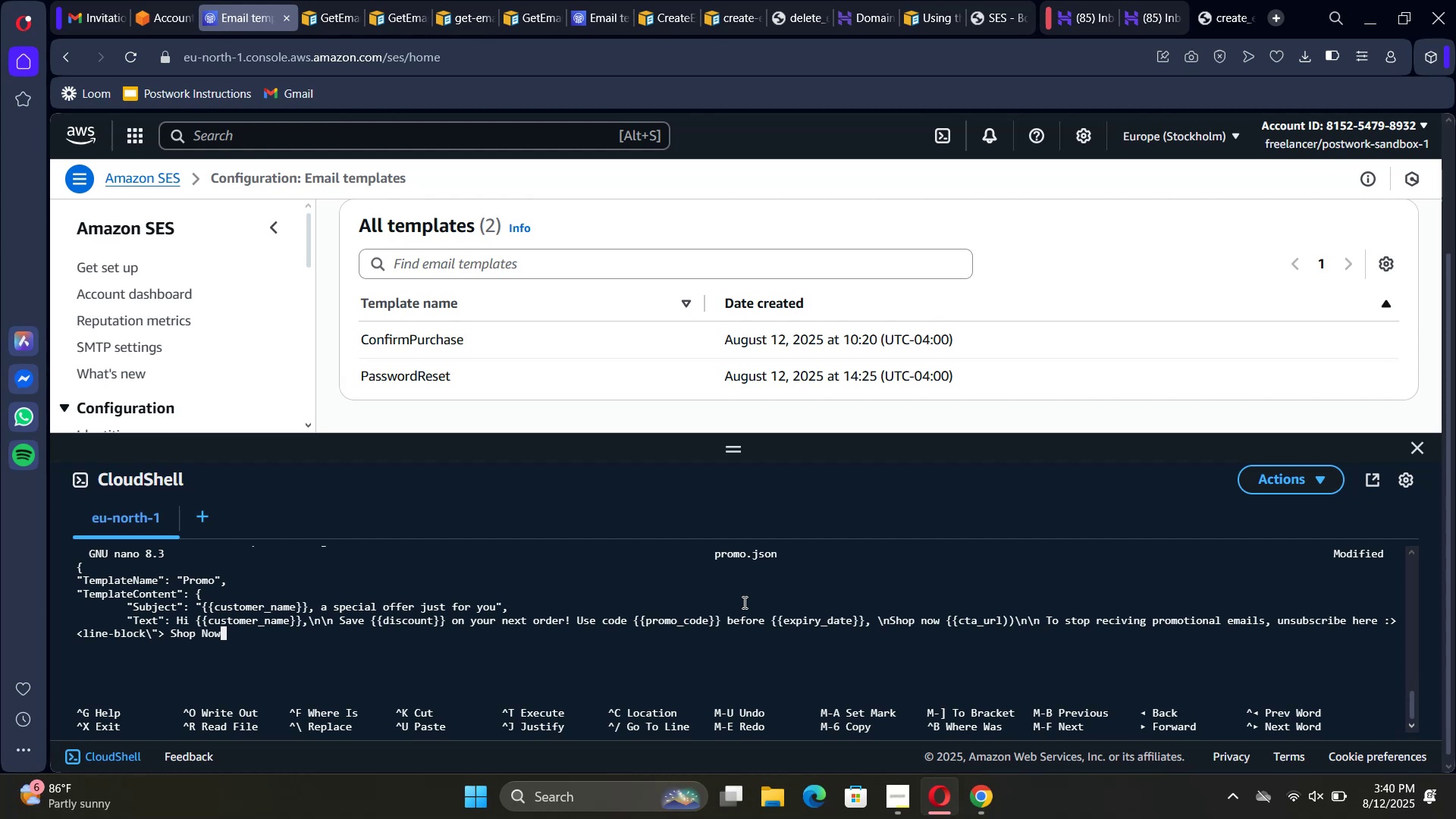 
wait(8.33)
 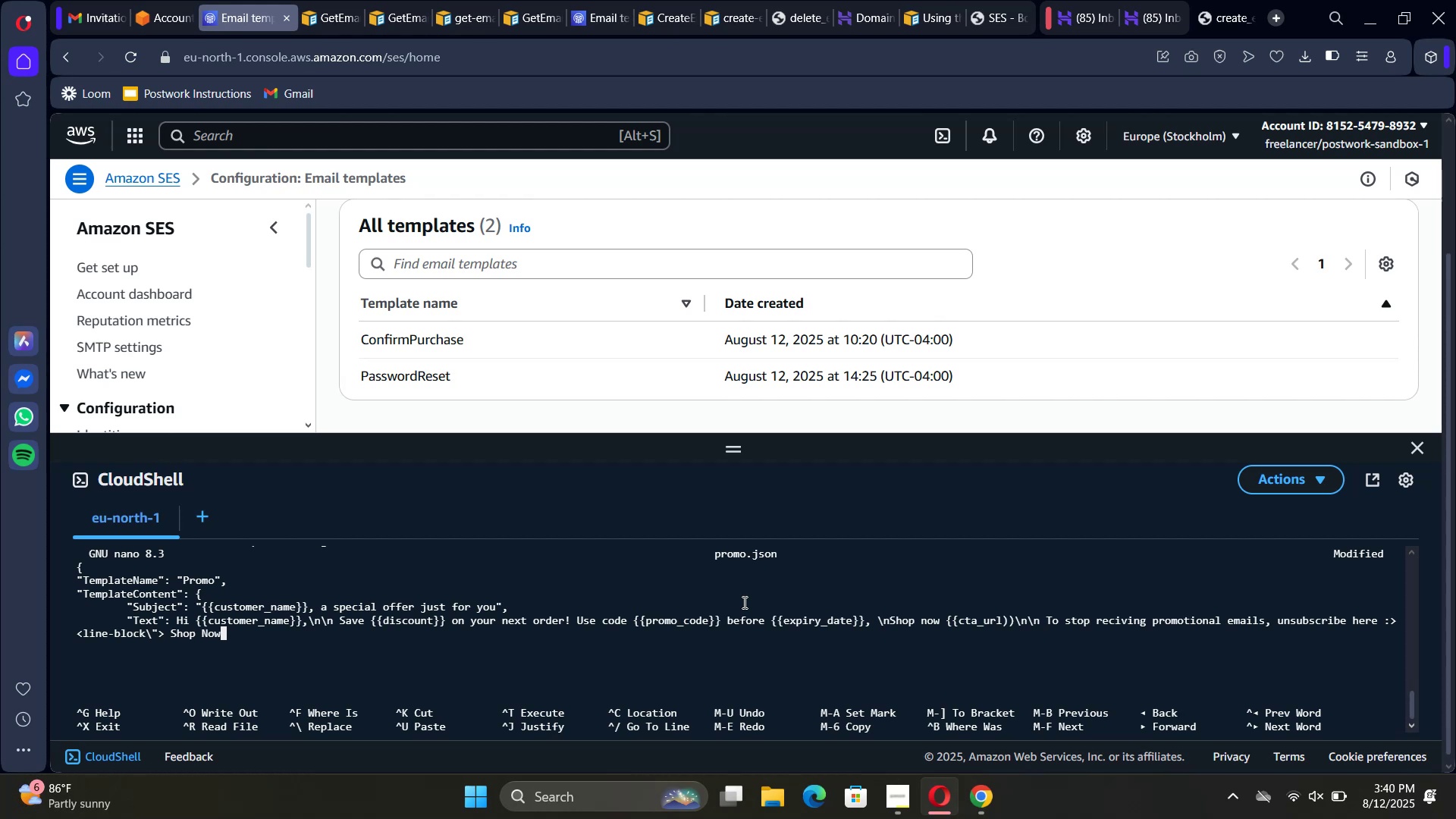 
key(Shift+Comma)
 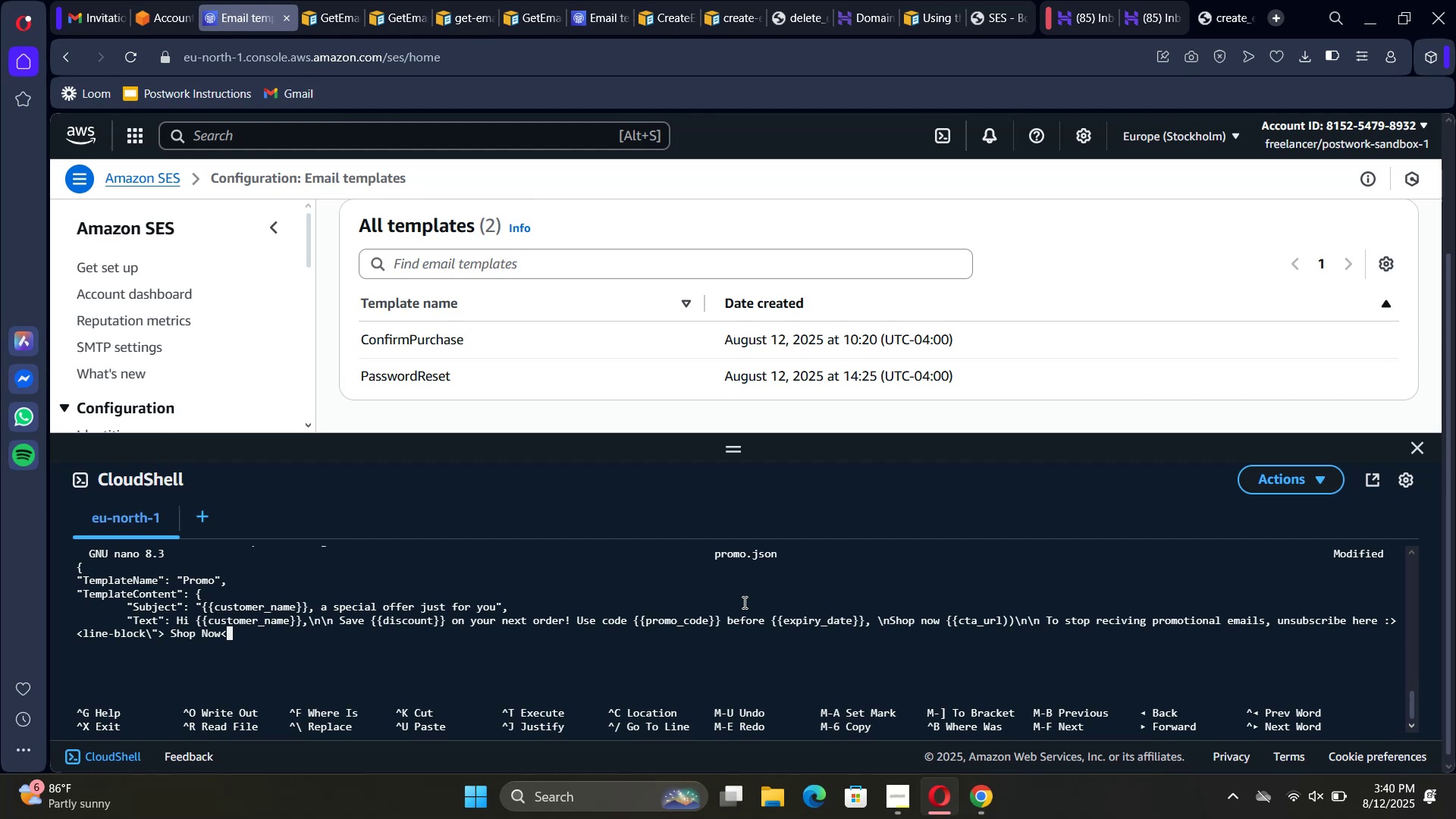 
key(Backslash)
 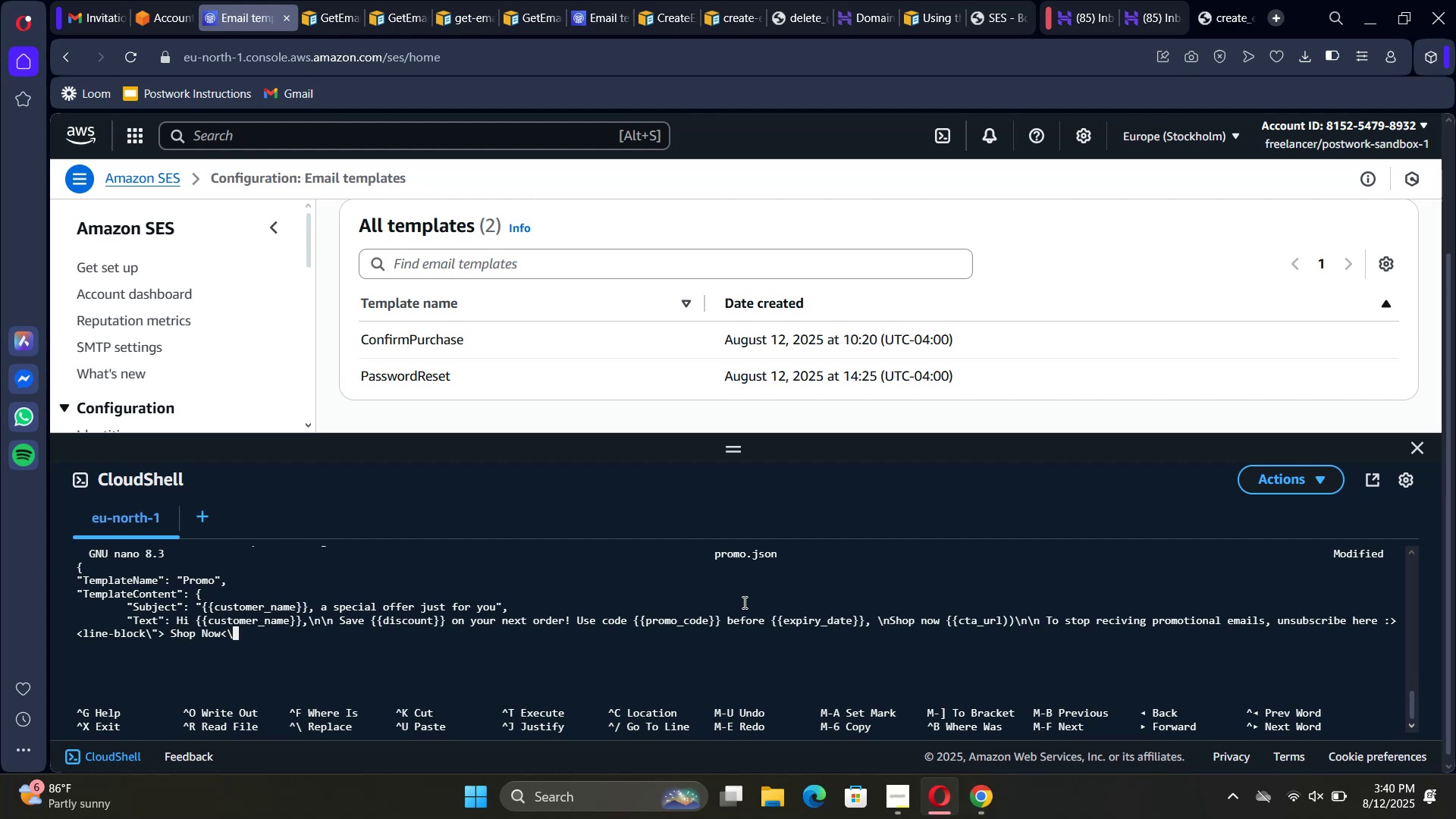 
key(Backspace)
 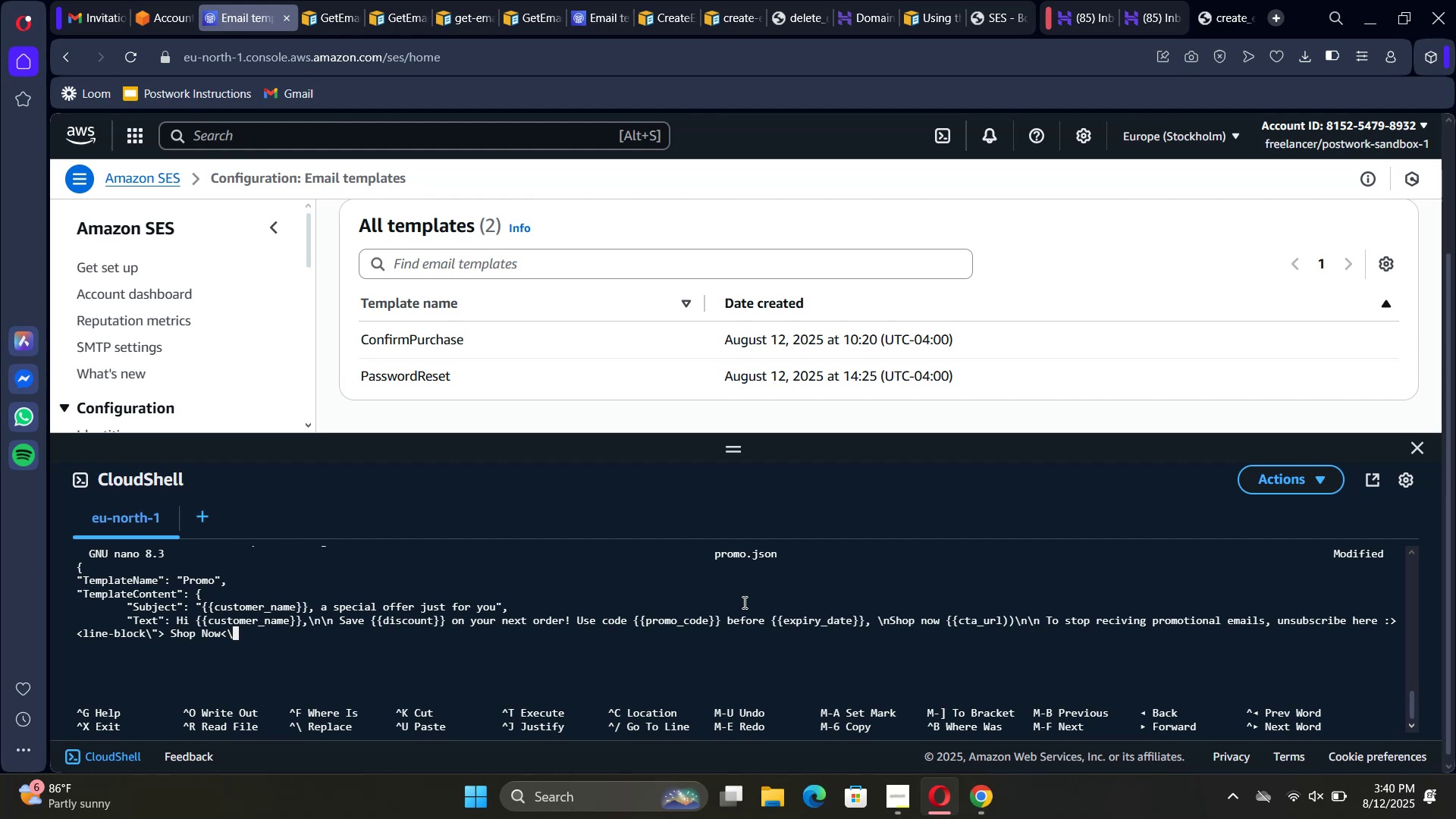 
key(Slash)
 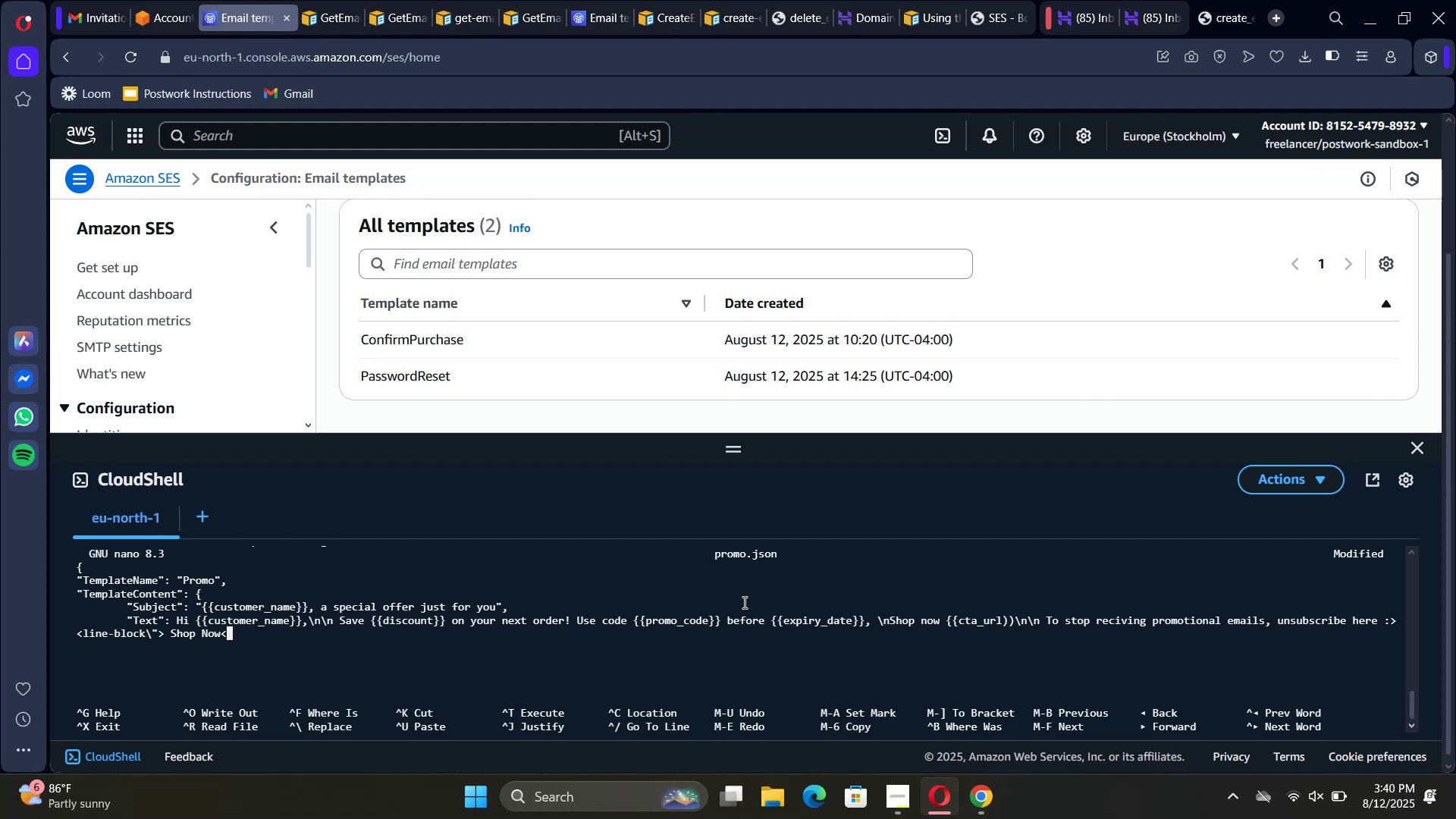 
key(A)
 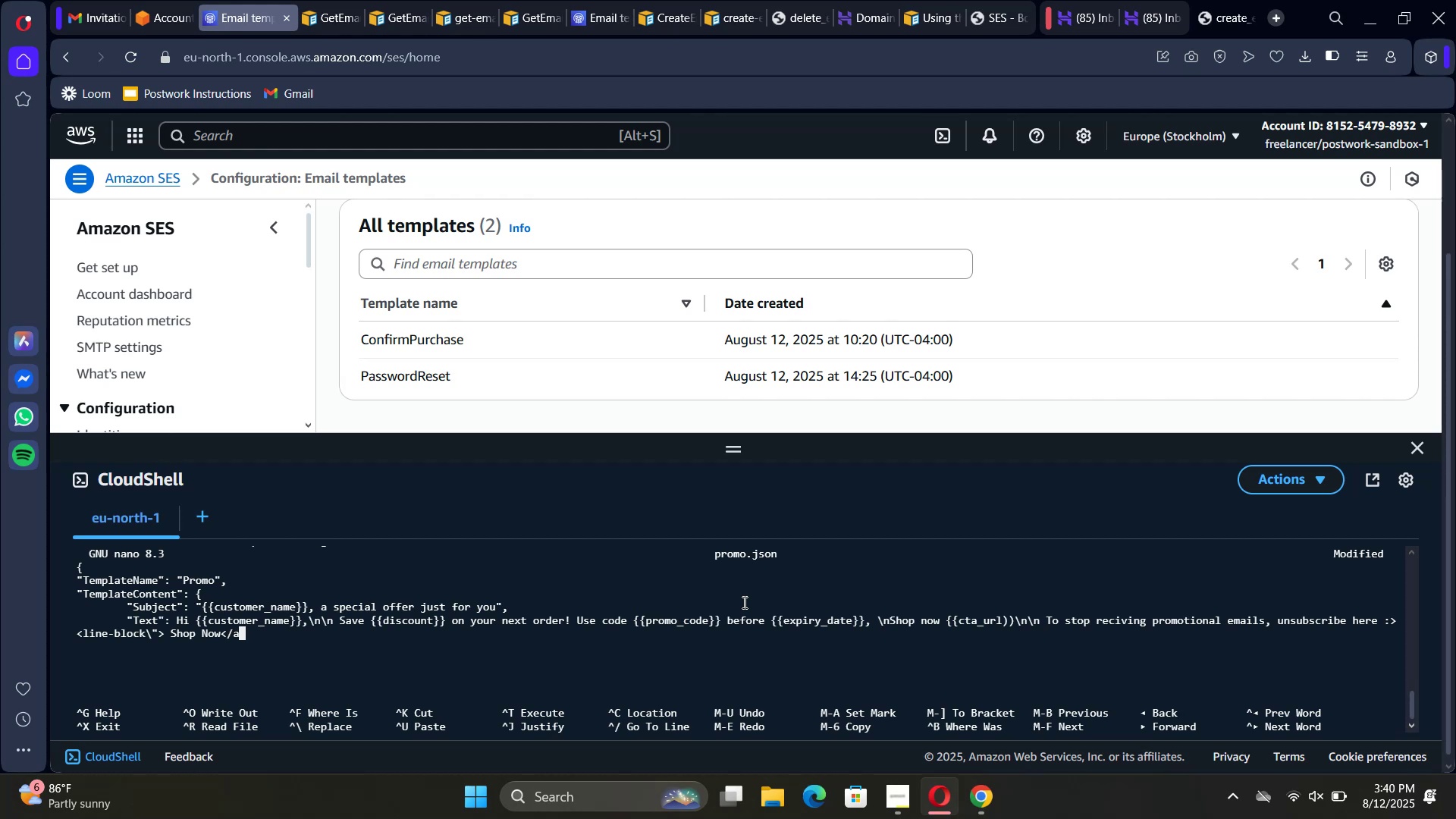 
key(Shift+Period)
 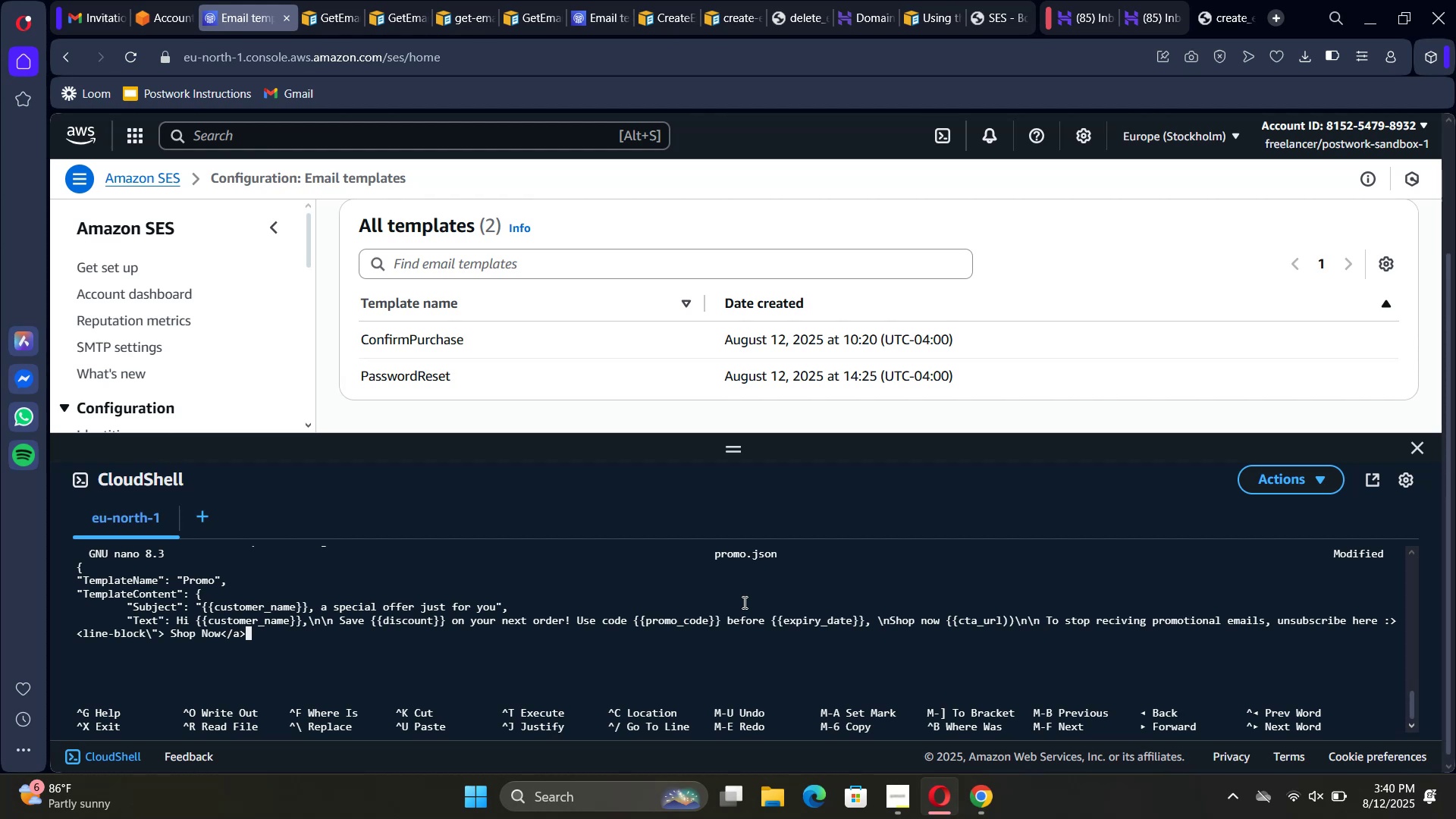 
key(Shift+Comma)
 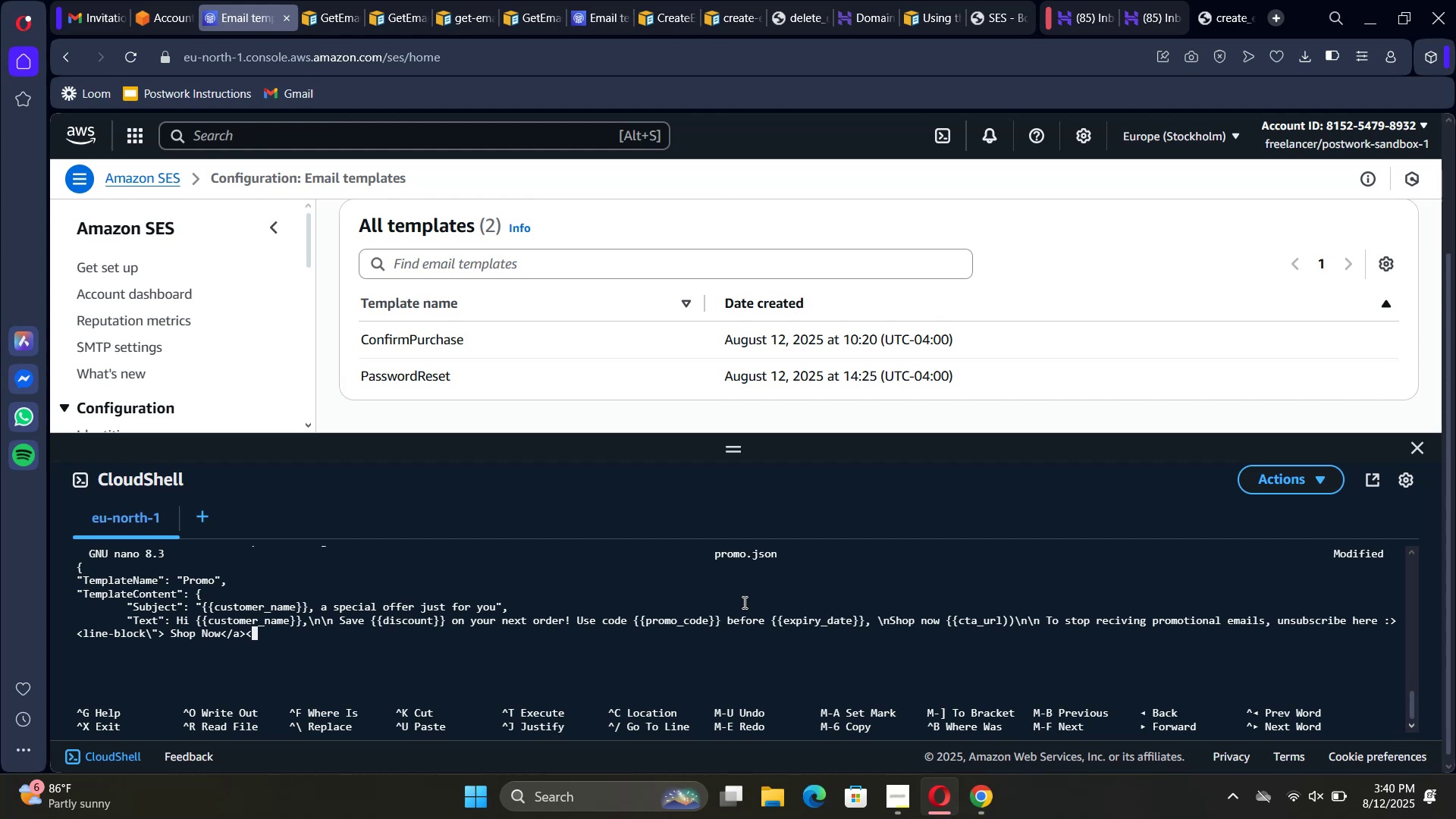 
key(Slash)
 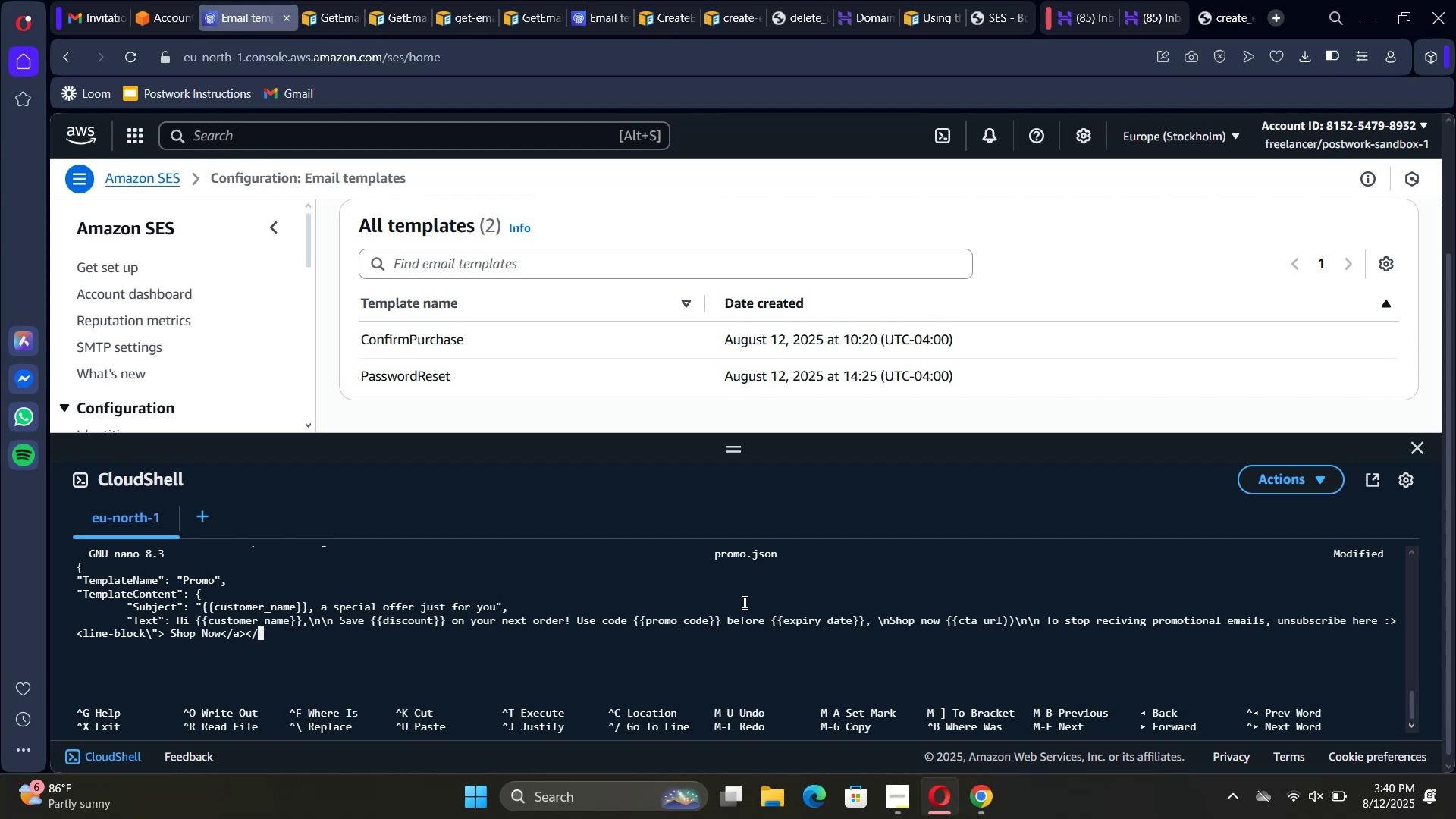 
key(P)
 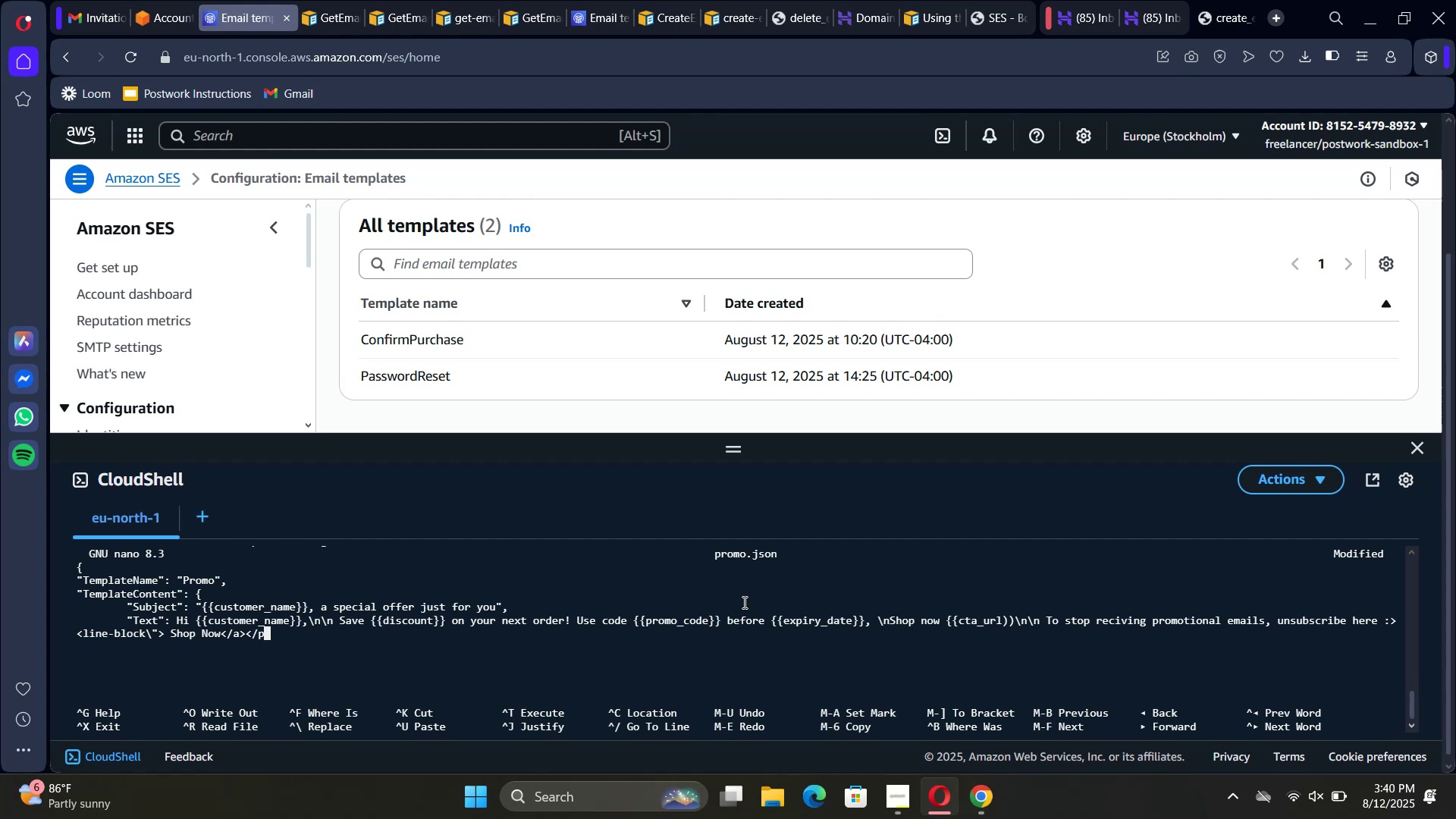 
wait(11.67)
 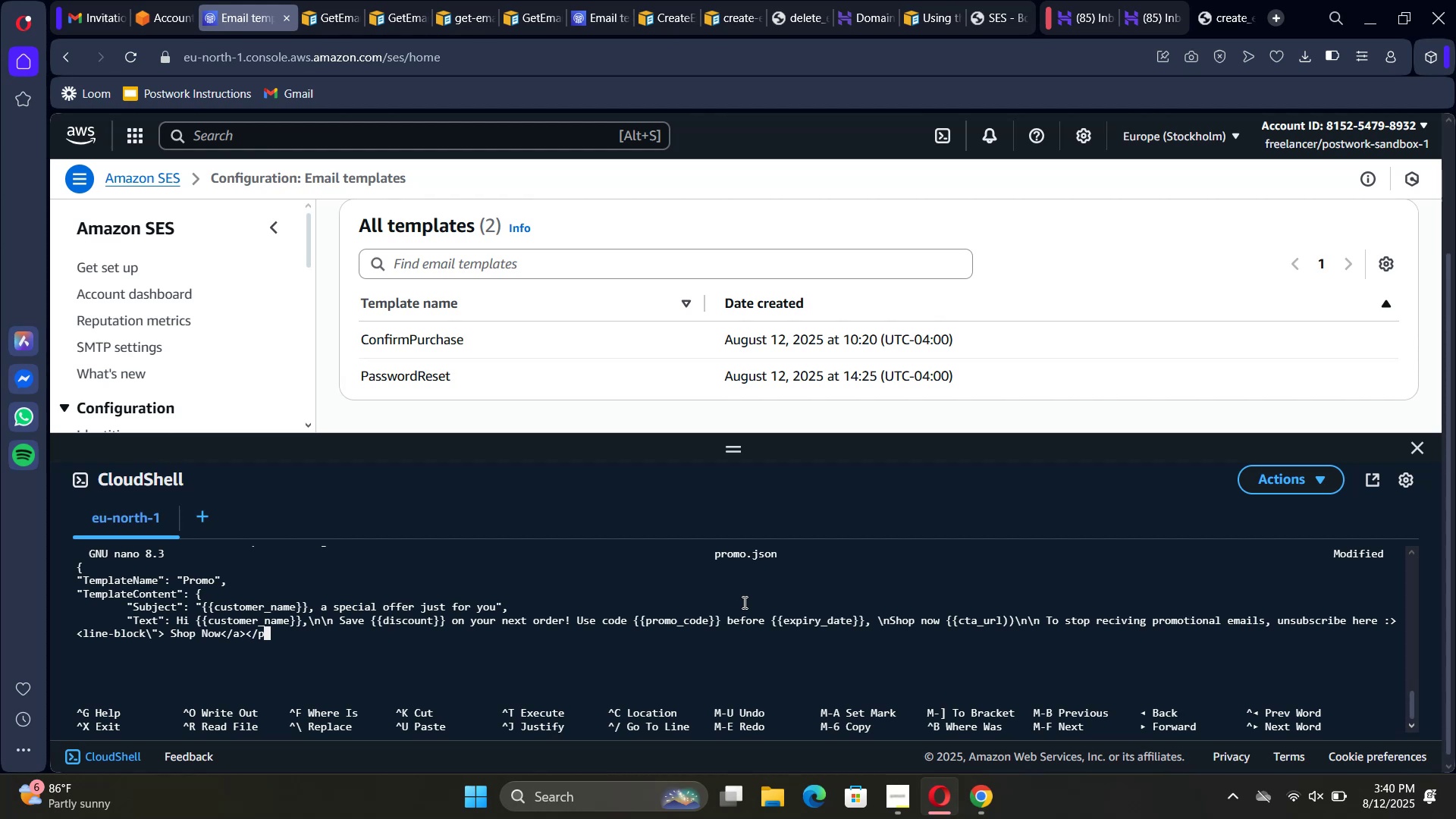 
key(Shift+Period)
 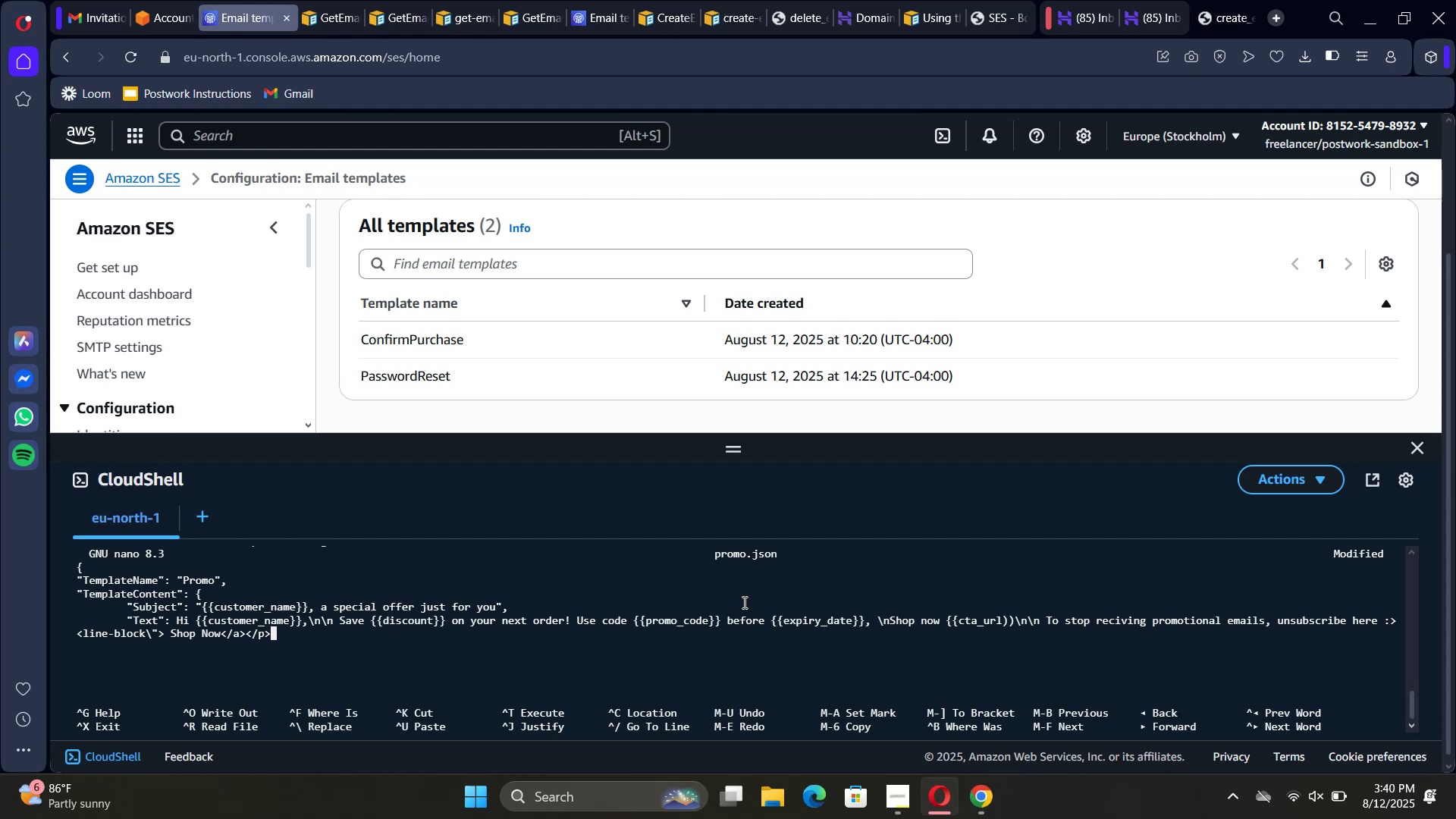 
key(Backslash)
 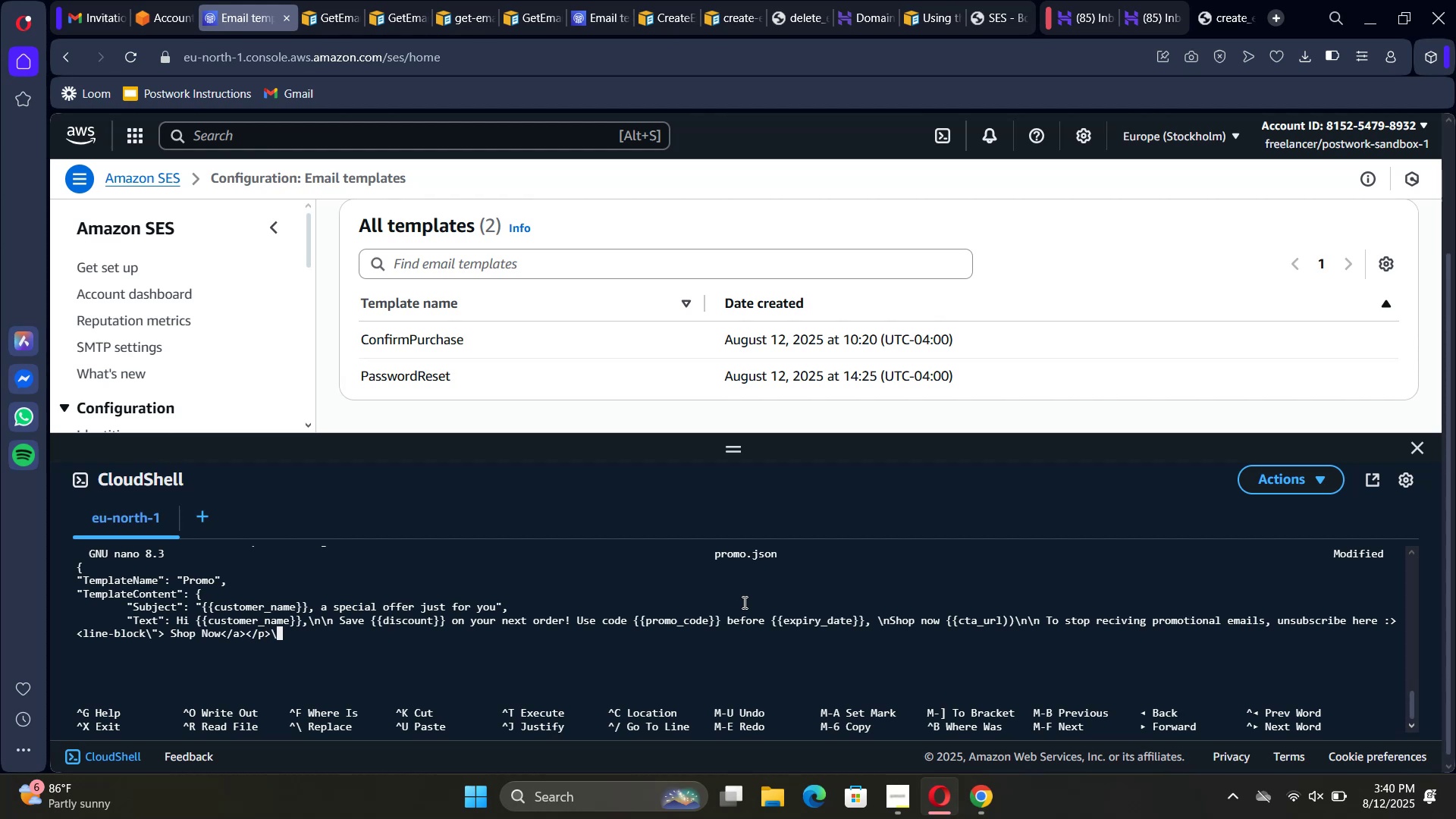 
key(N)
 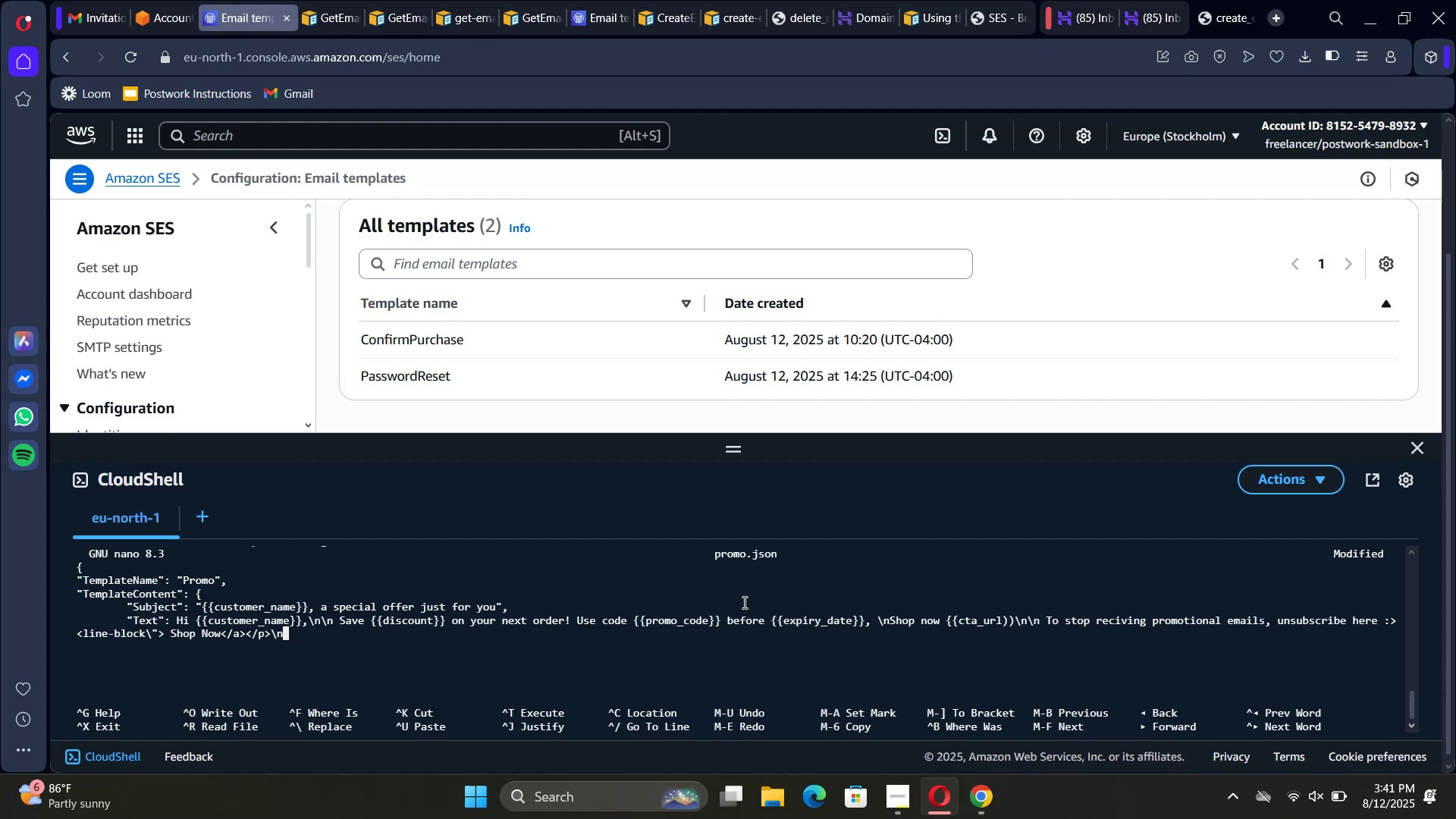 
wait(6.66)
 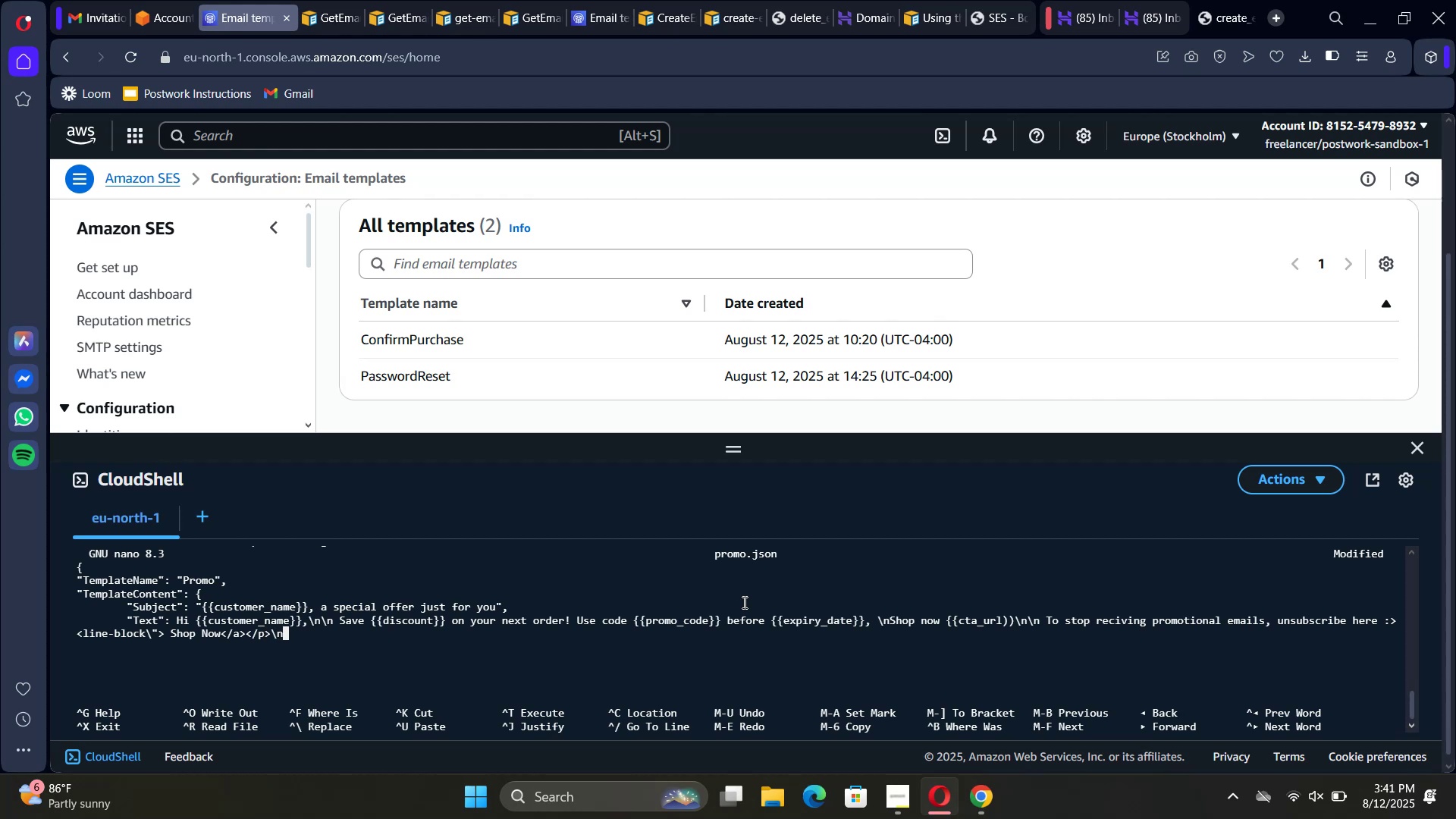 
type( <div style\" border)
 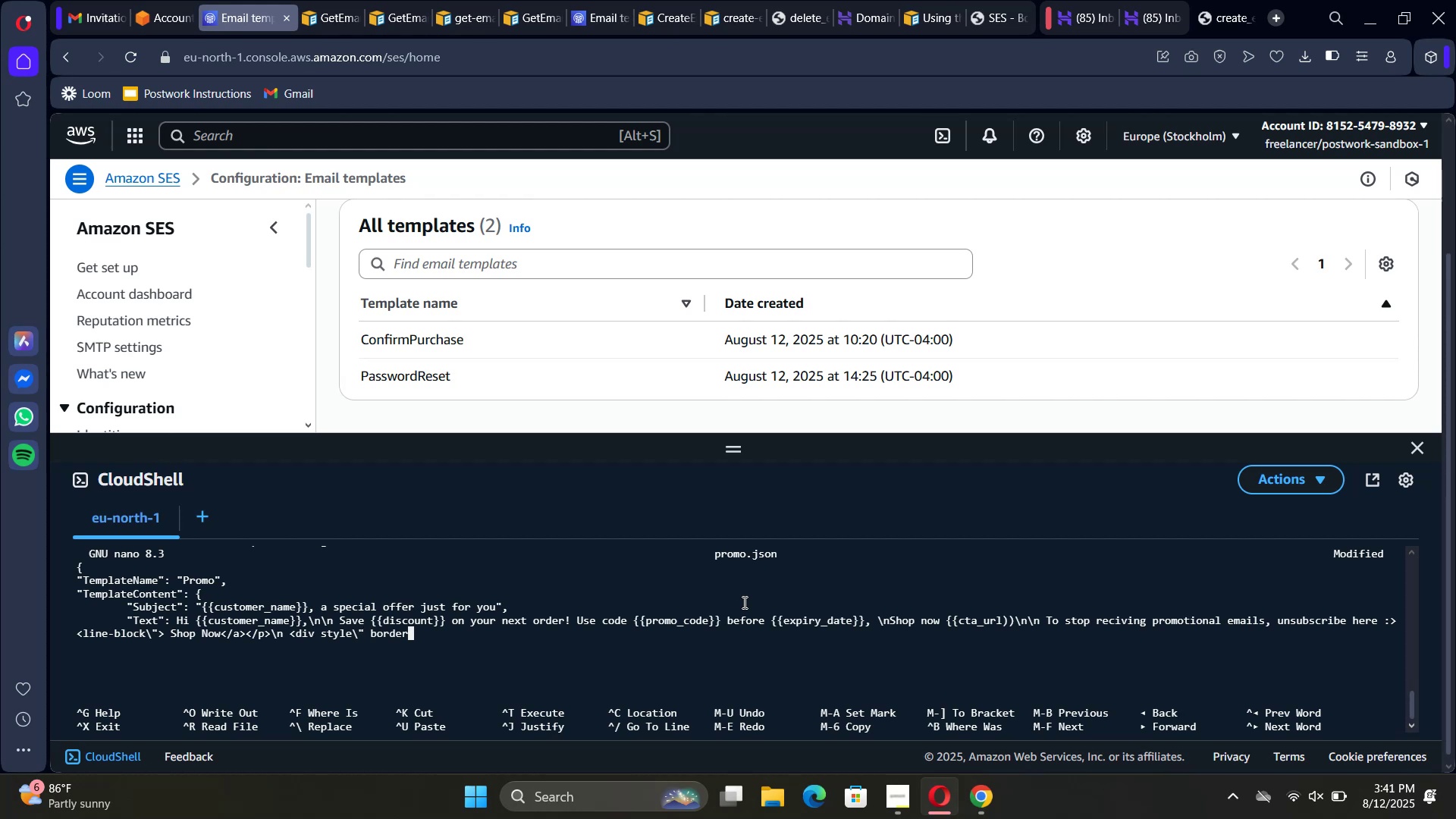 
type(-top:1px solid #eee)
 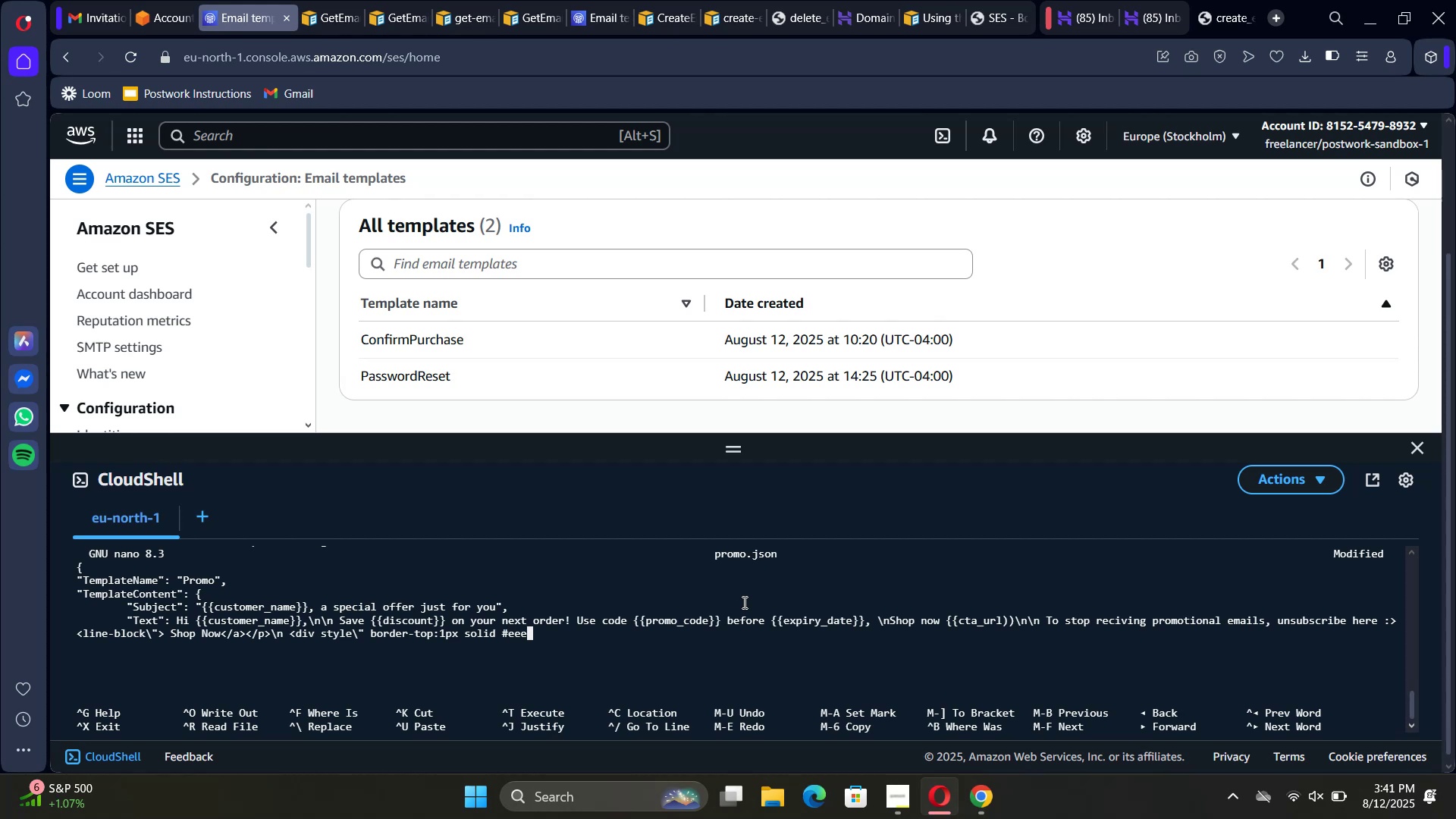 
wait(14.43)
 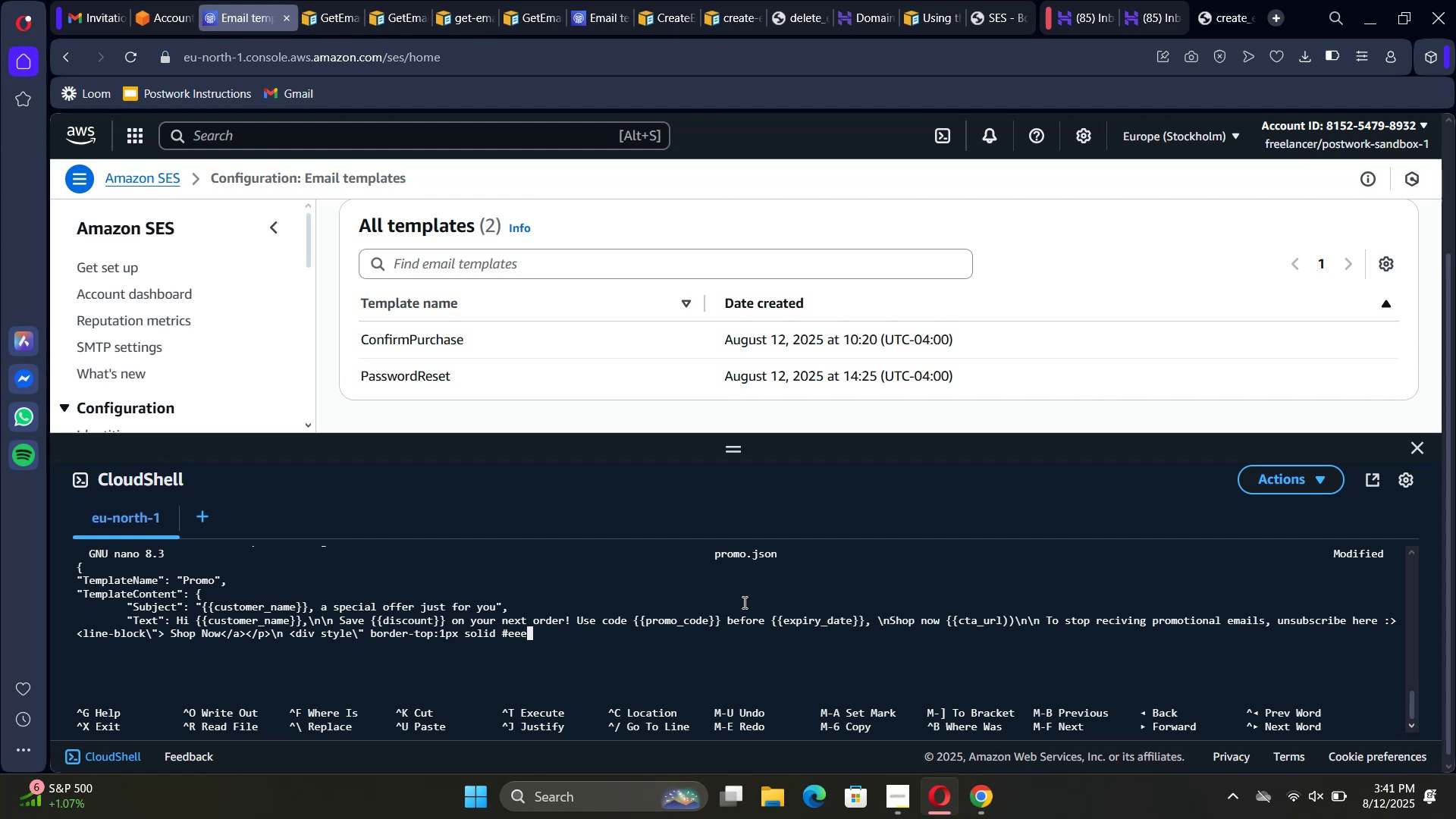 
type( )
key(Backspace)
type(:)
key(Backspace)
type(; margin-top: 16px; padding-top:12px)
 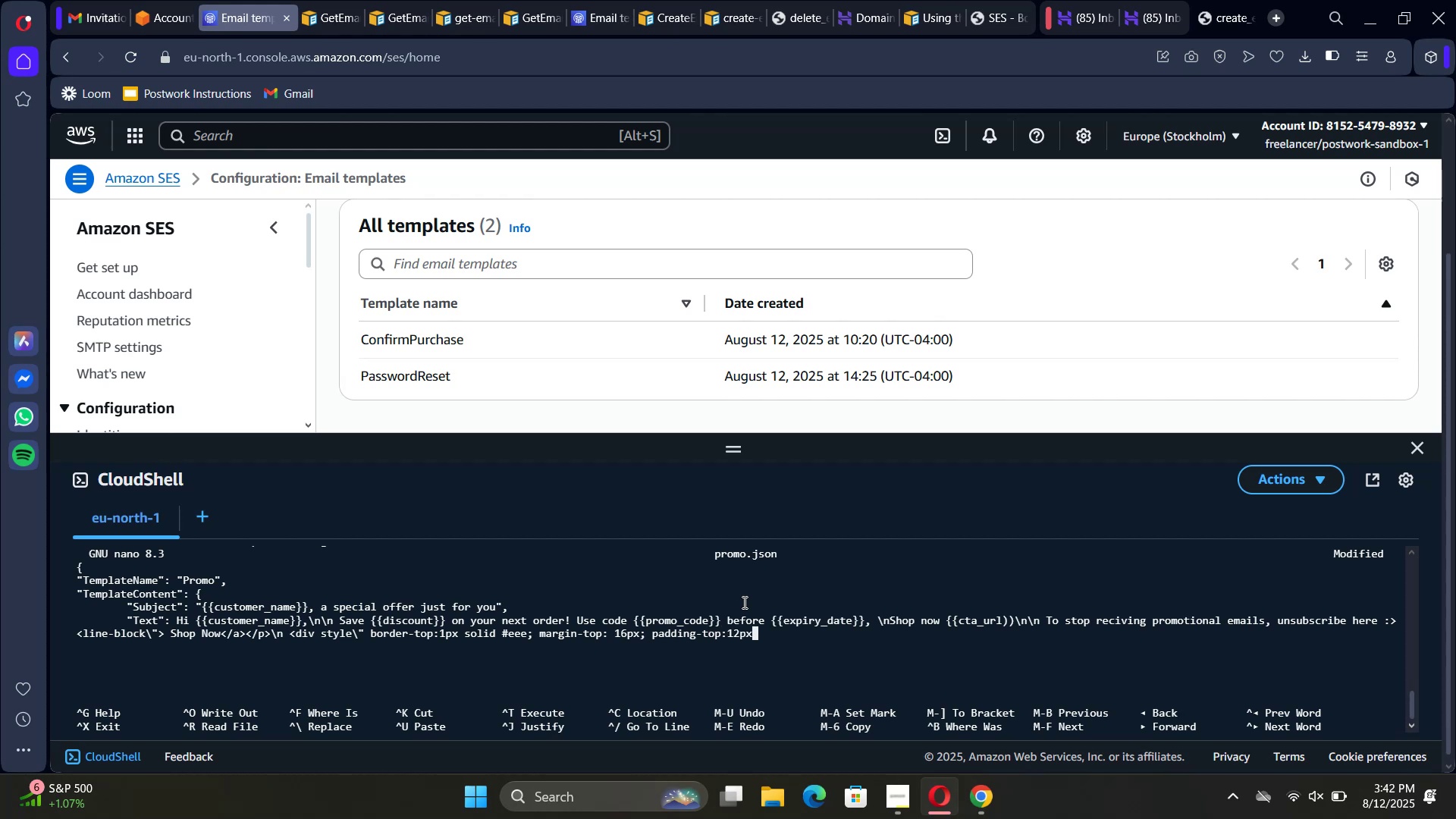 
wait(13.29)
 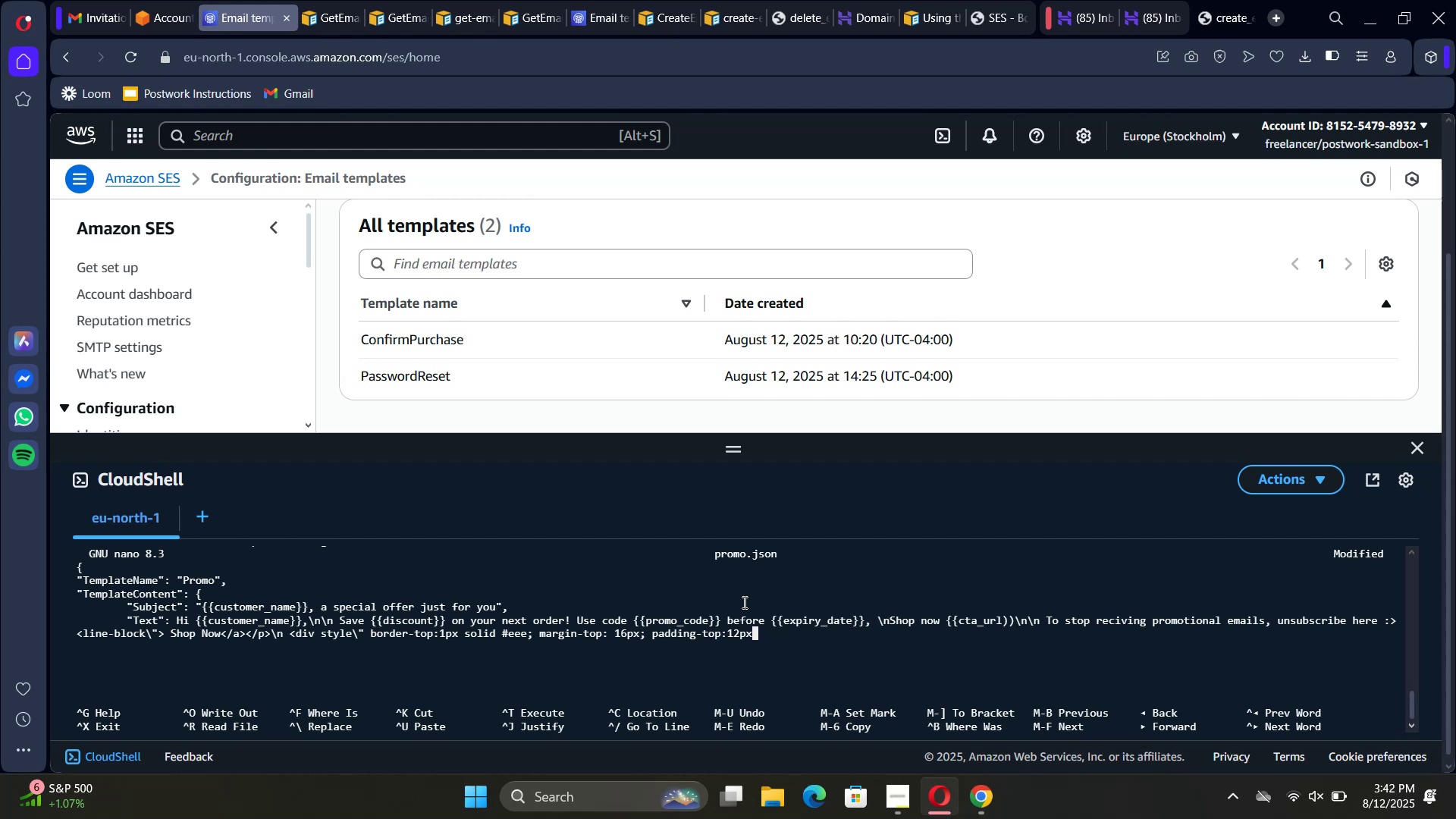 
key(Backslash)
 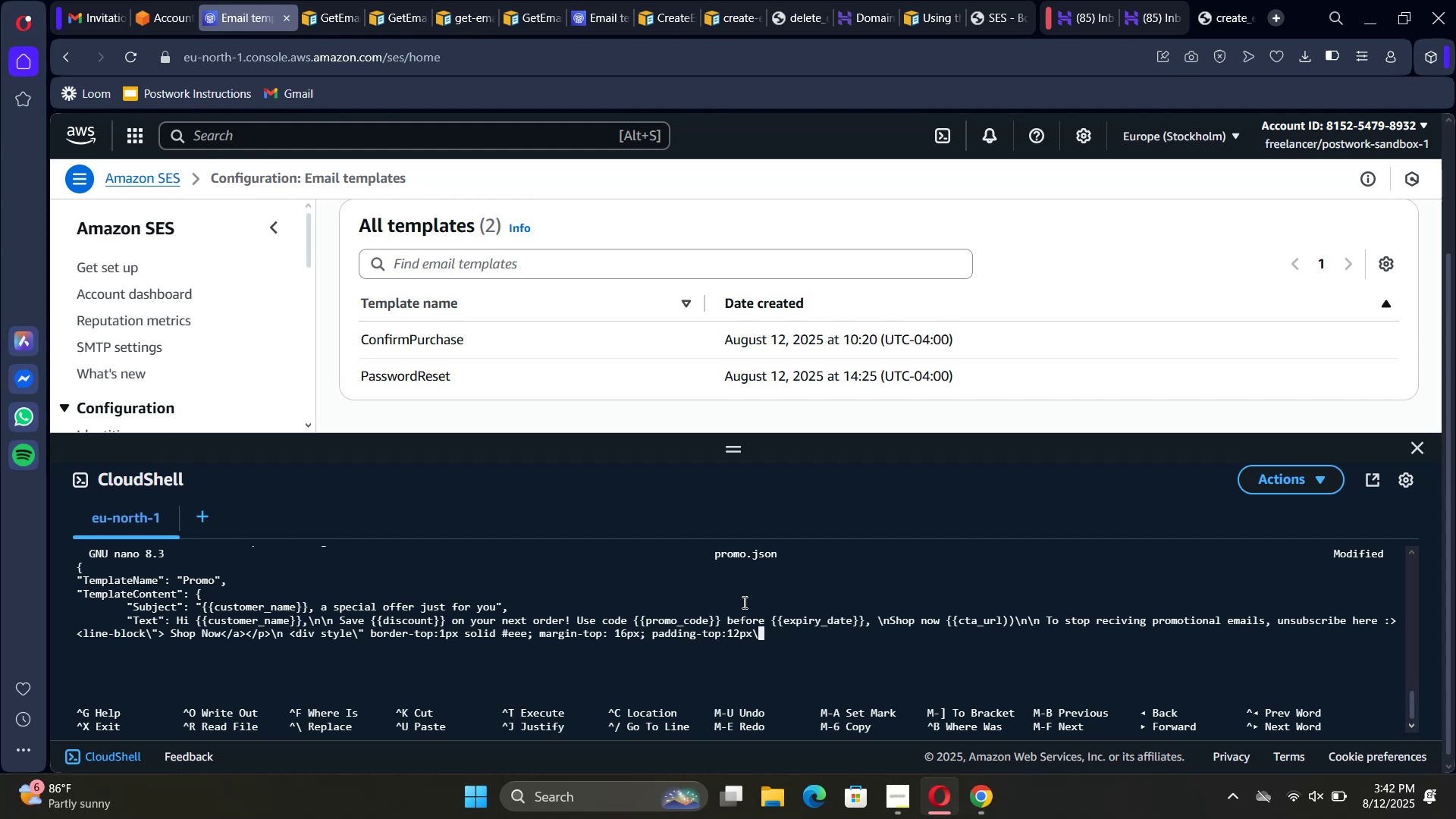 
hold_key(key=ShiftRight, duration=0.4)
 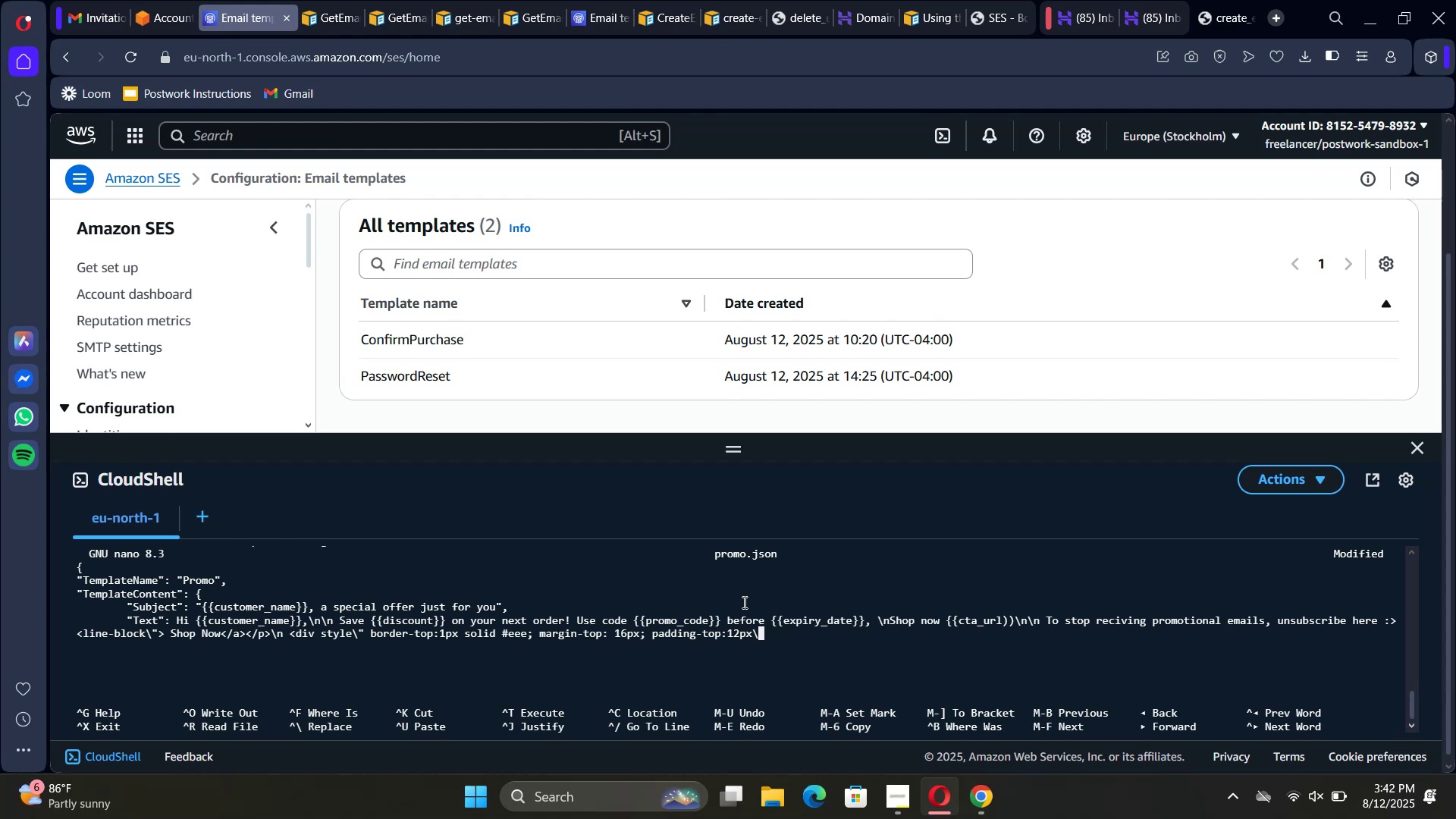 
key(Shift+Quote)
 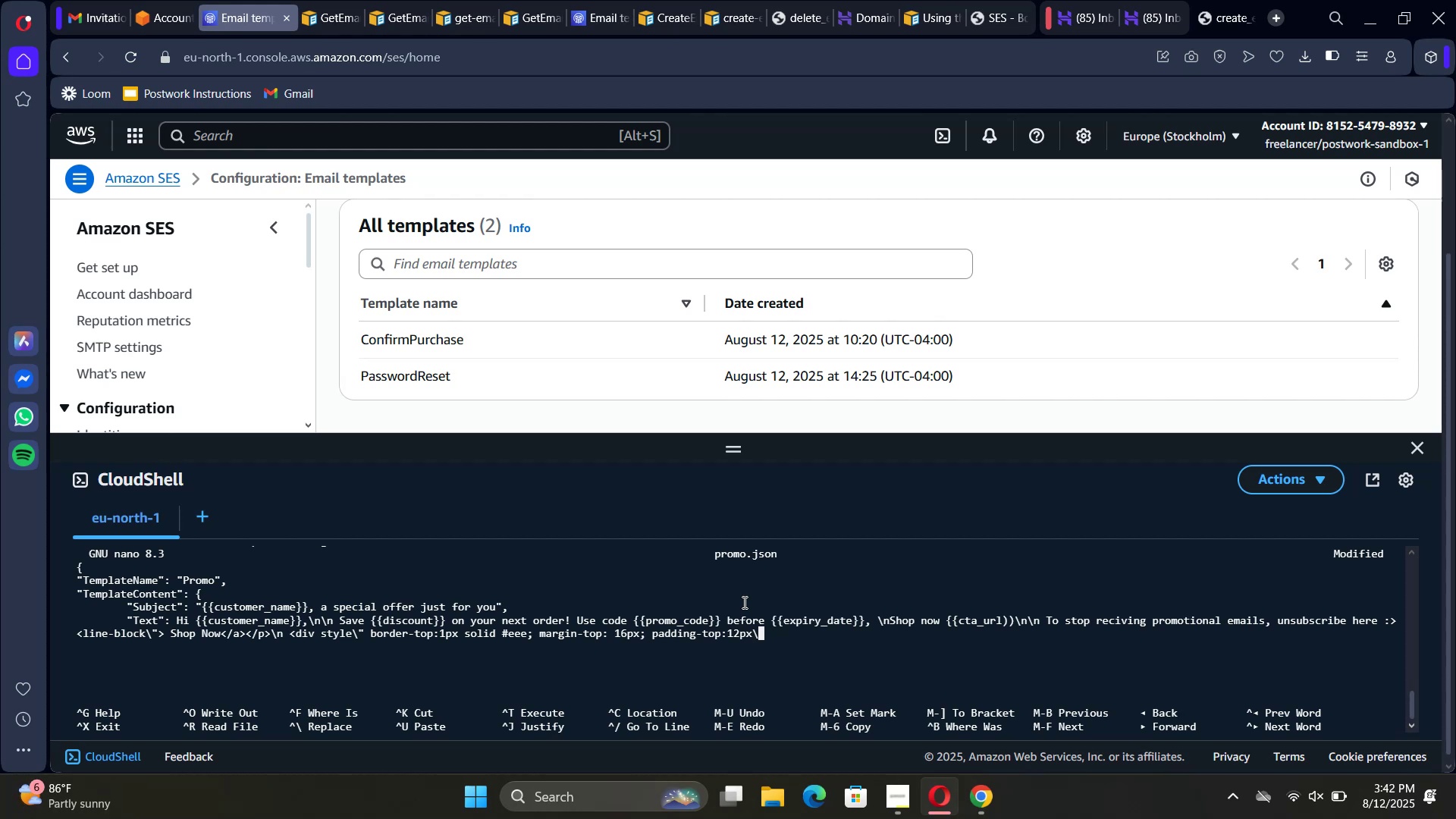 
key(Shift+Period)
 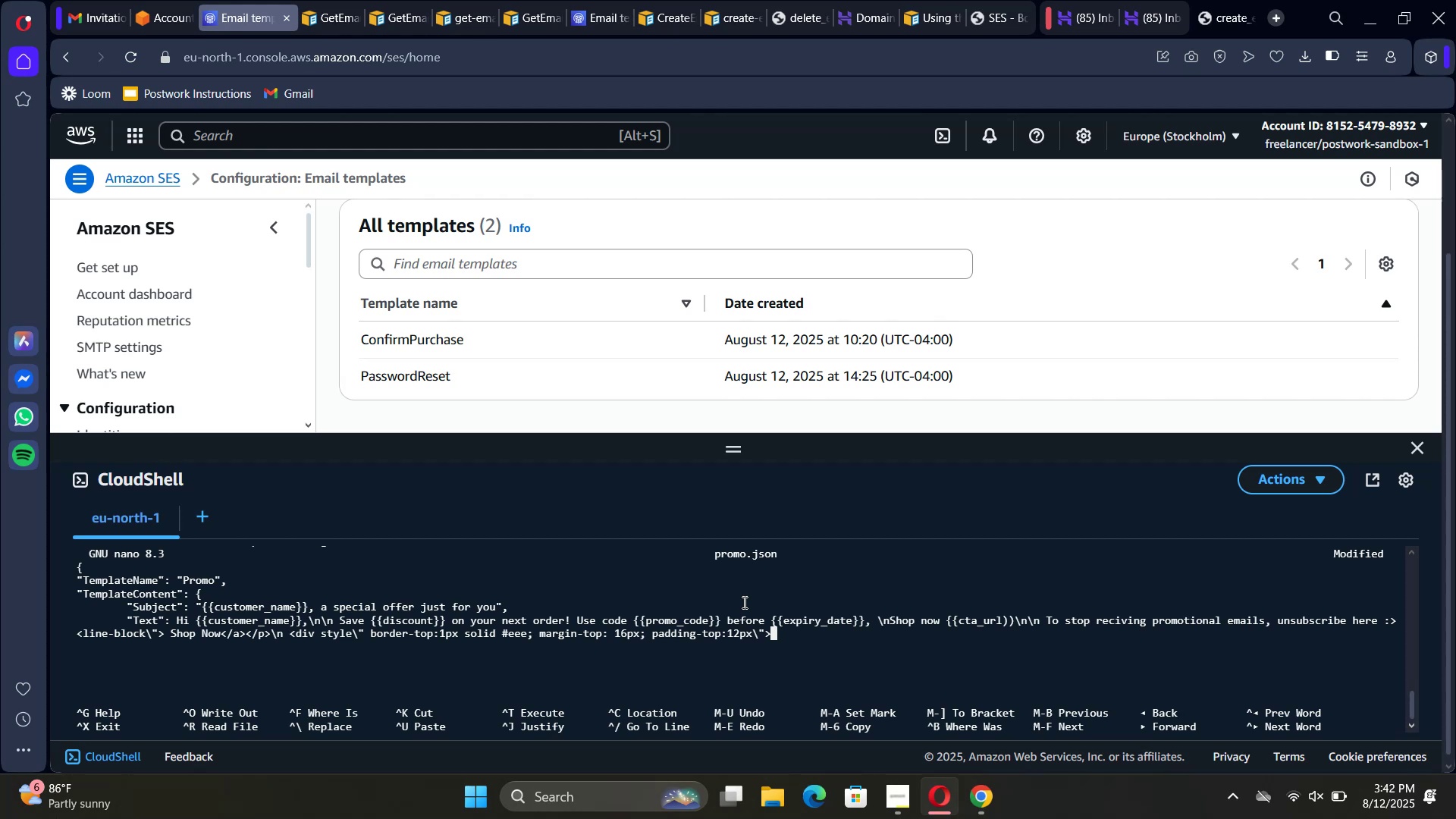 
key(Backslash)
 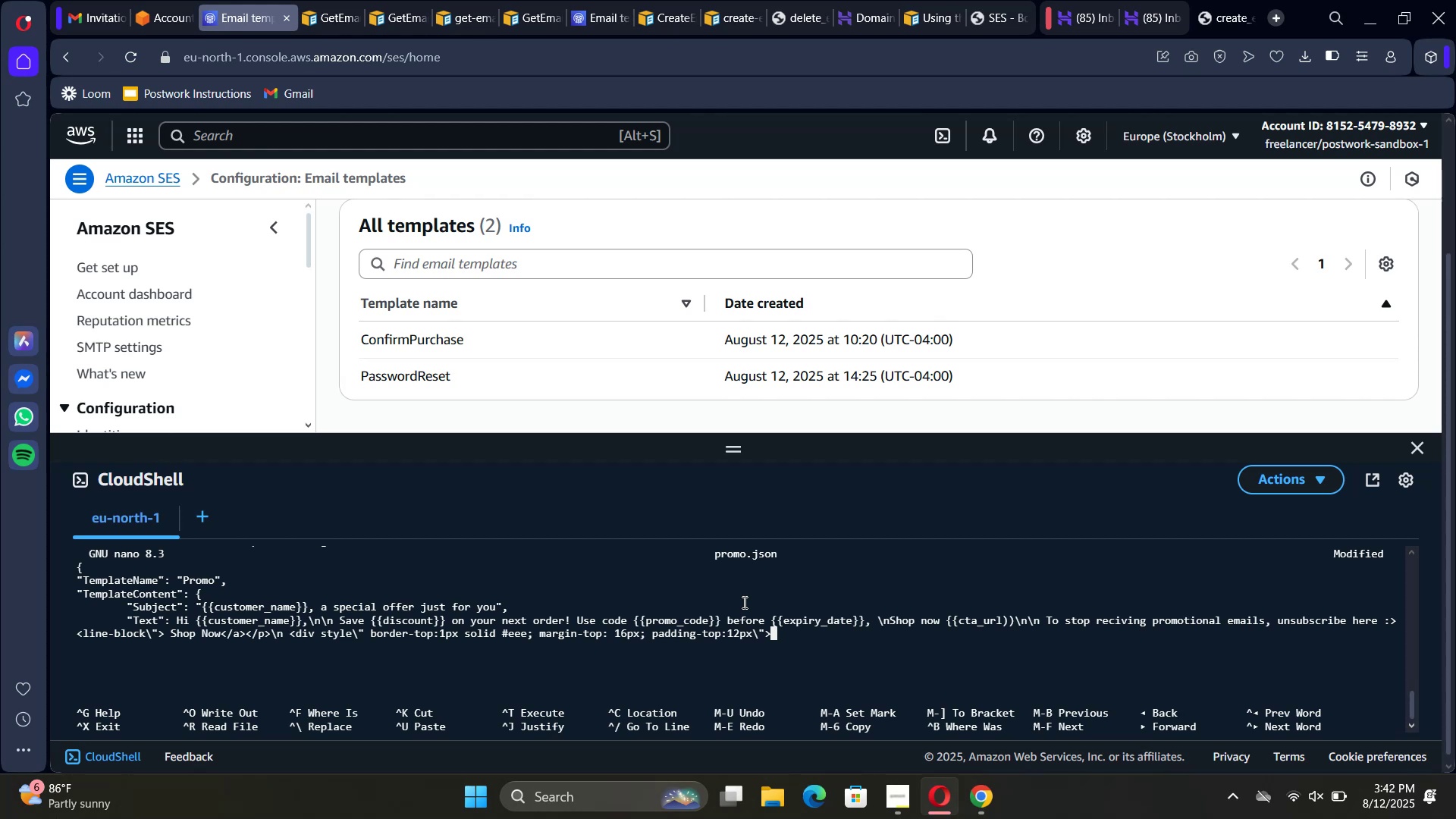 
key(N)
 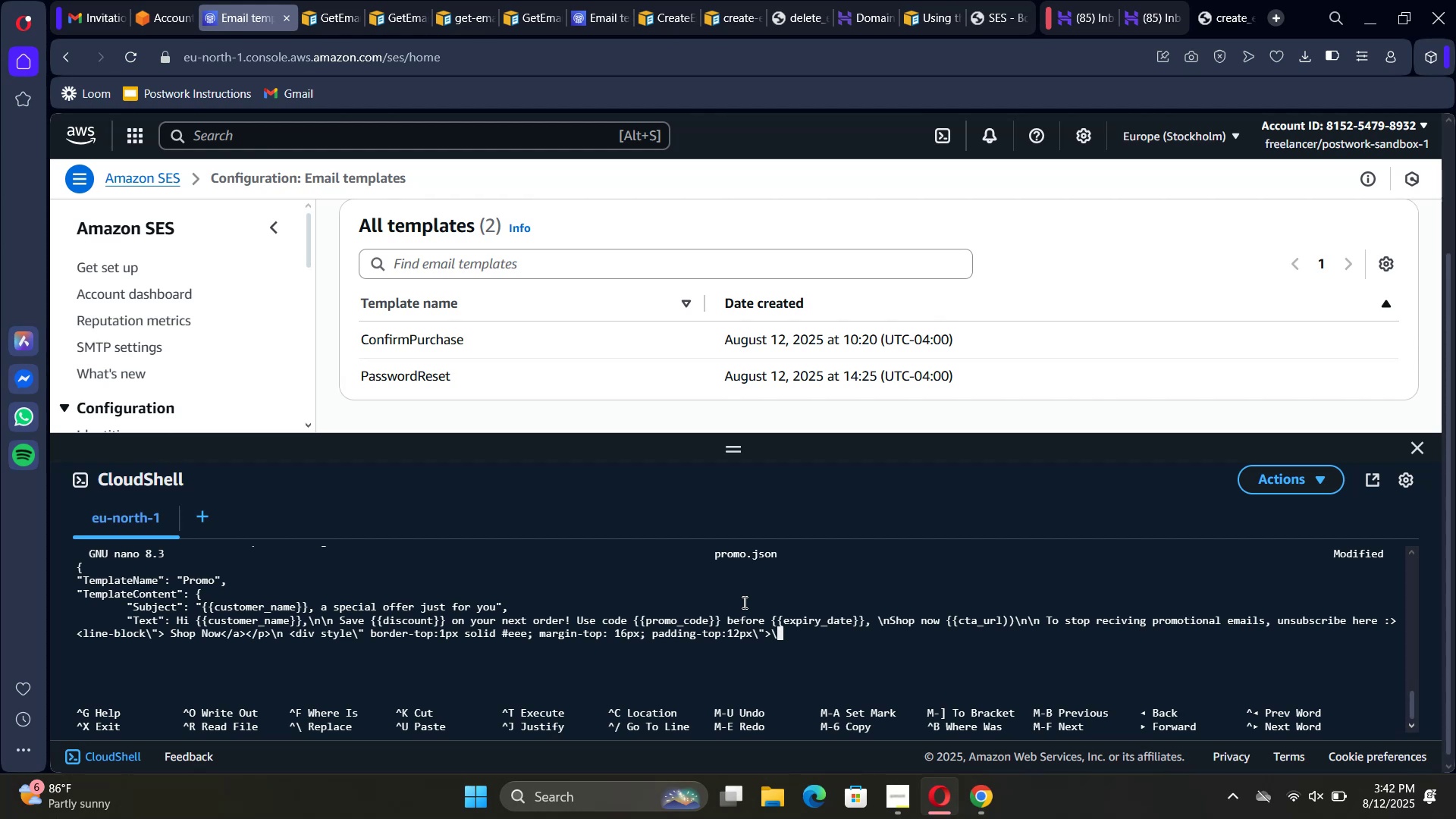 
key(Space)
 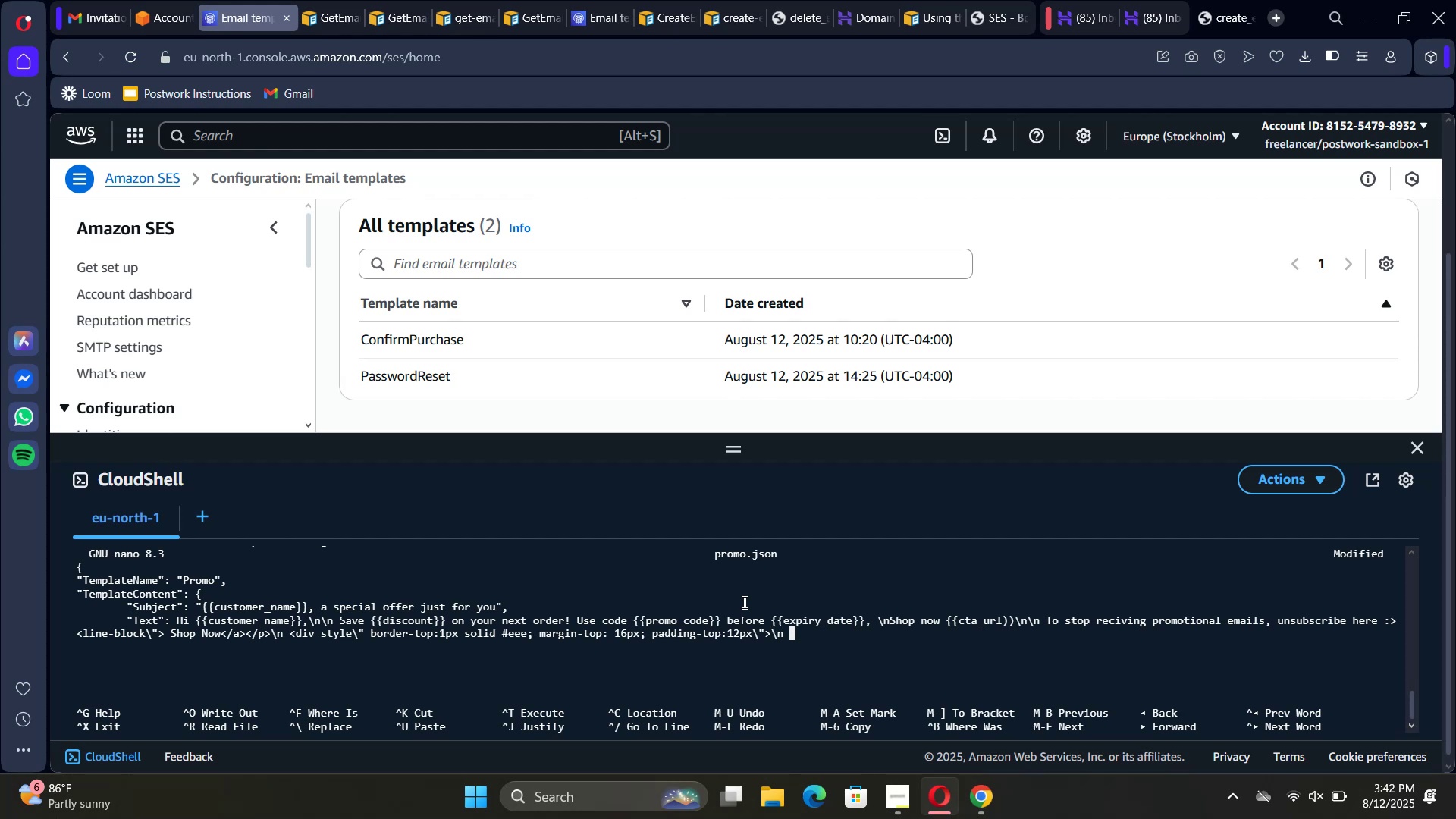 
key(Space)
 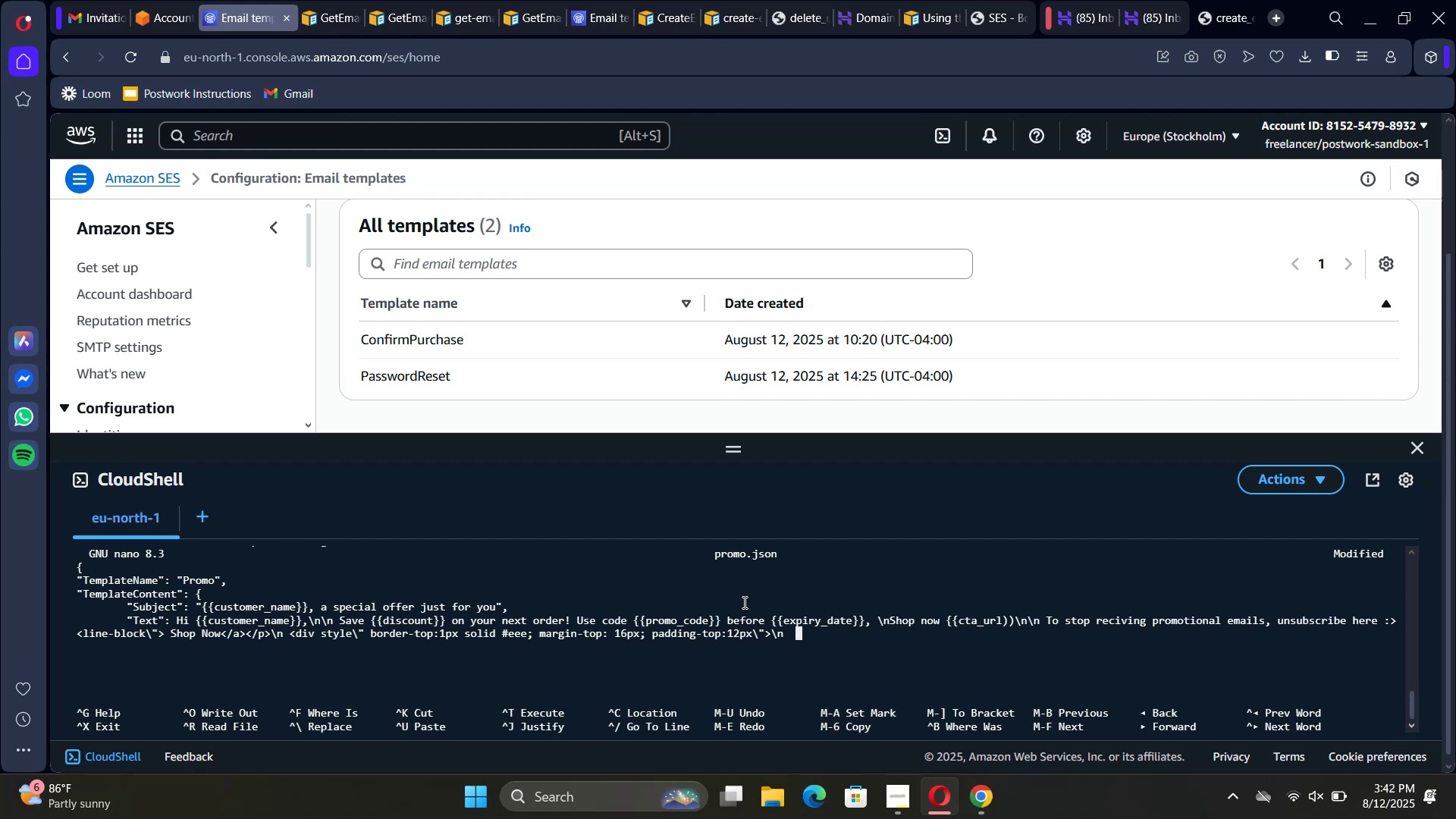 
wait(6.57)
 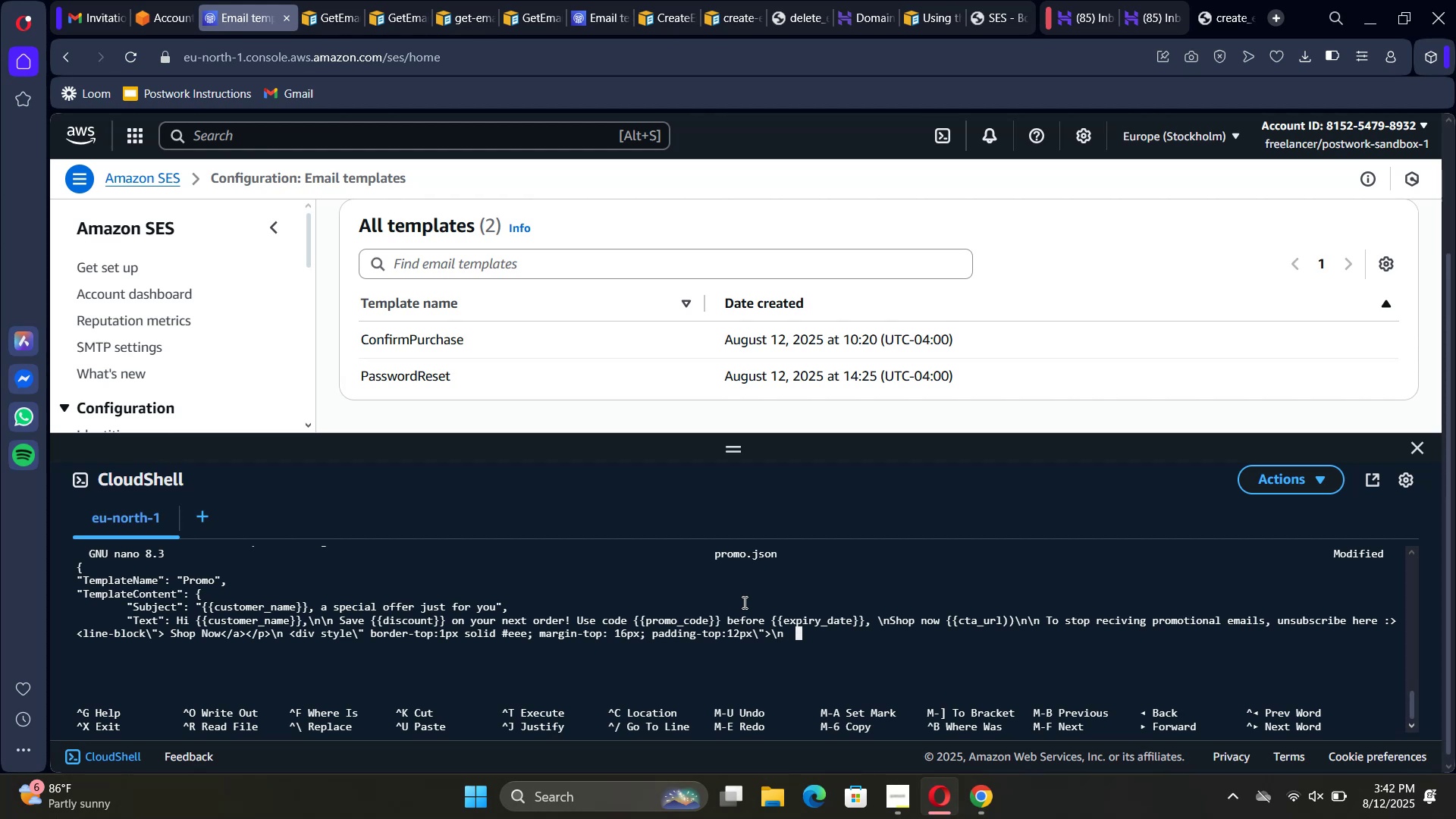 
type(<p style:\"font-size)
 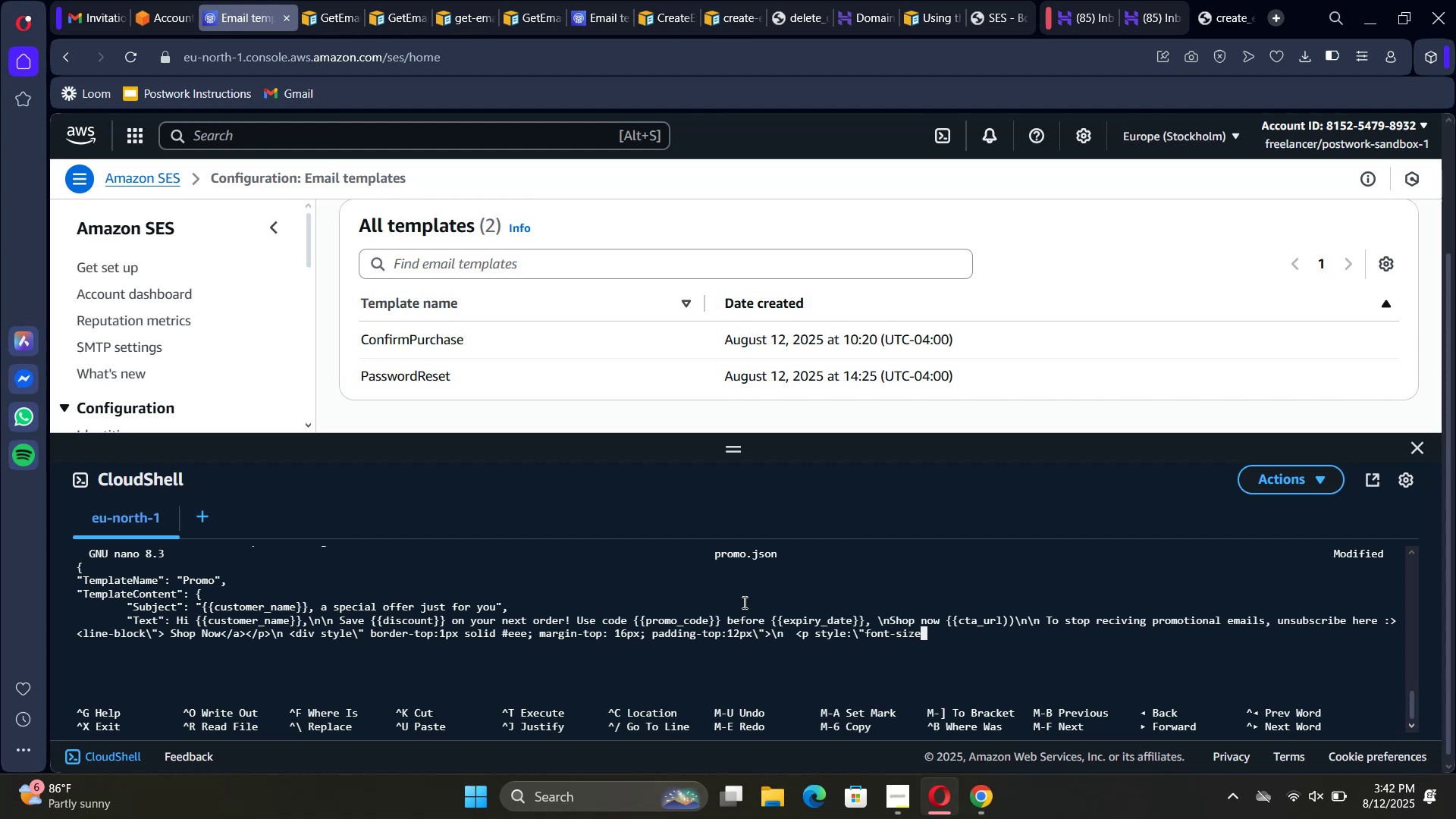 
wait(15.96)
 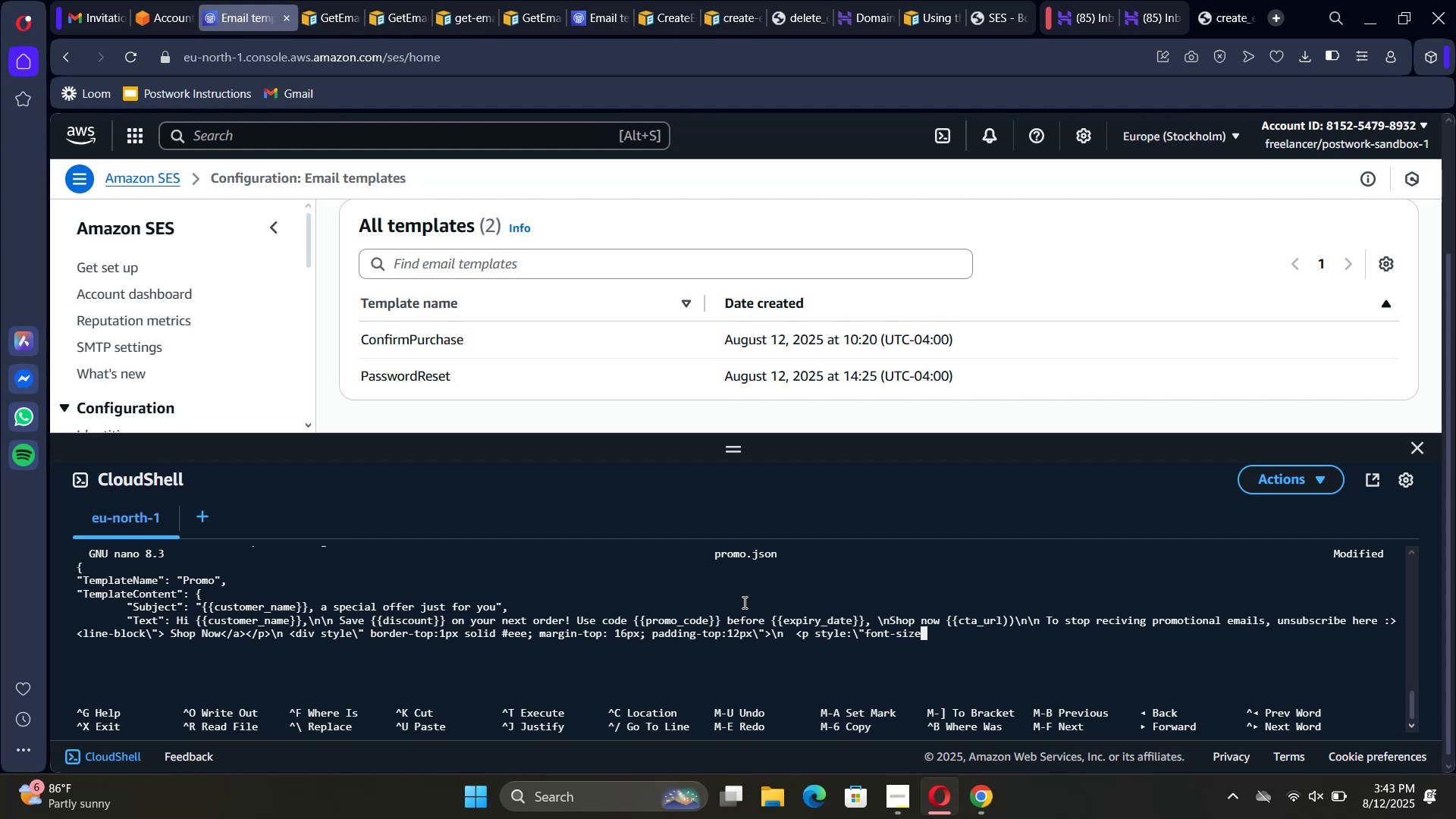 
type(=)
key(Backspace)
type(:12px; color:#777; margin:)
 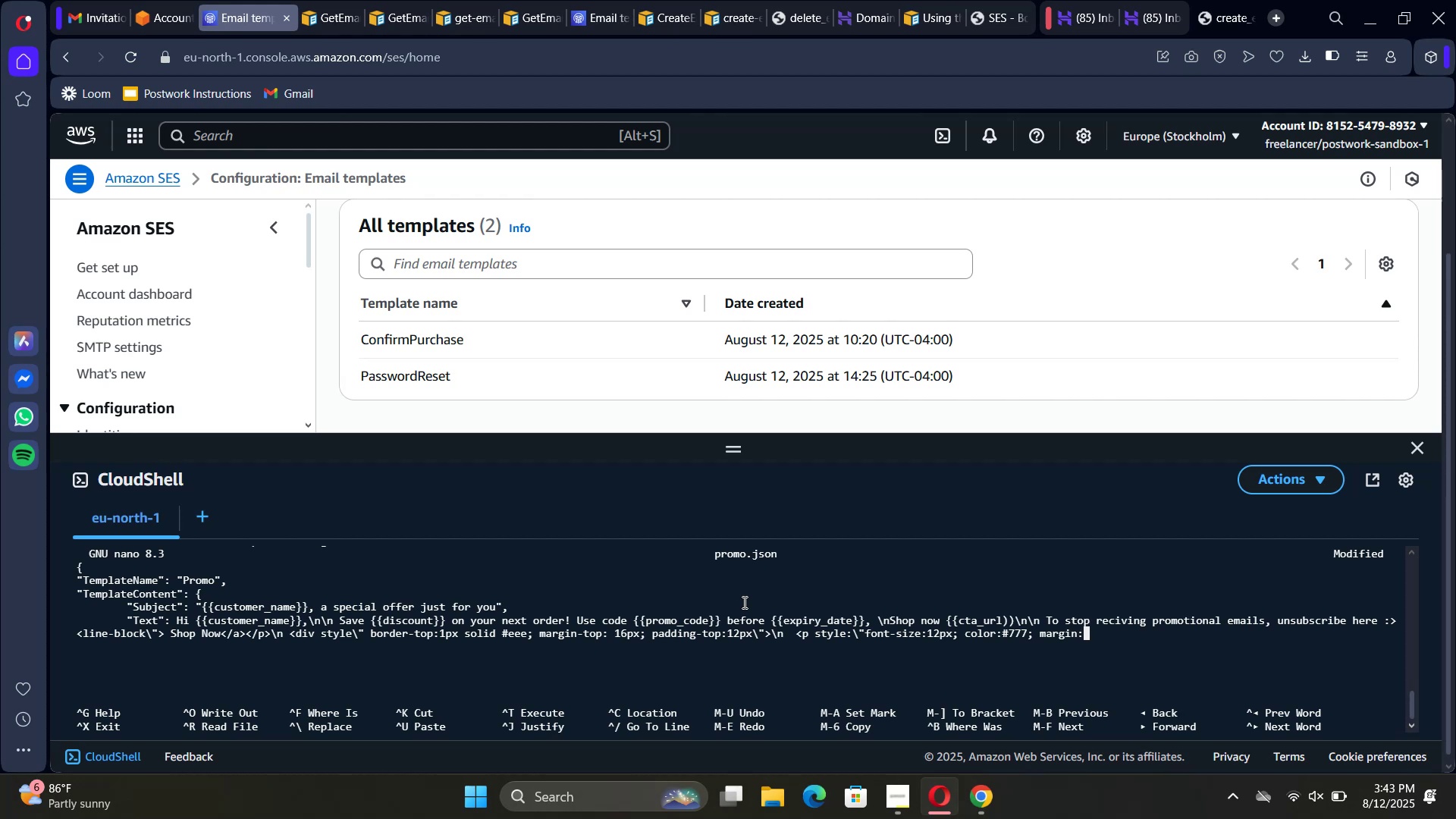 
key(0)
 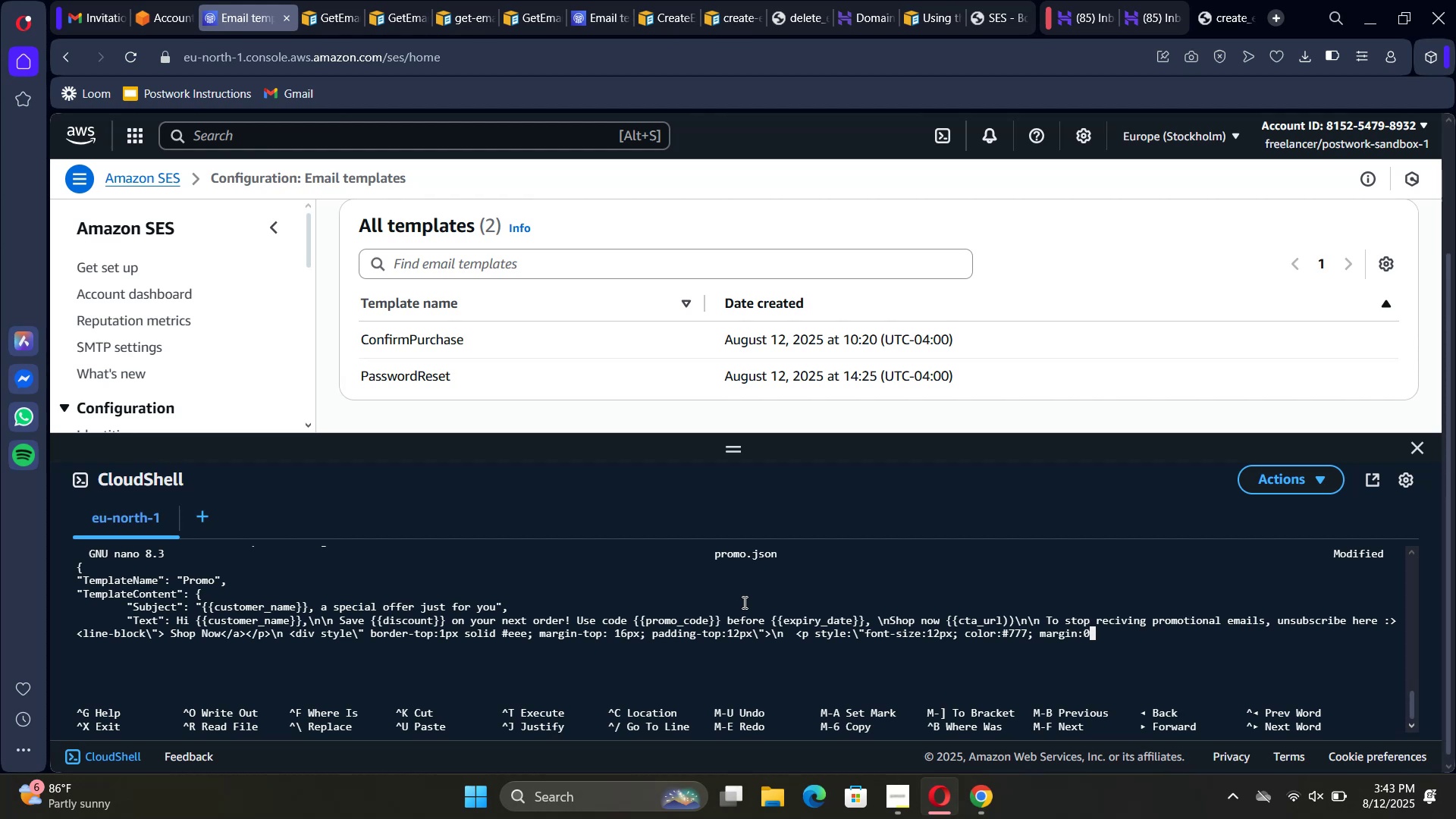 
type(\"> You )
key(Backspace)
type('re reciving this because)
 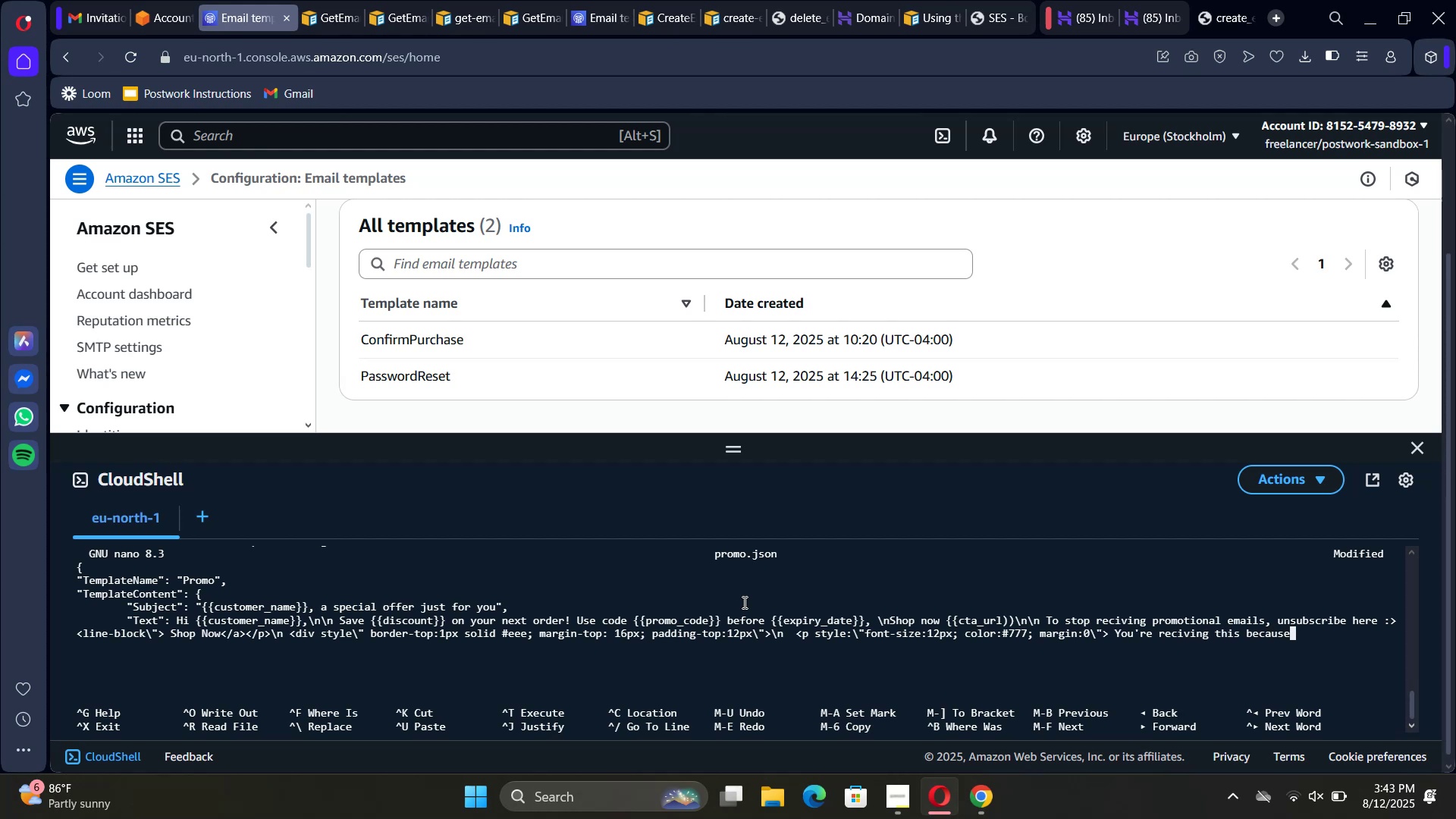 
wait(7.34)
 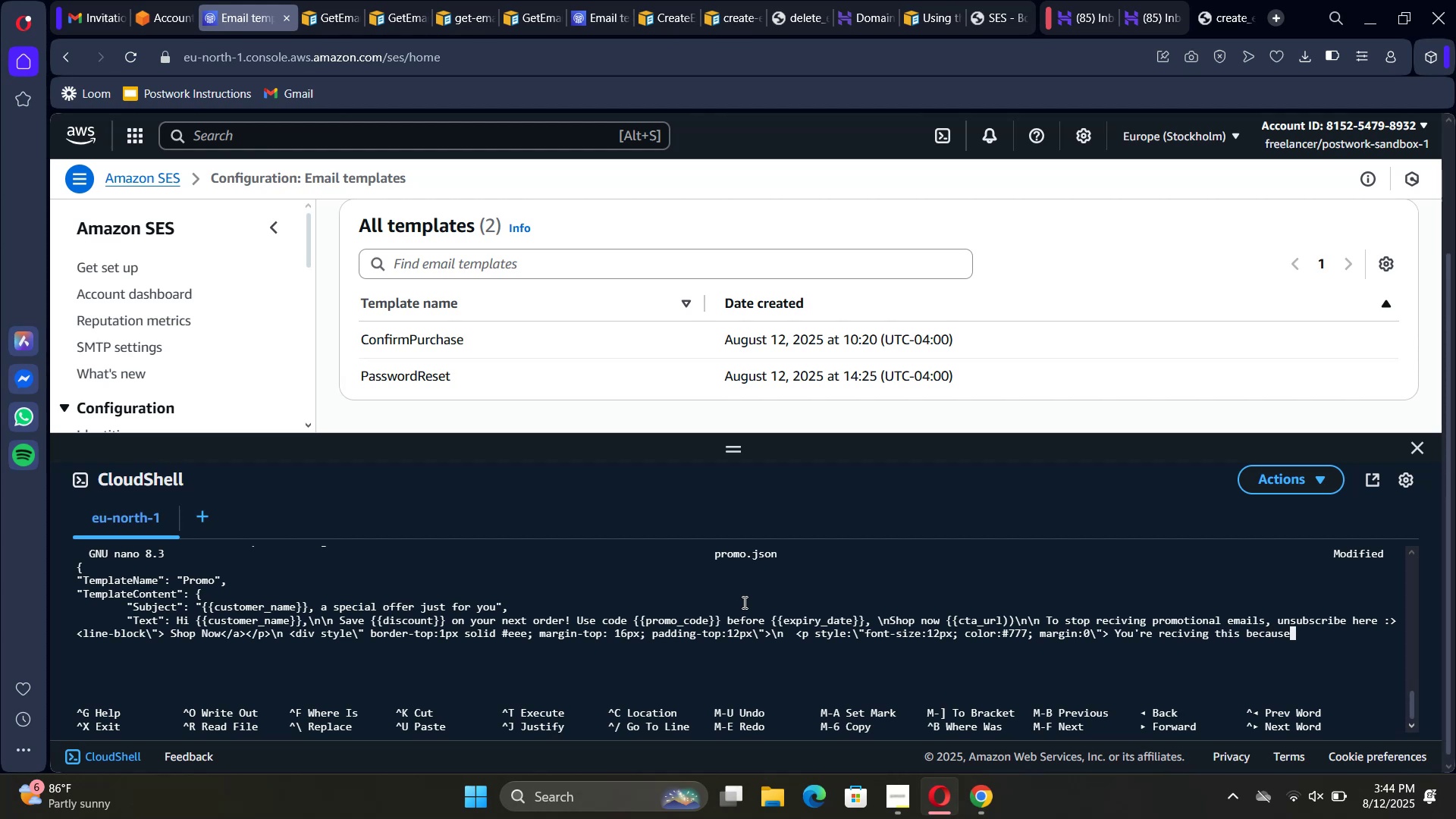 
type( you optr)
key(Backspace)
type(ed )
 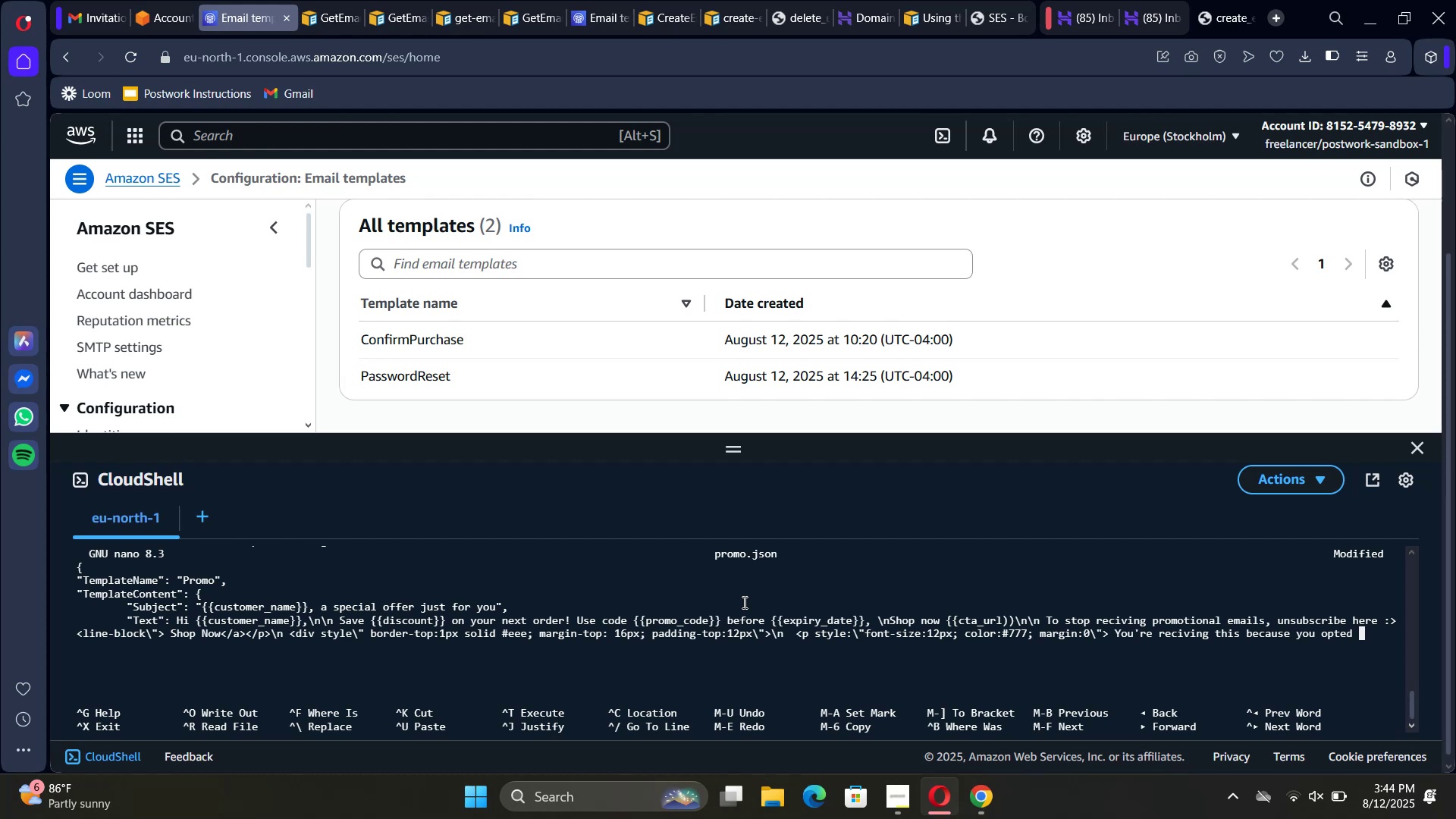 
wait(28.29)
 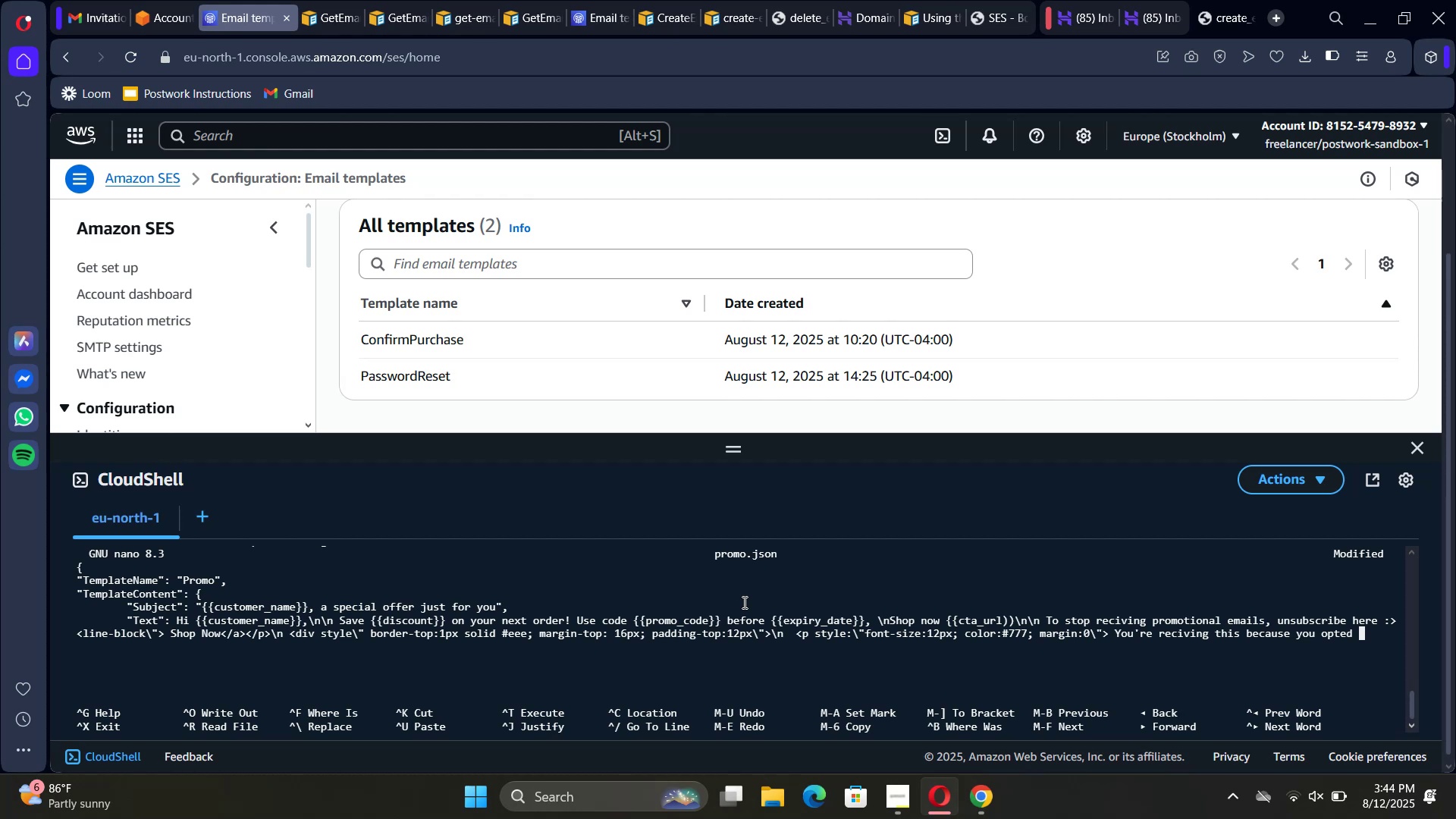 
type(in at )
 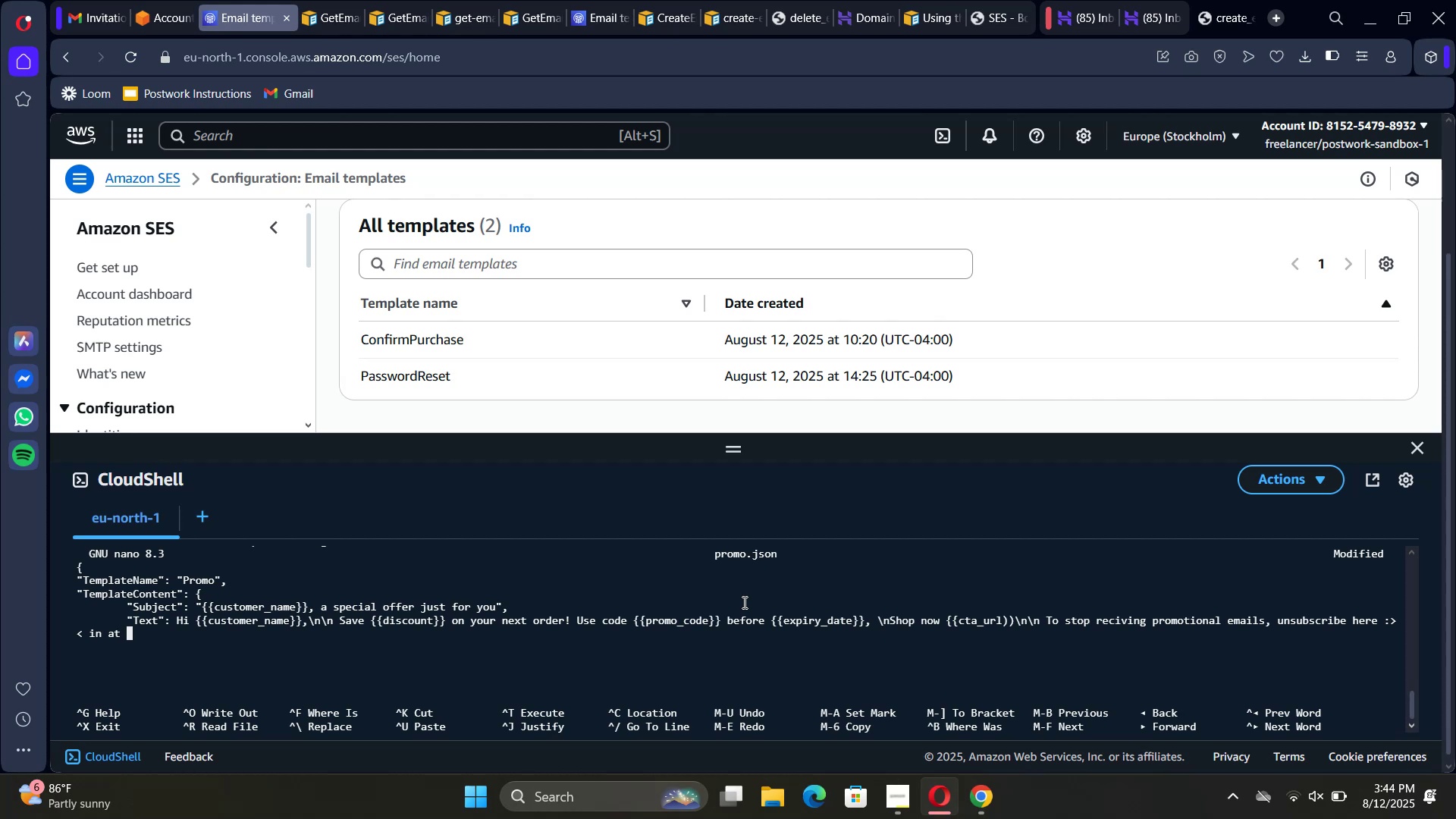 
type({{store_name}}, <a herf:)
key(Backspace)
type(=\"{{unsubscribe_url}})
 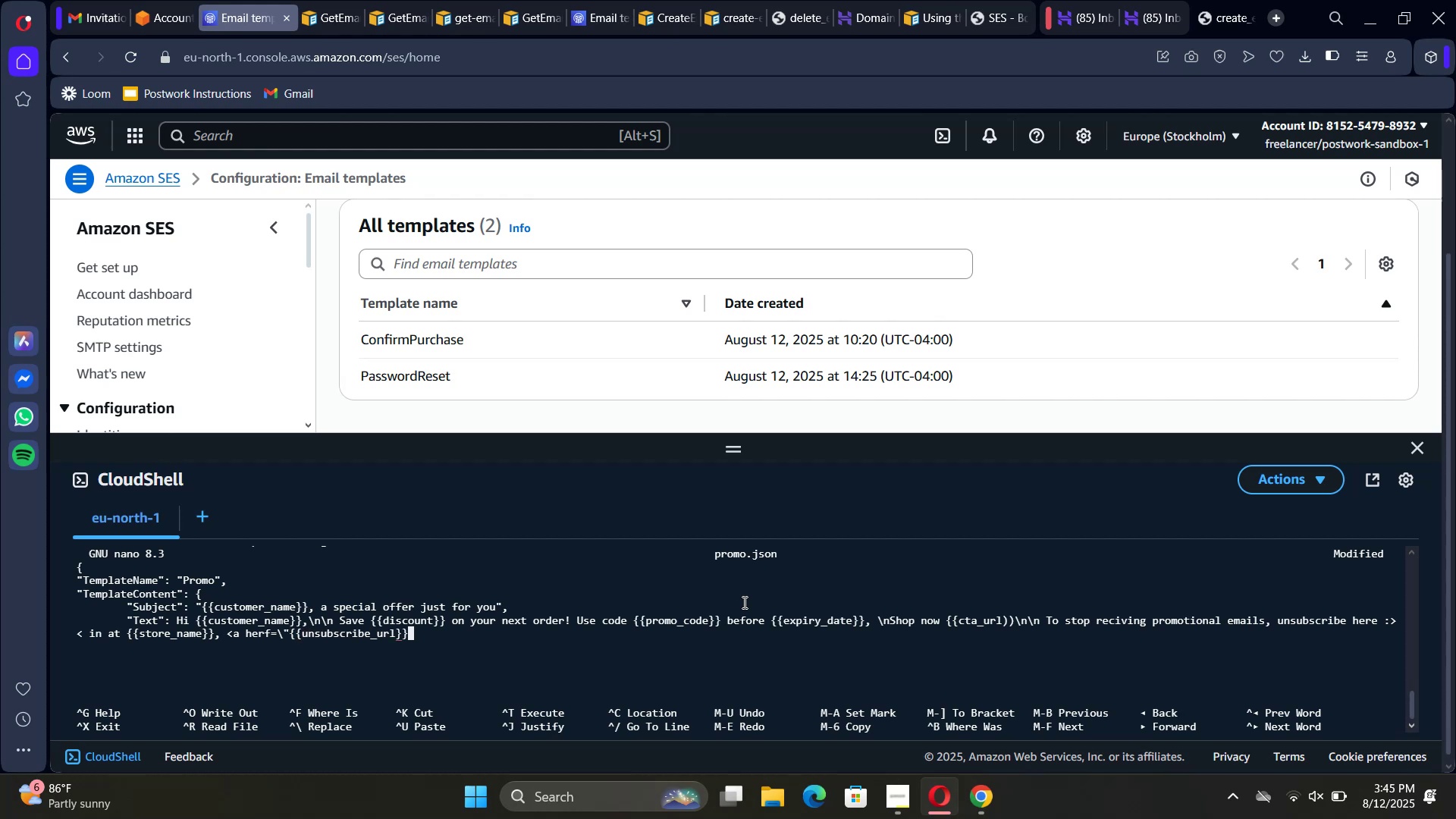 
wait(10.67)
 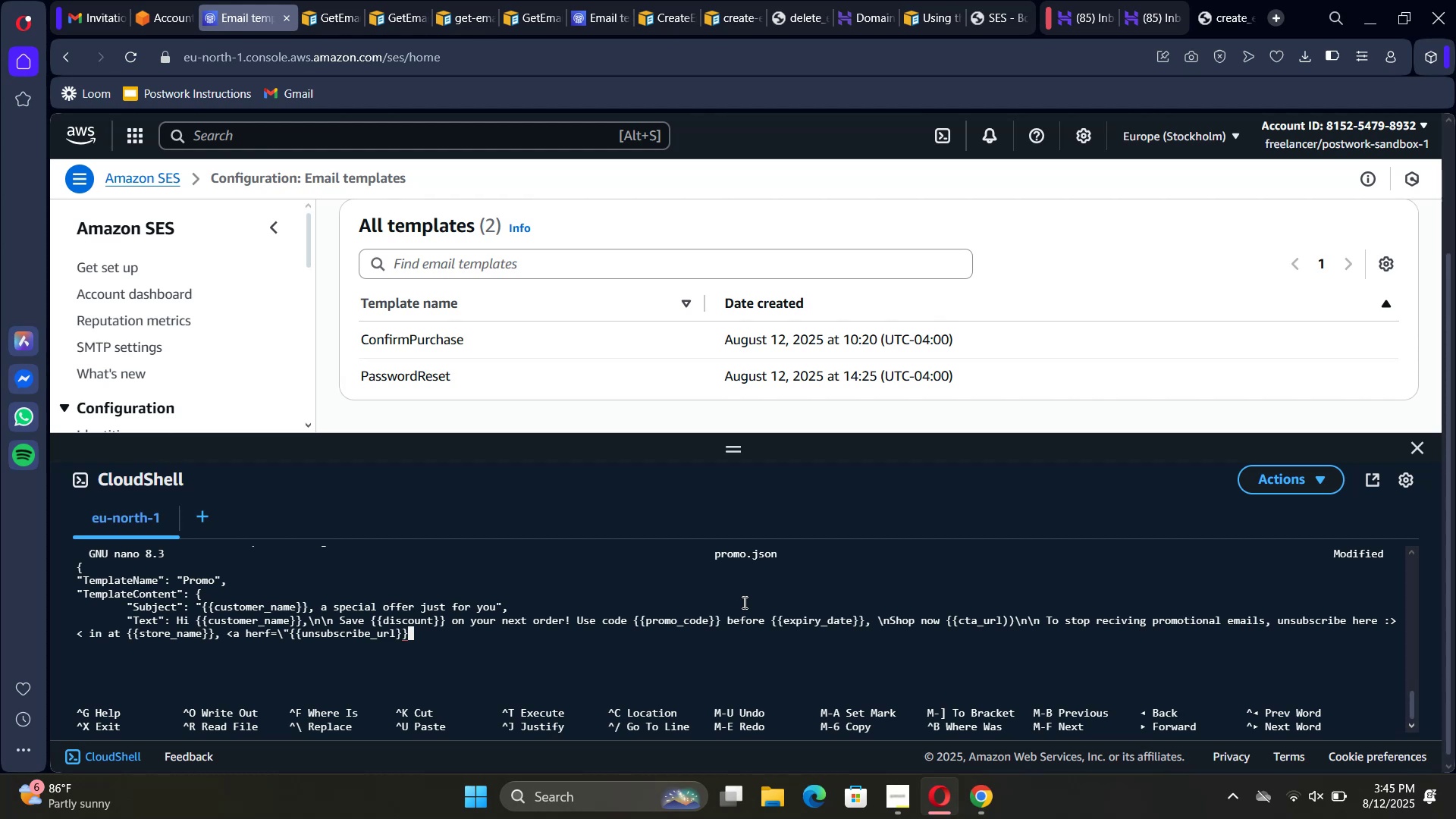 
type(\"> Unsubscribe</a> )
 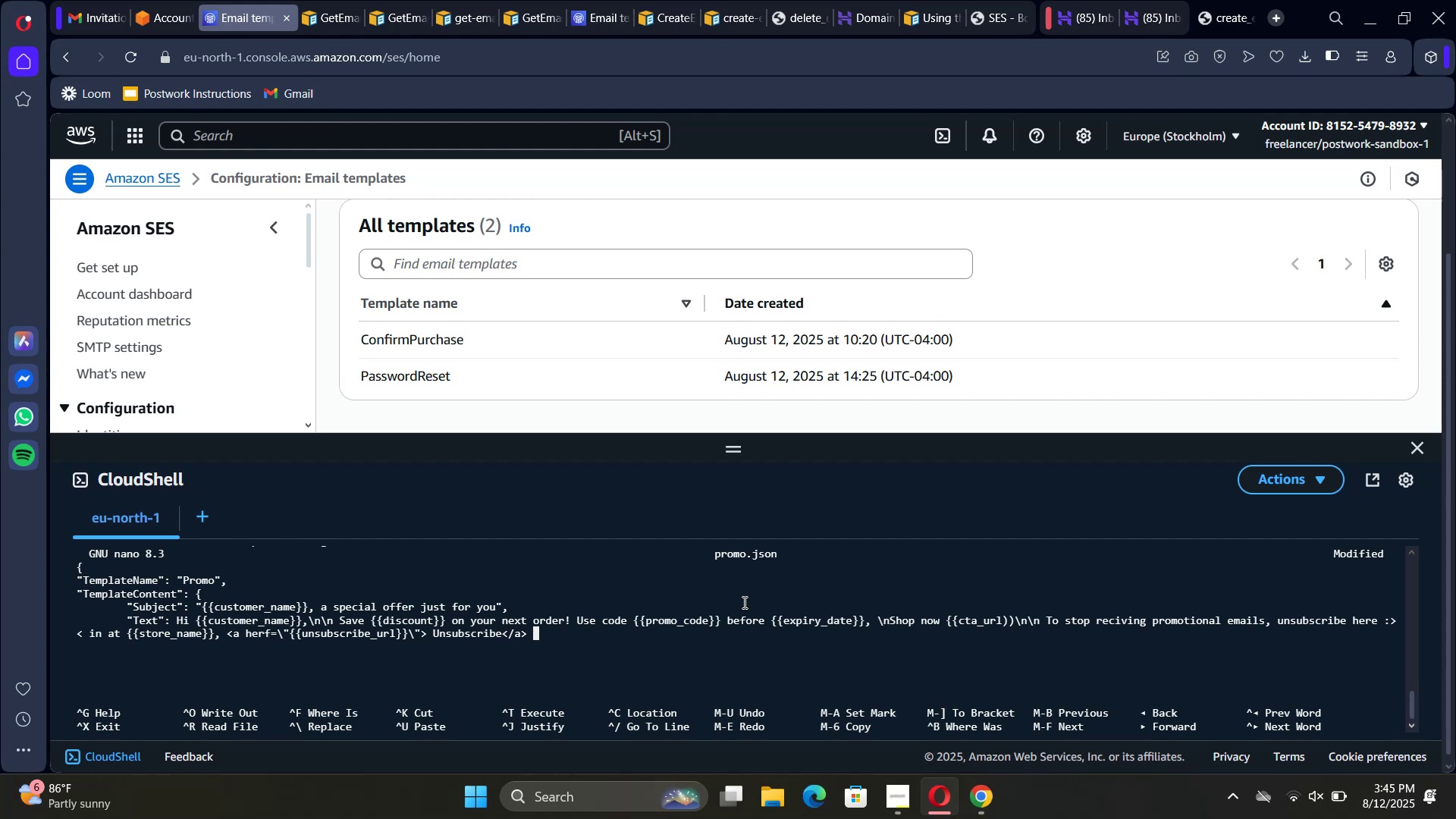 
wait(12.48)
 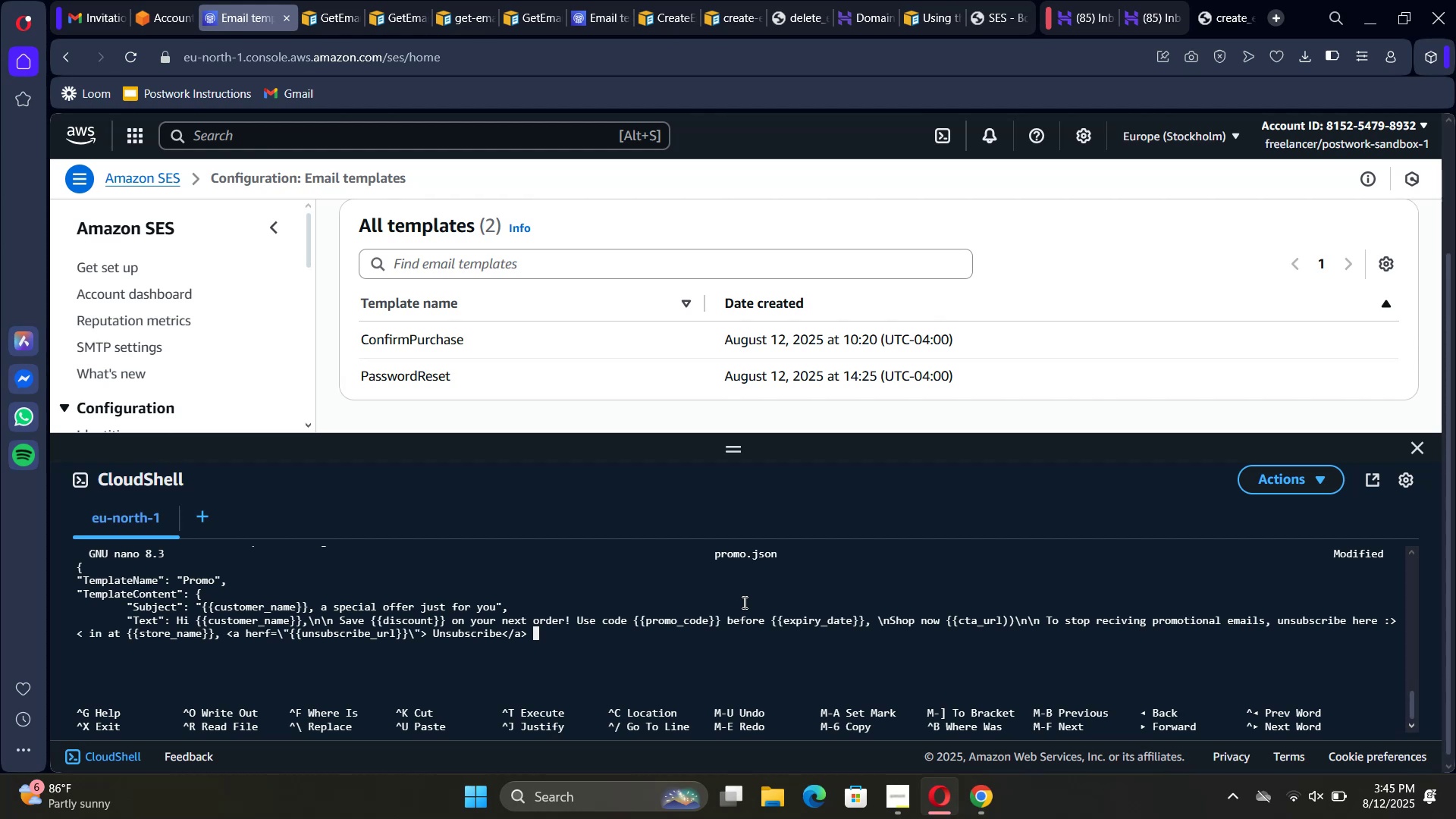 
type(or <a heref=')
key(Backspace)
 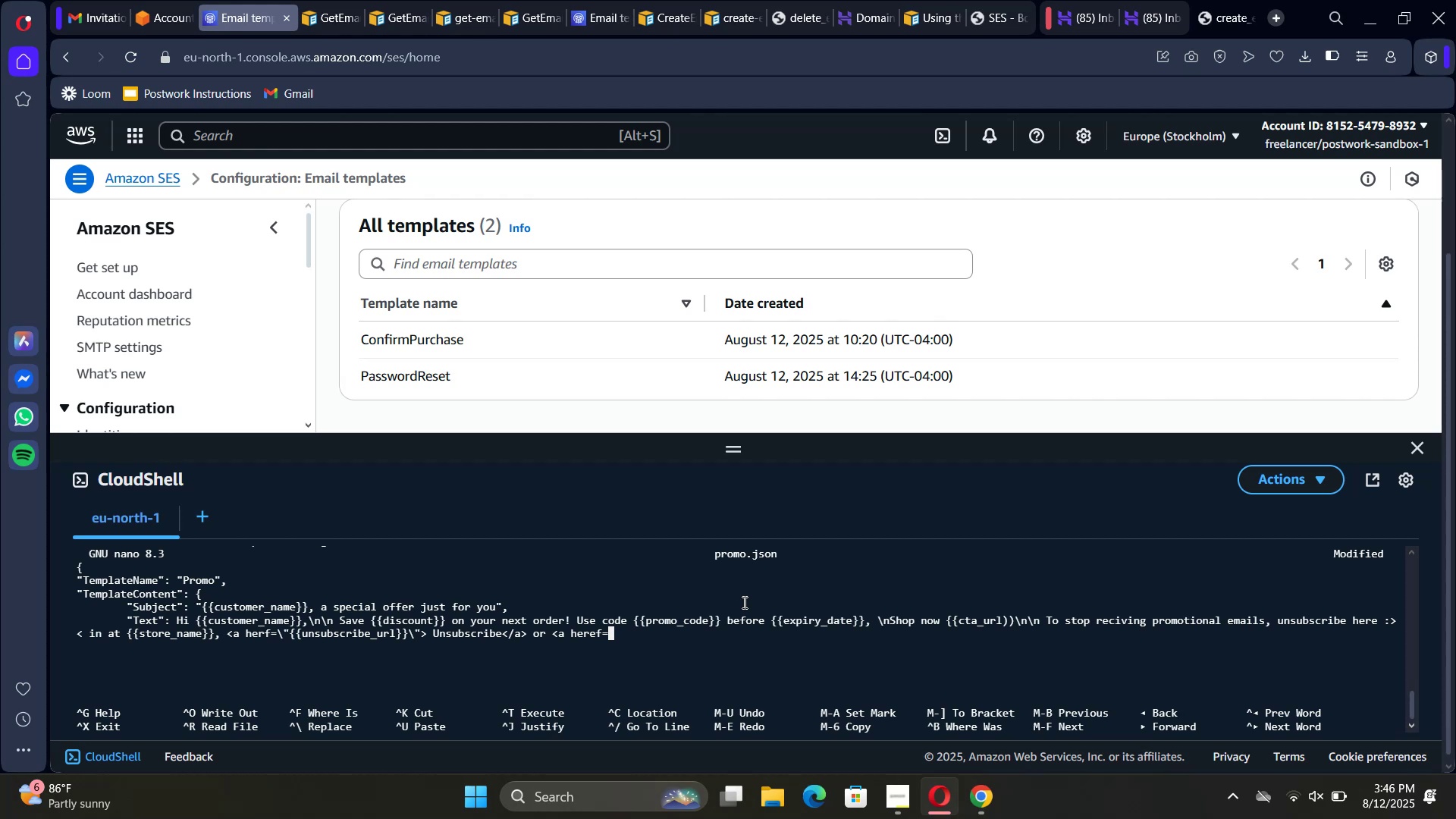 
wait(10.36)
 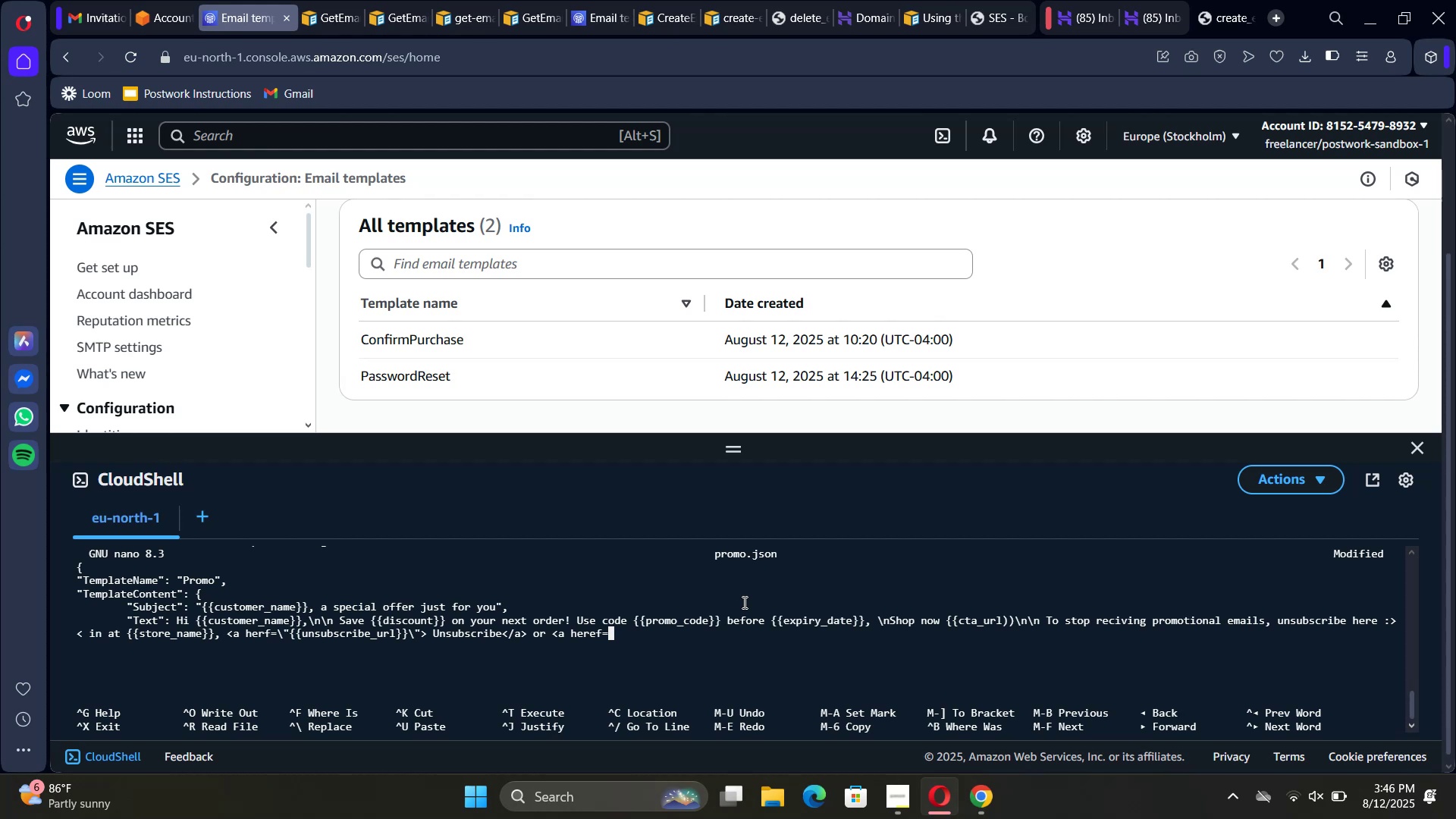 
type(\"{{prefrence_url}}\)
 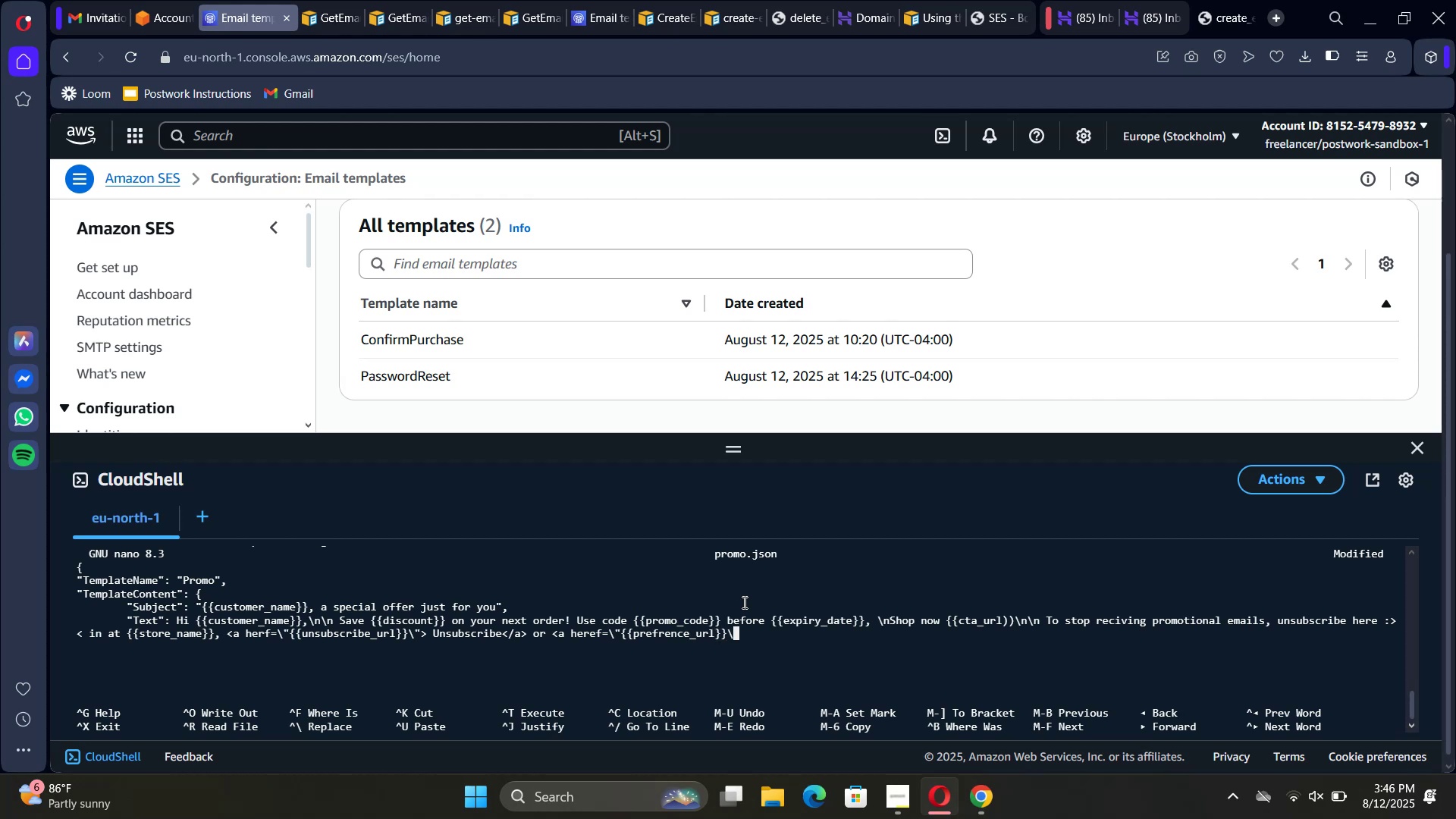 
hold_key(key=ShiftRight, duration=0.86)
 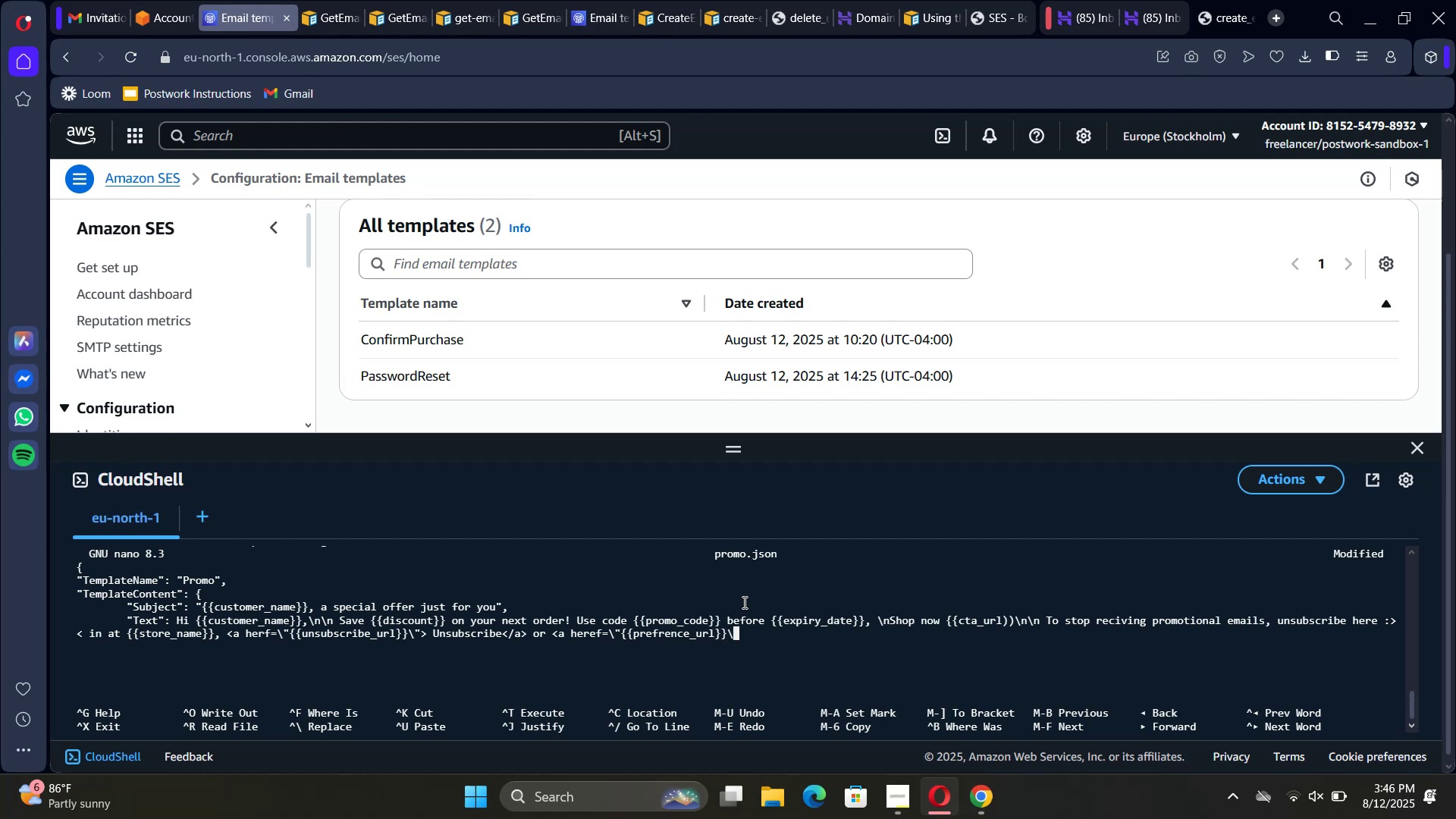 
type("> manage o)
key(Backspace)
type(prefrences )
 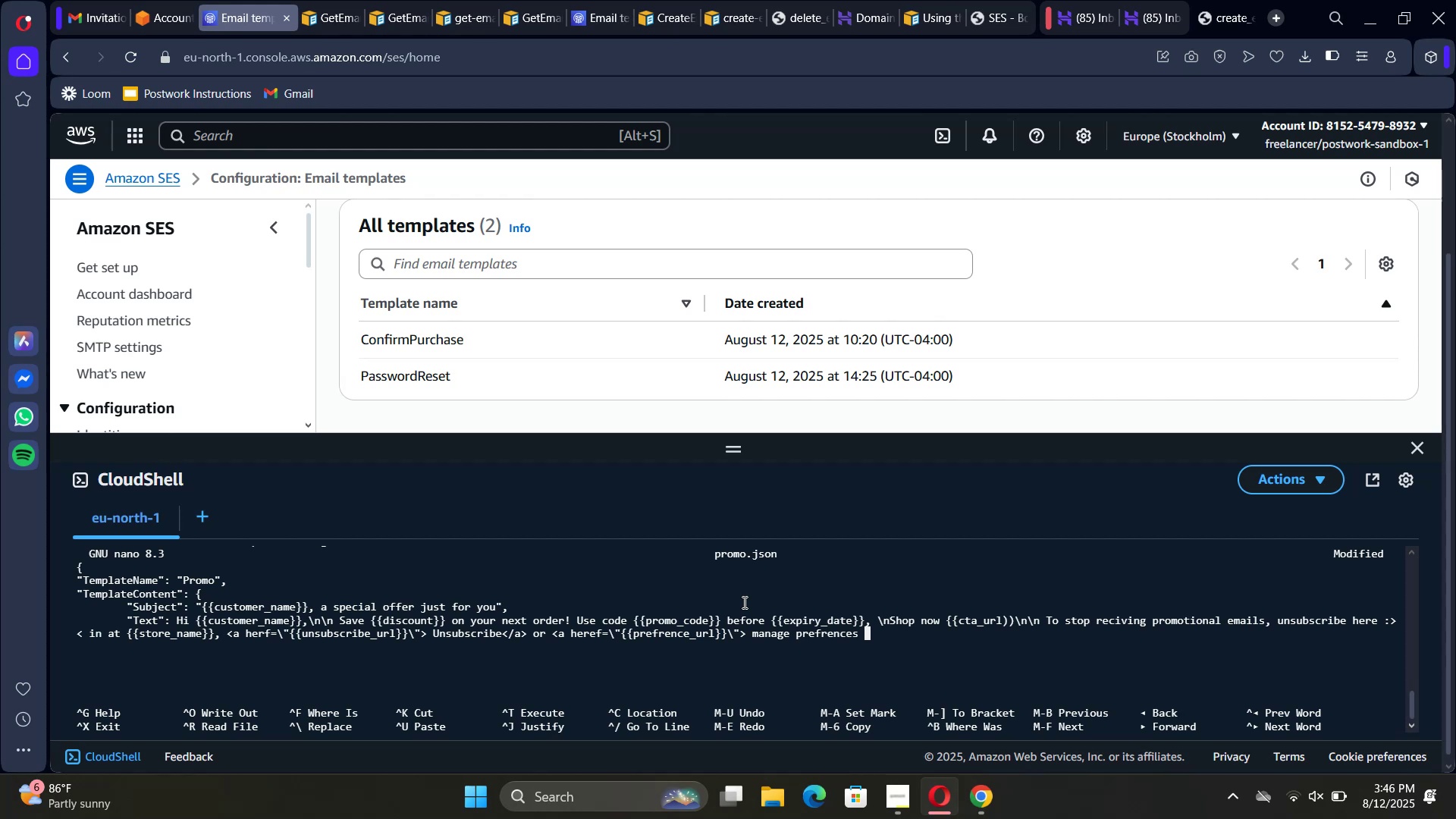 
key(ArrowLeft)
 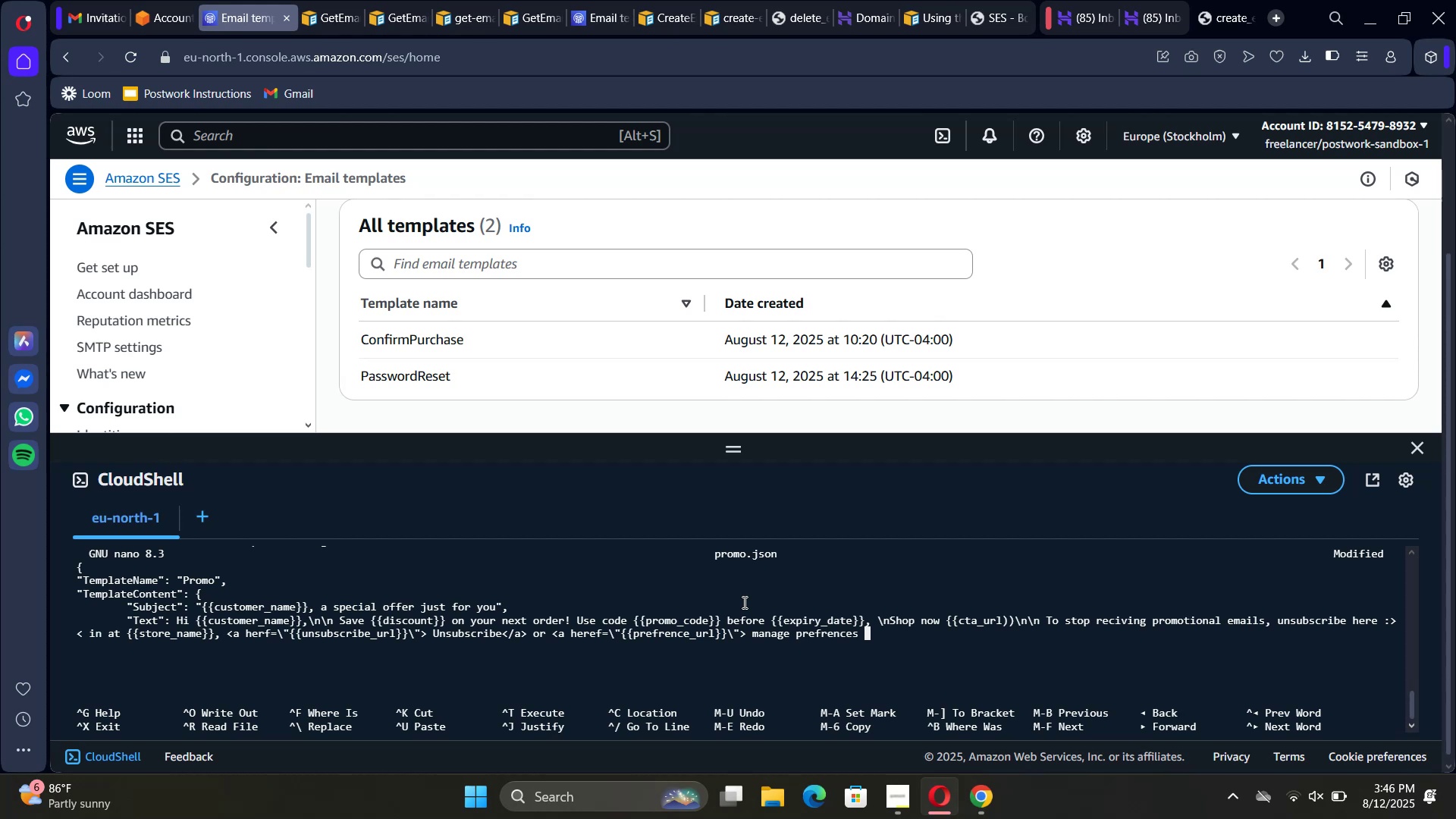 
key(ArrowLeft)
 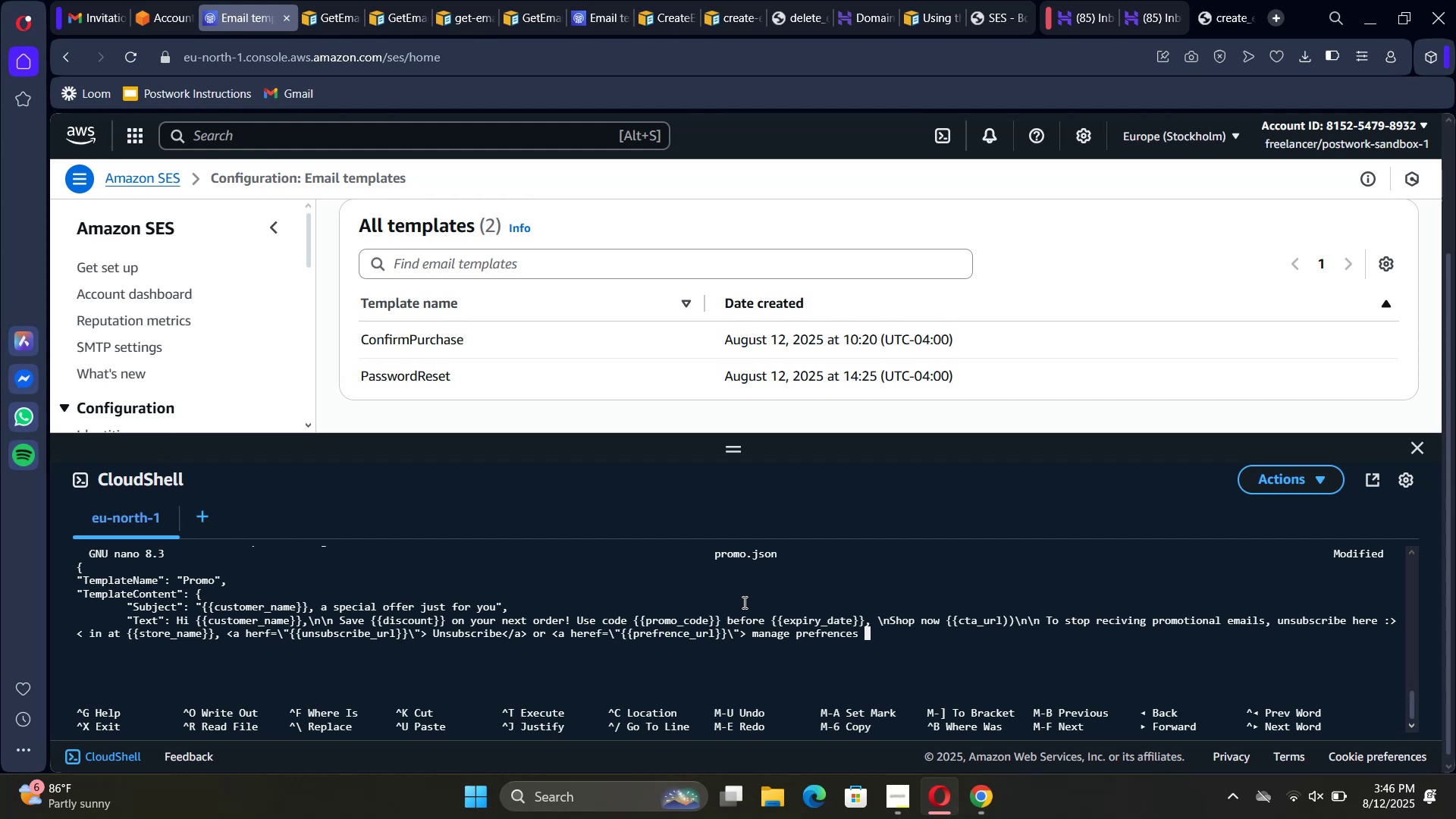 
key(ArrowLeft)
 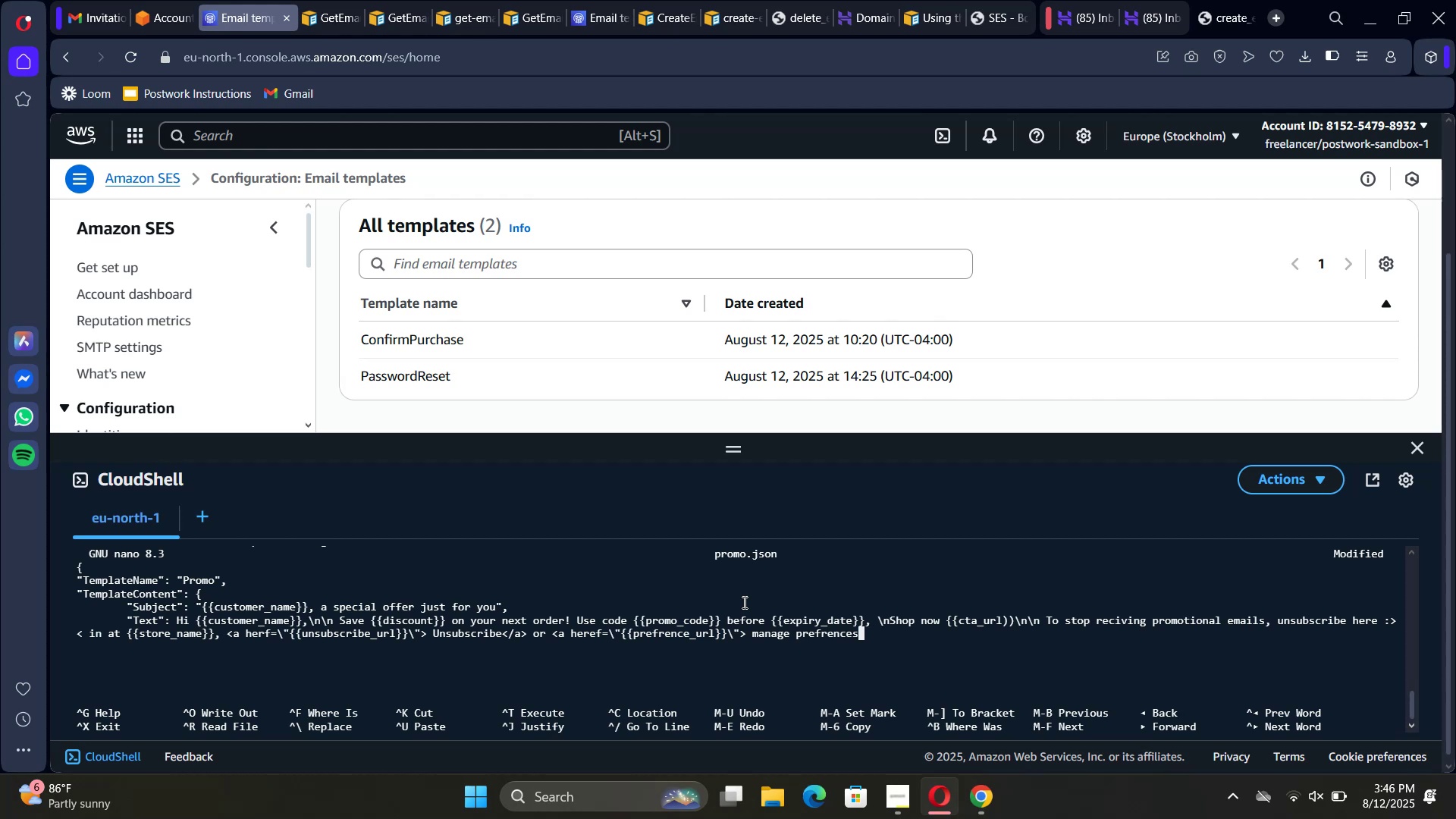 
key(ArrowLeft)
 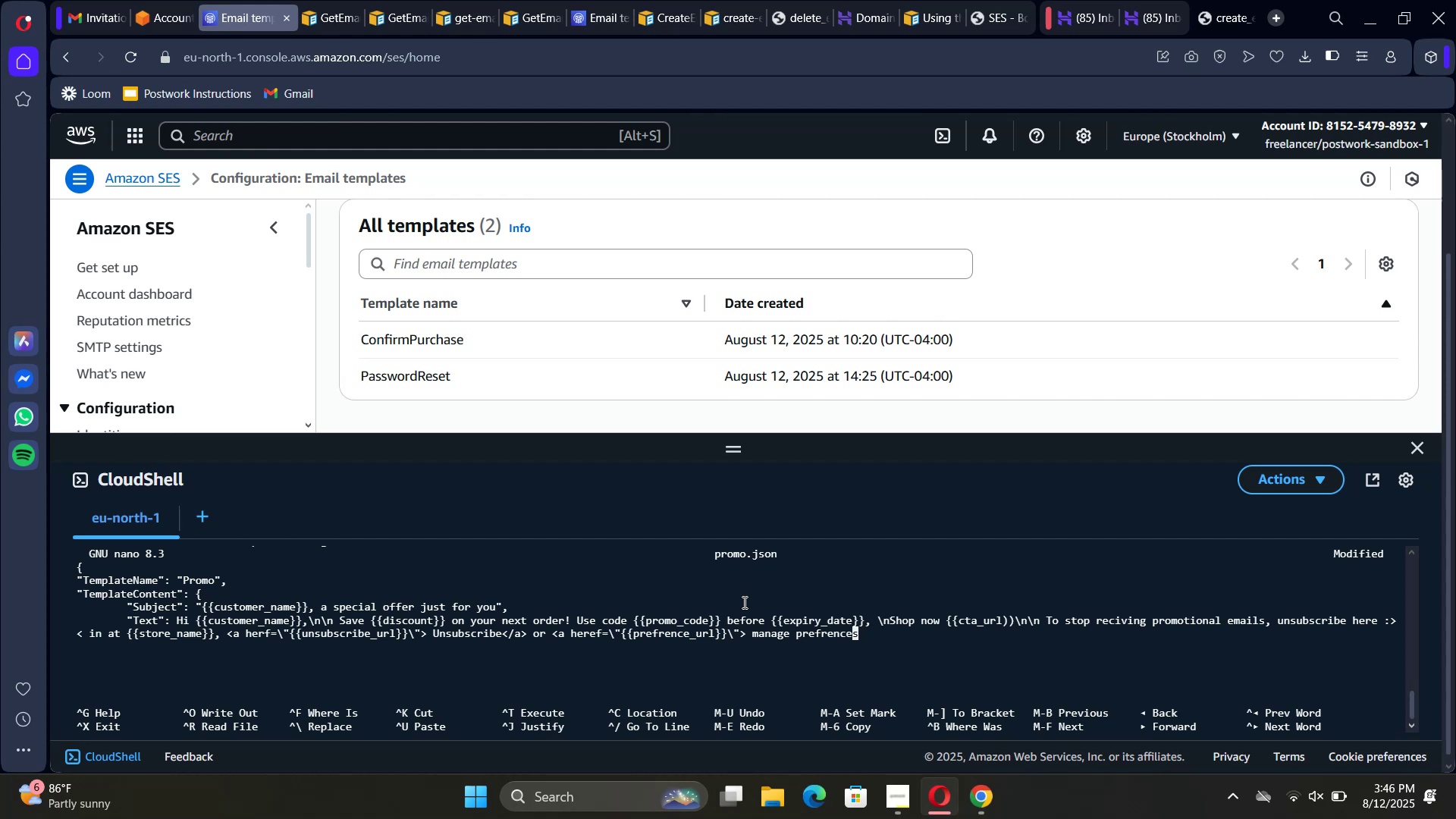 
key(ArrowLeft)
 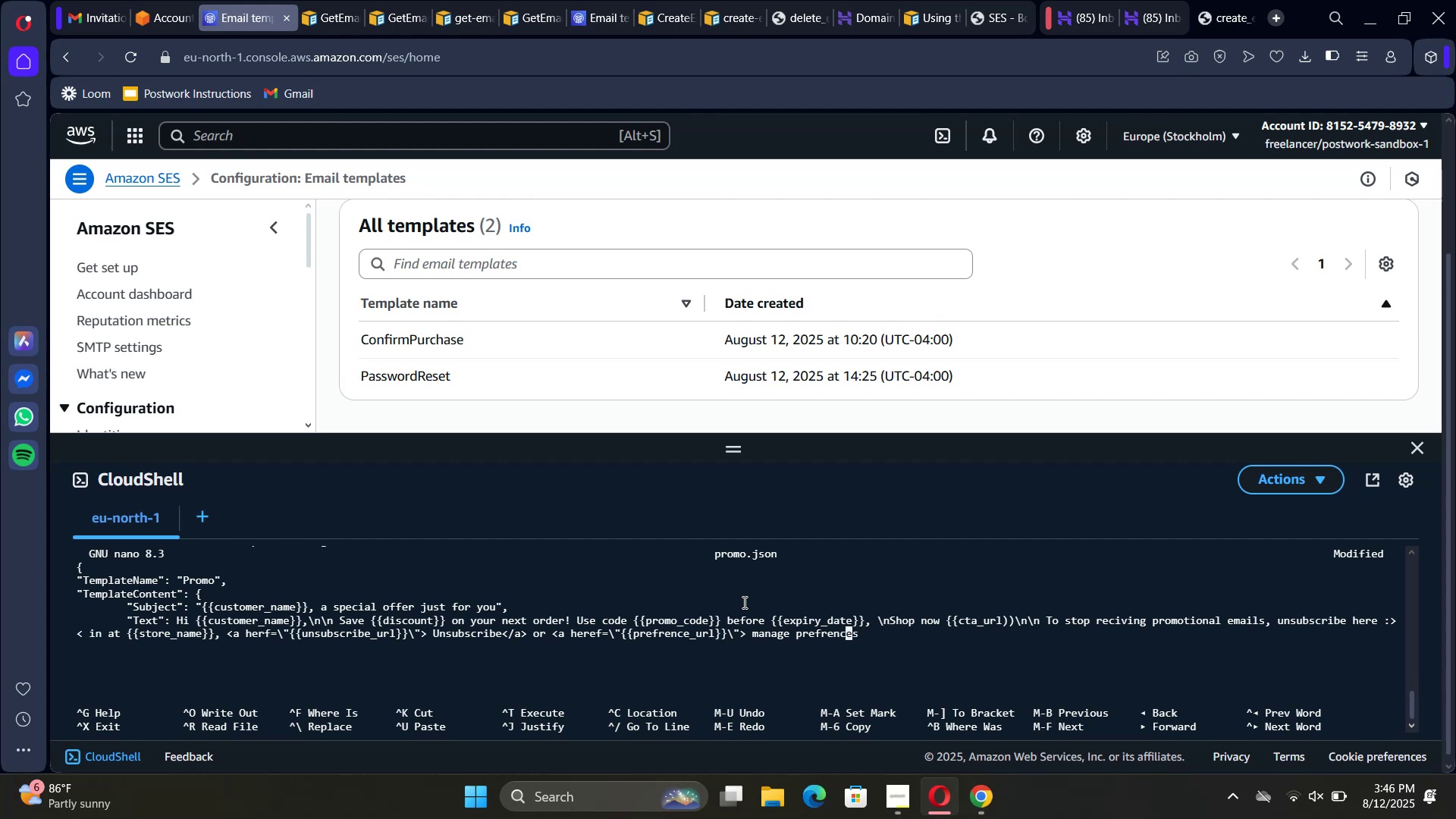 
key(ArrowLeft)
 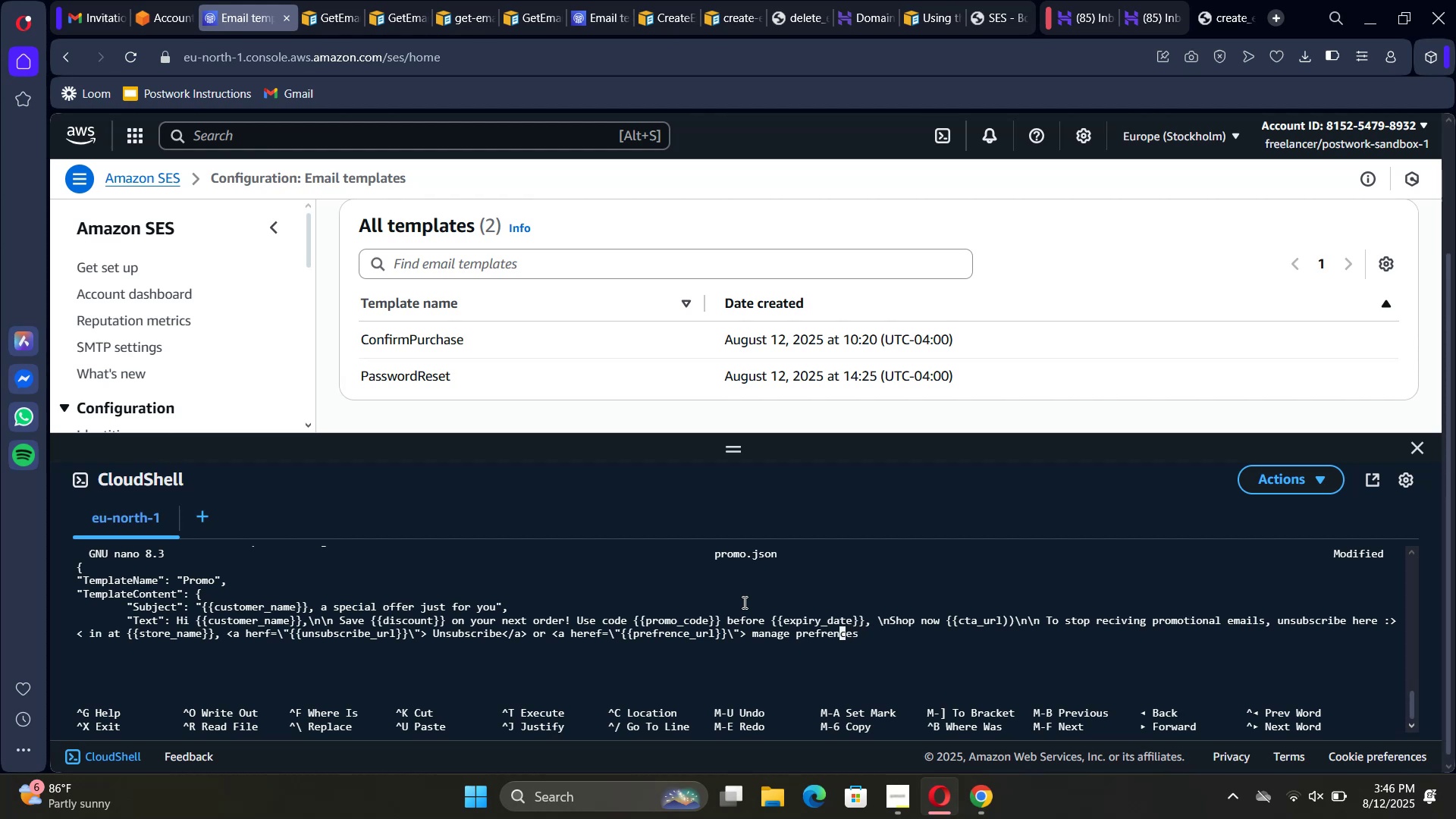 
key(ArrowLeft)
 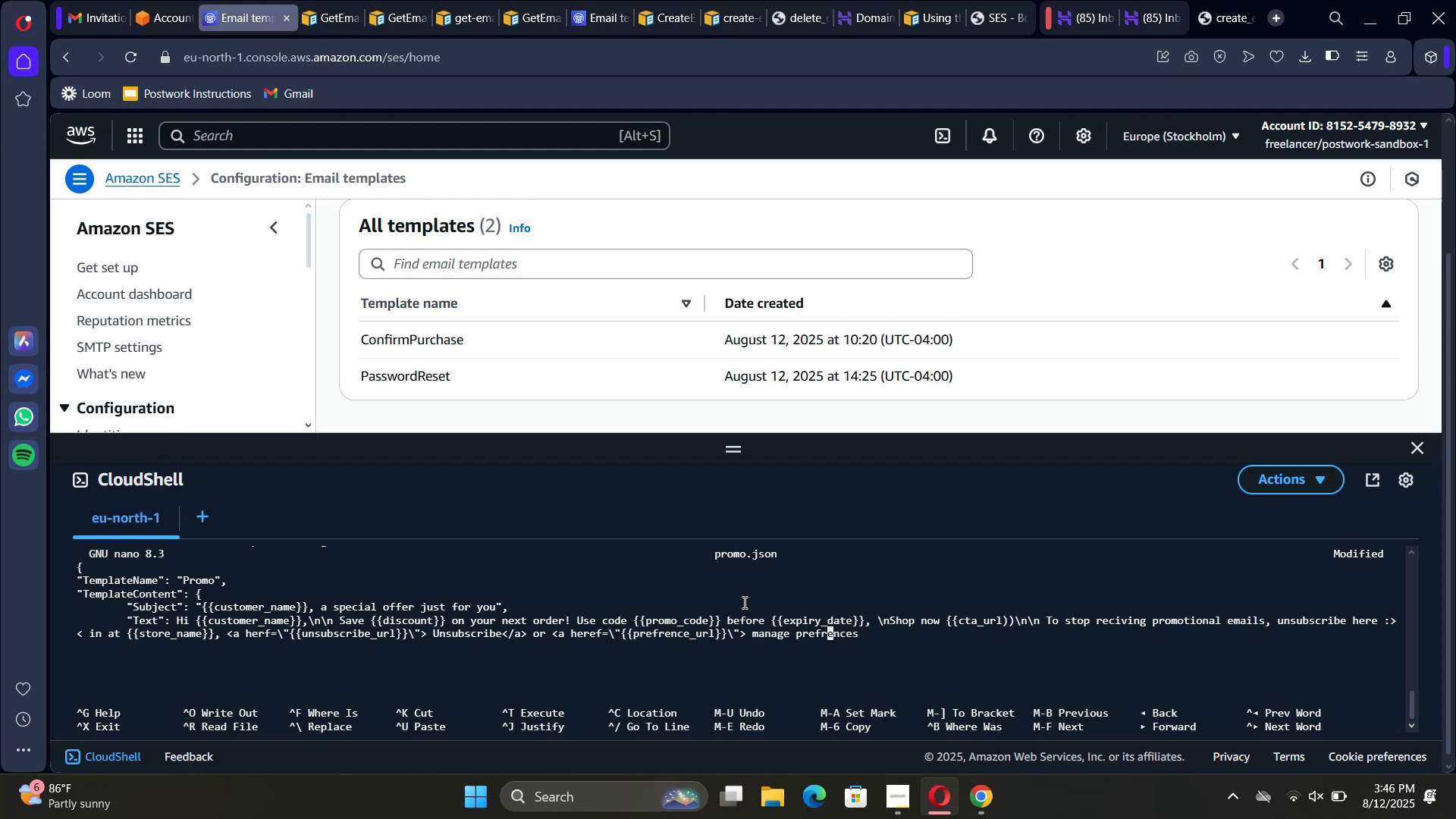 
key(ArrowLeft)
 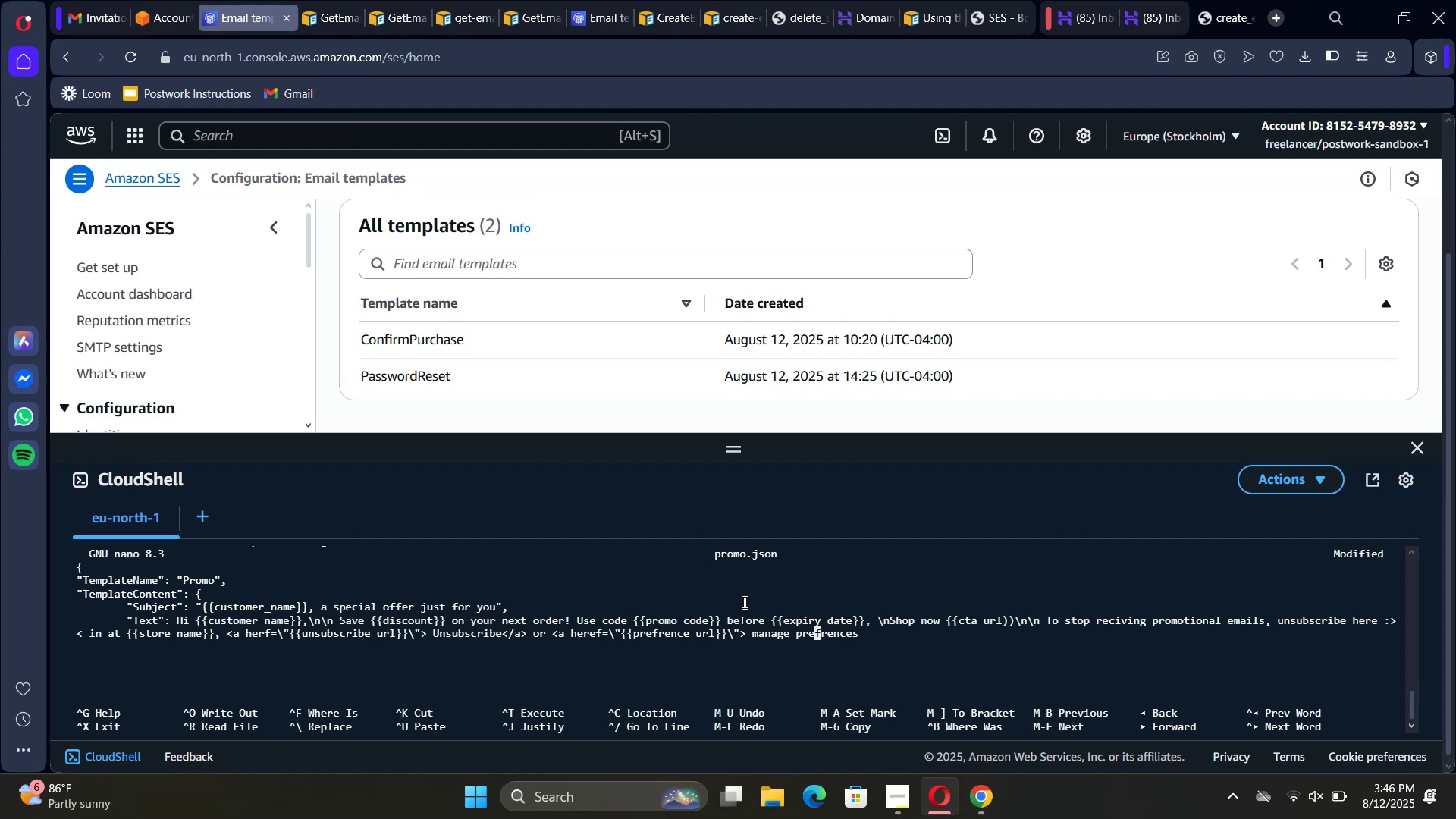 
key(E)
 